 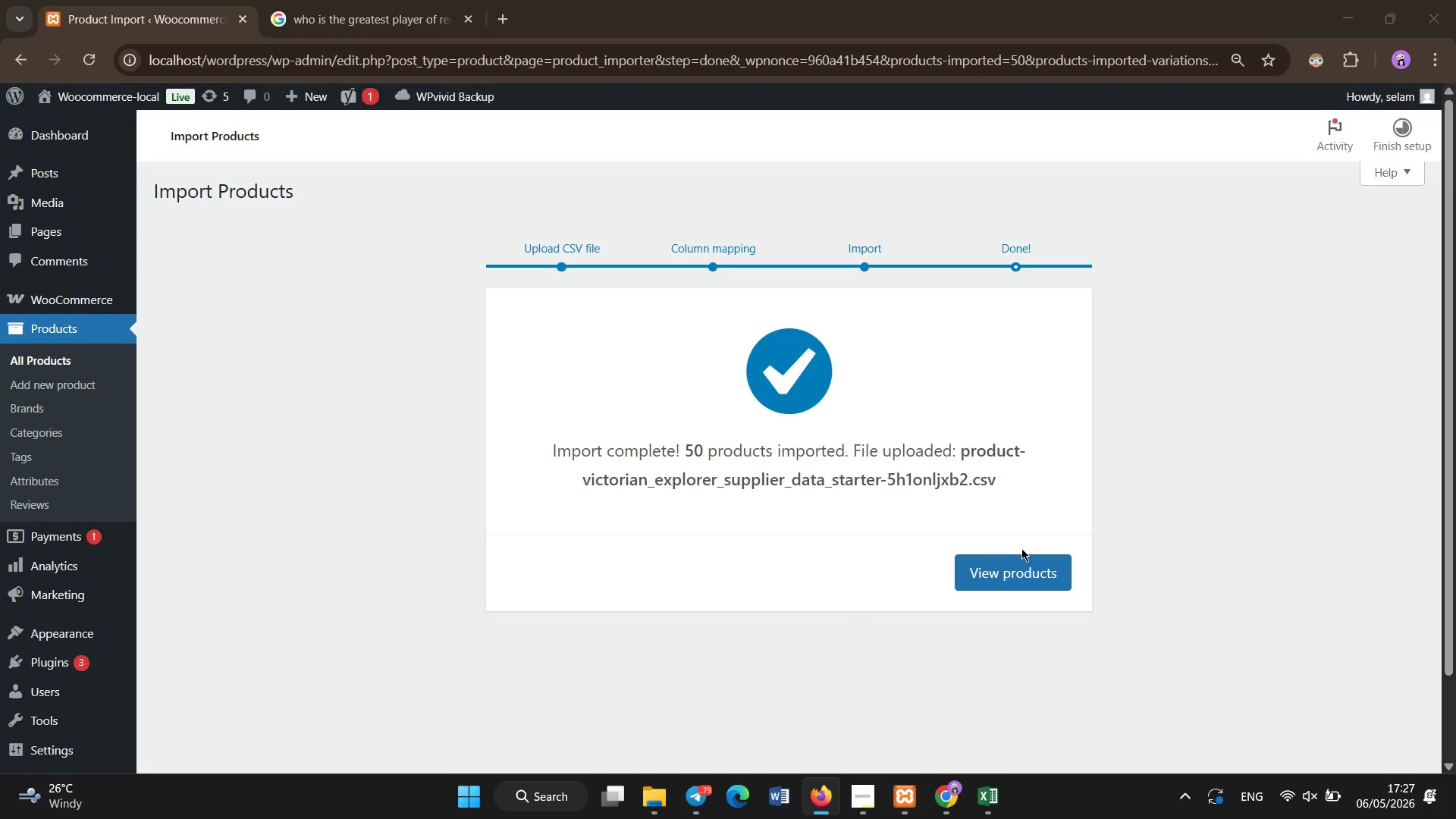 
left_click_drag(start_coordinate=[550, 443], to_coordinate=[996, 496])
 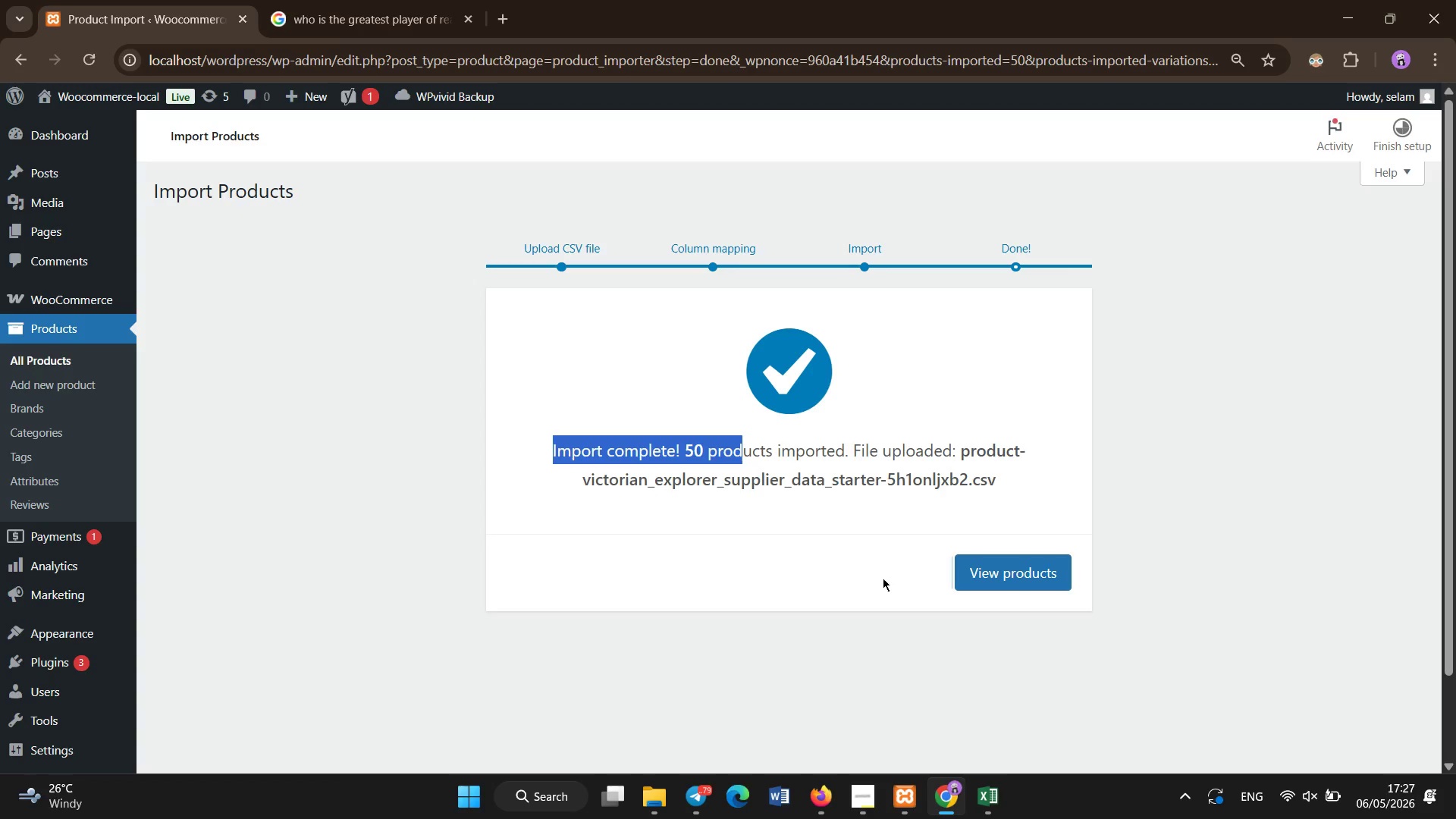 
left_click([883, 579])
 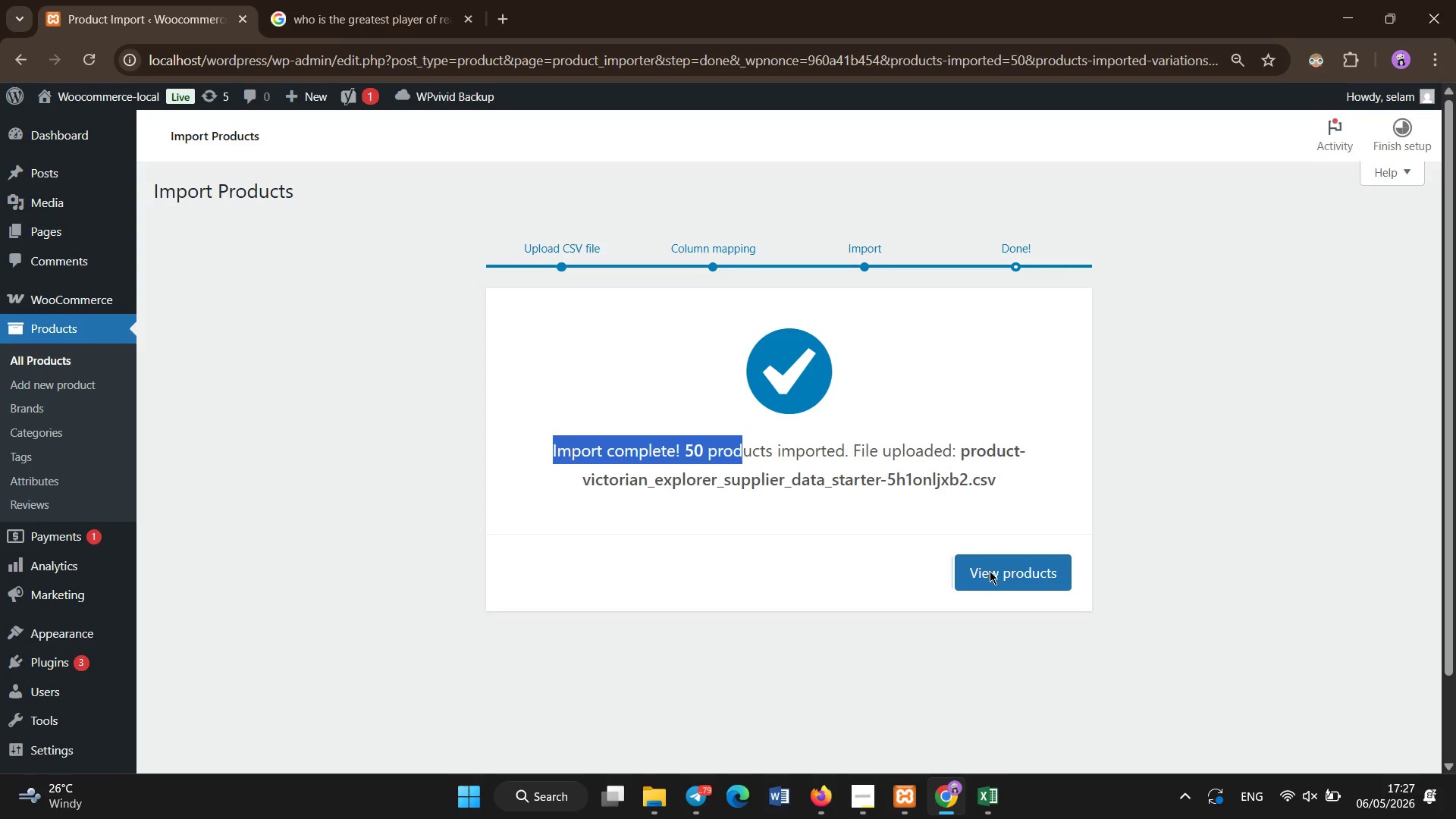 
left_click([990, 571])
 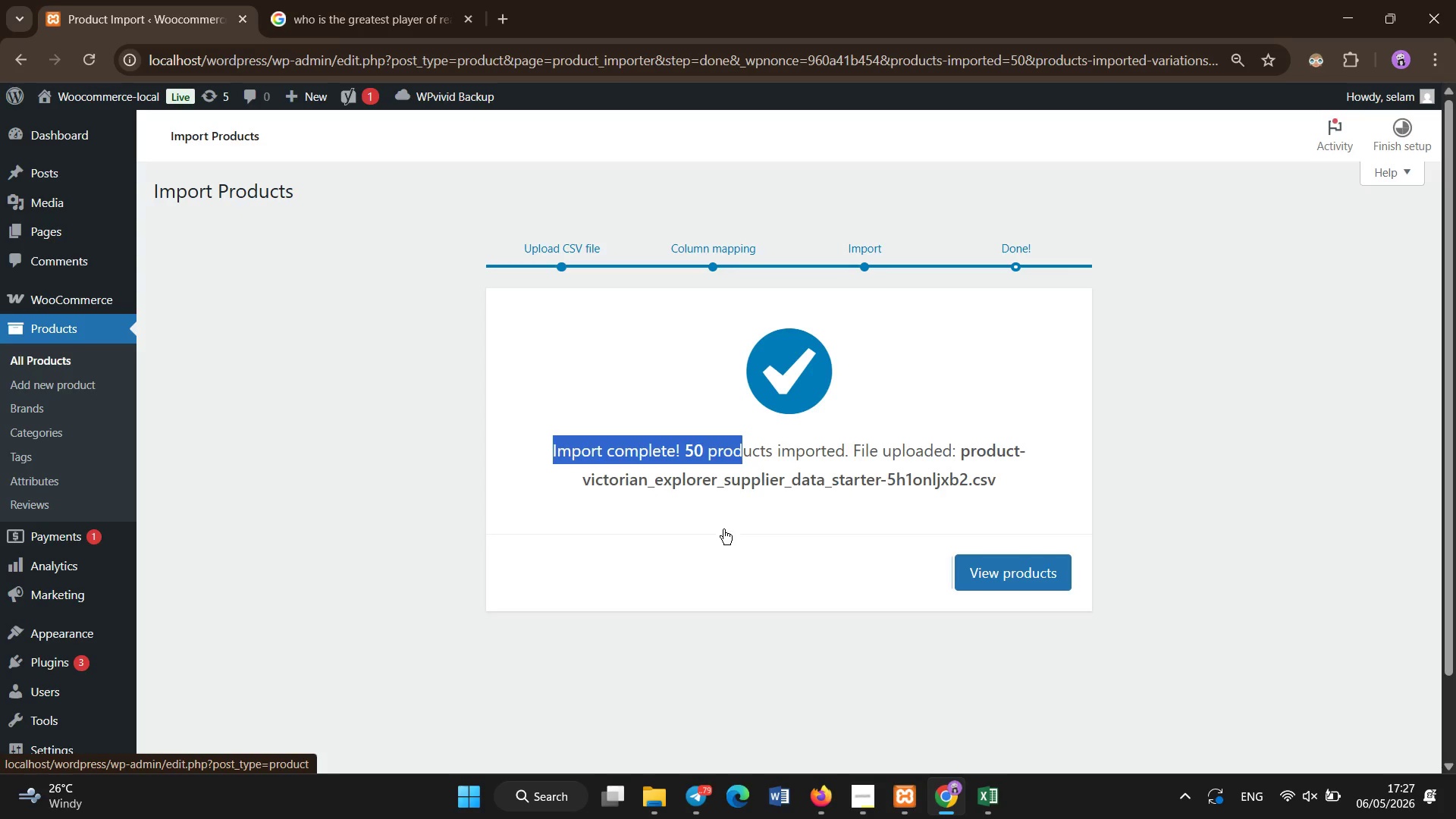 
left_click([705, 482])
 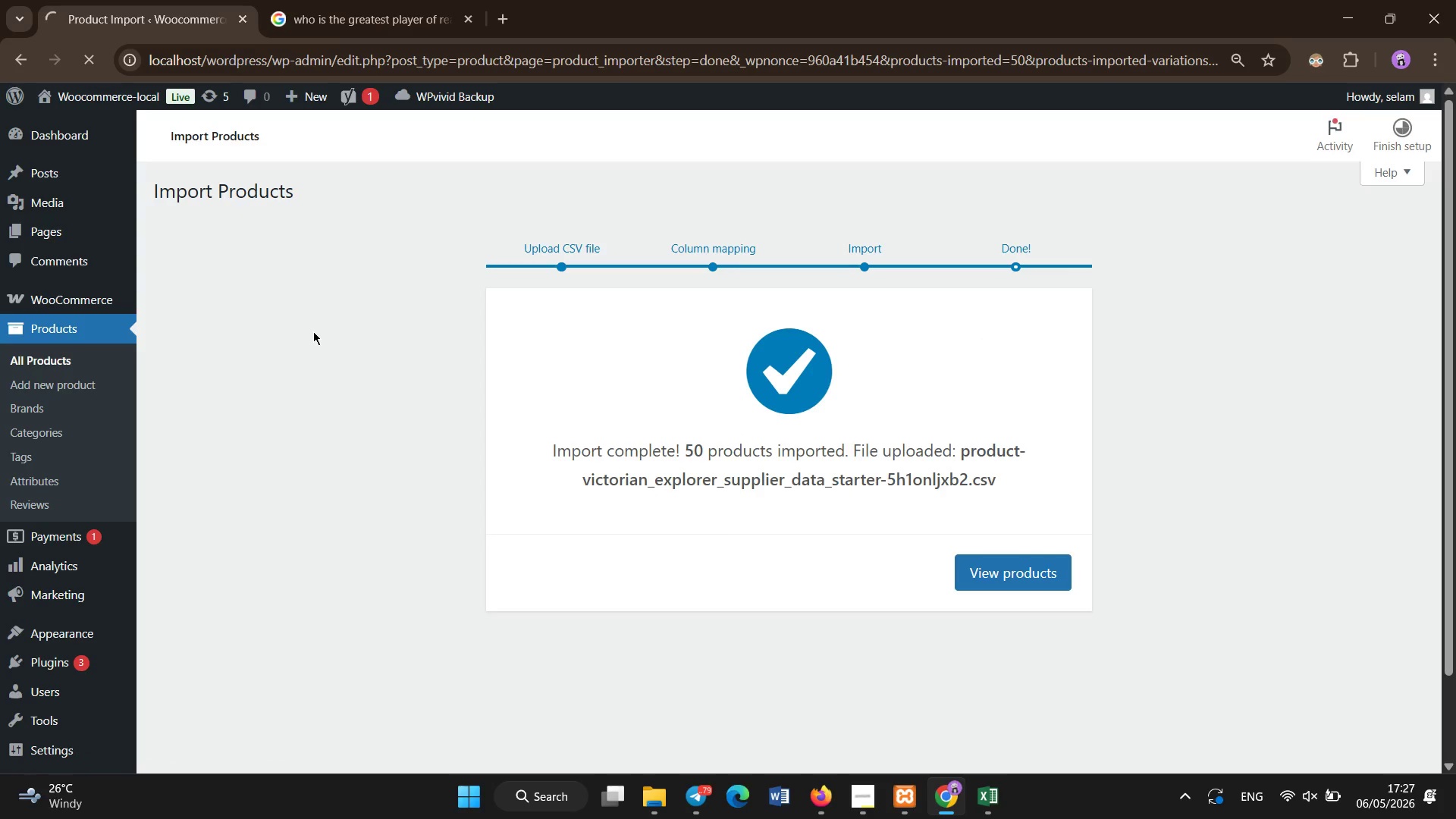 
wait(7.66)
 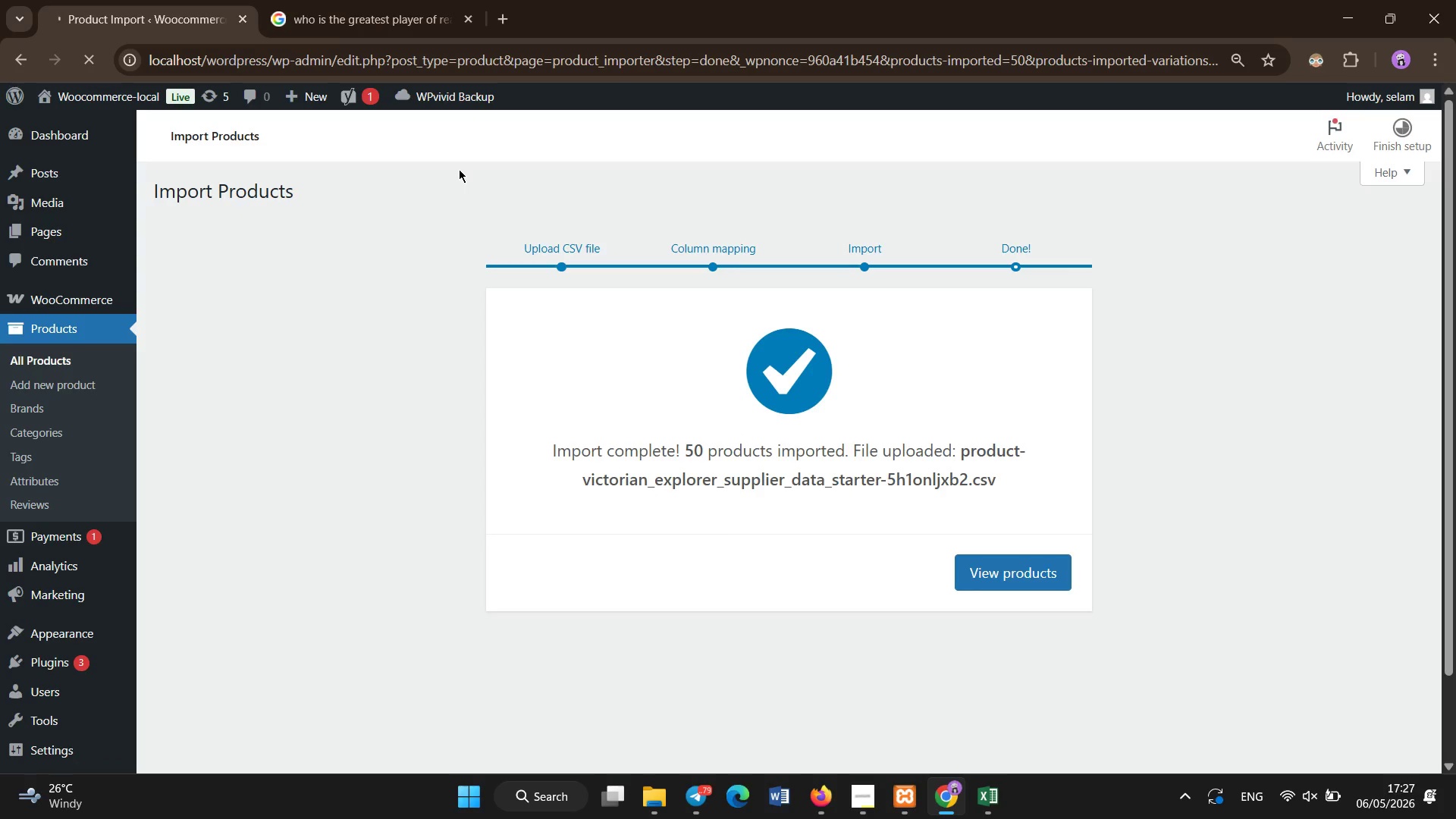 
left_click([466, 24])
 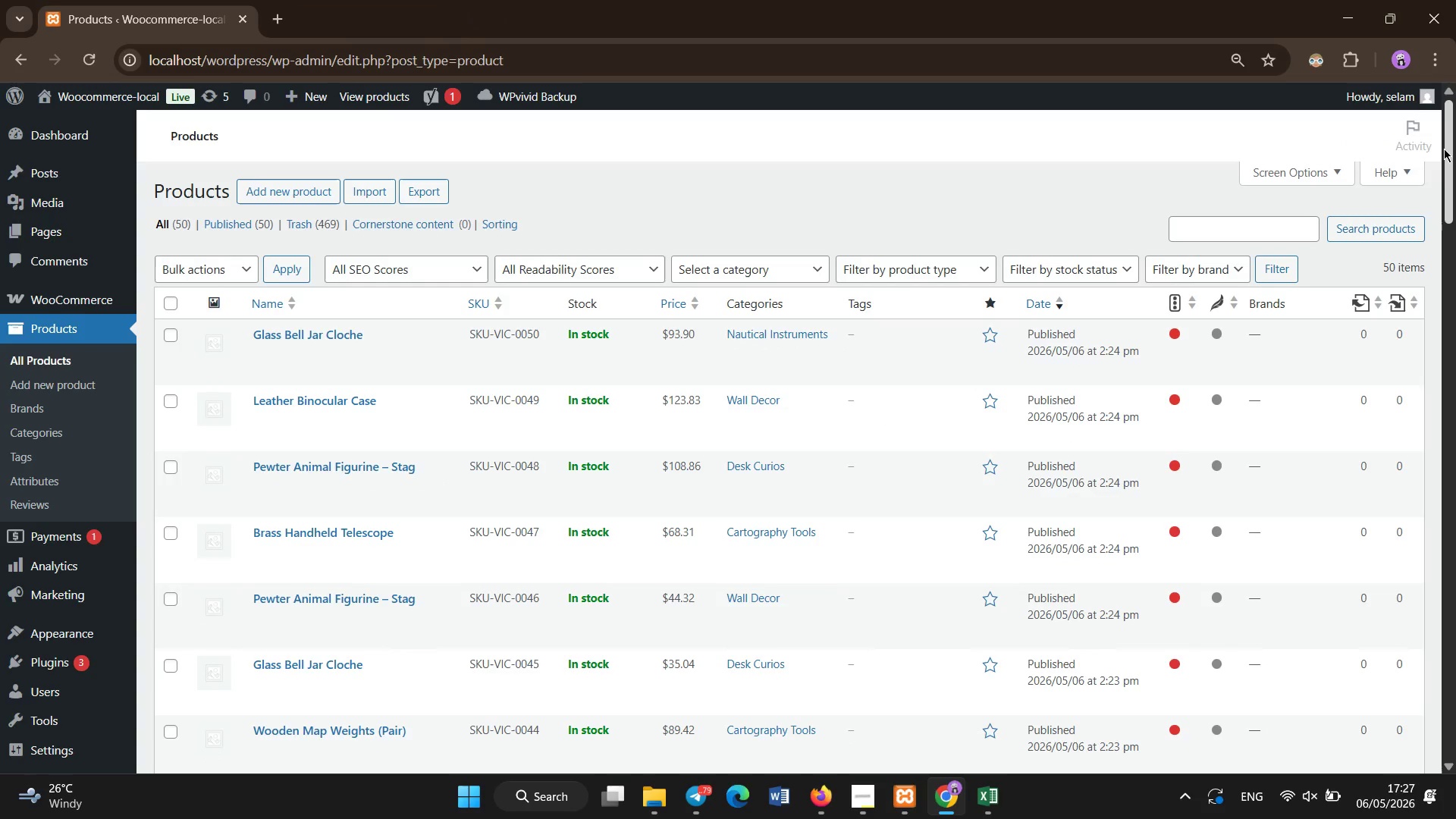 
left_click_drag(start_coordinate=[1451, 148], to_coordinate=[1455, 690])
 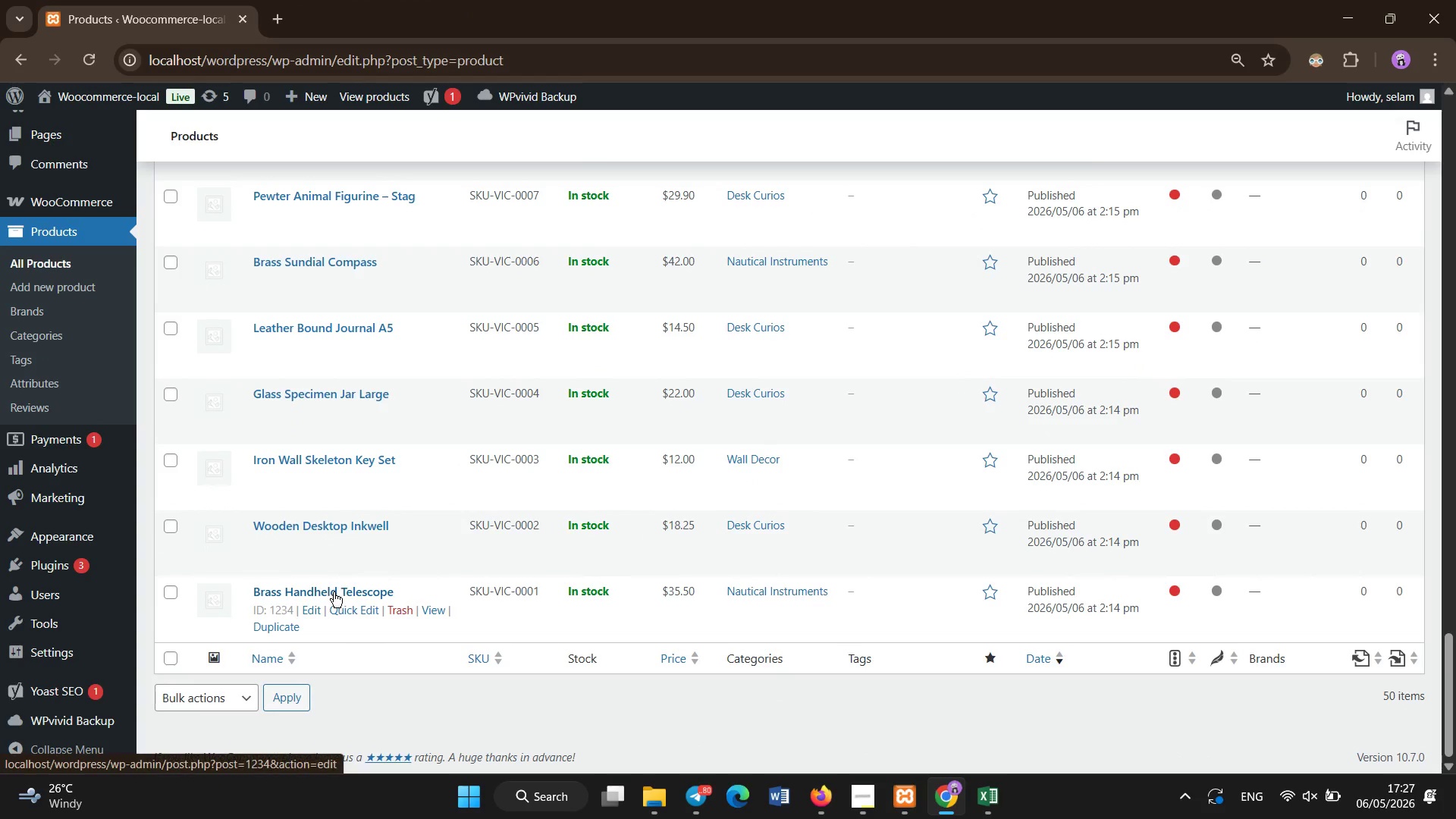 
left_click([334, 592])
 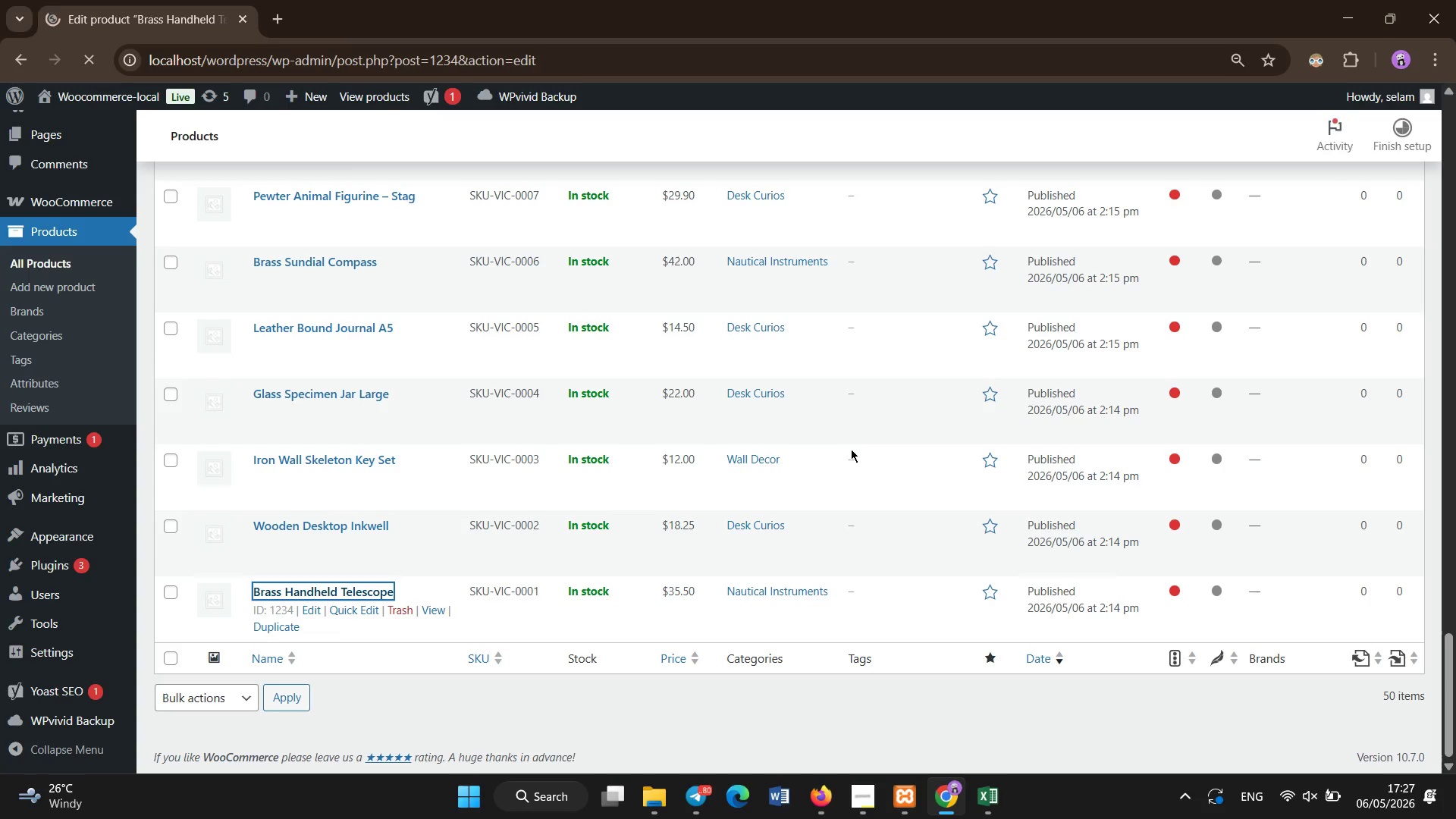 
wait(20.73)
 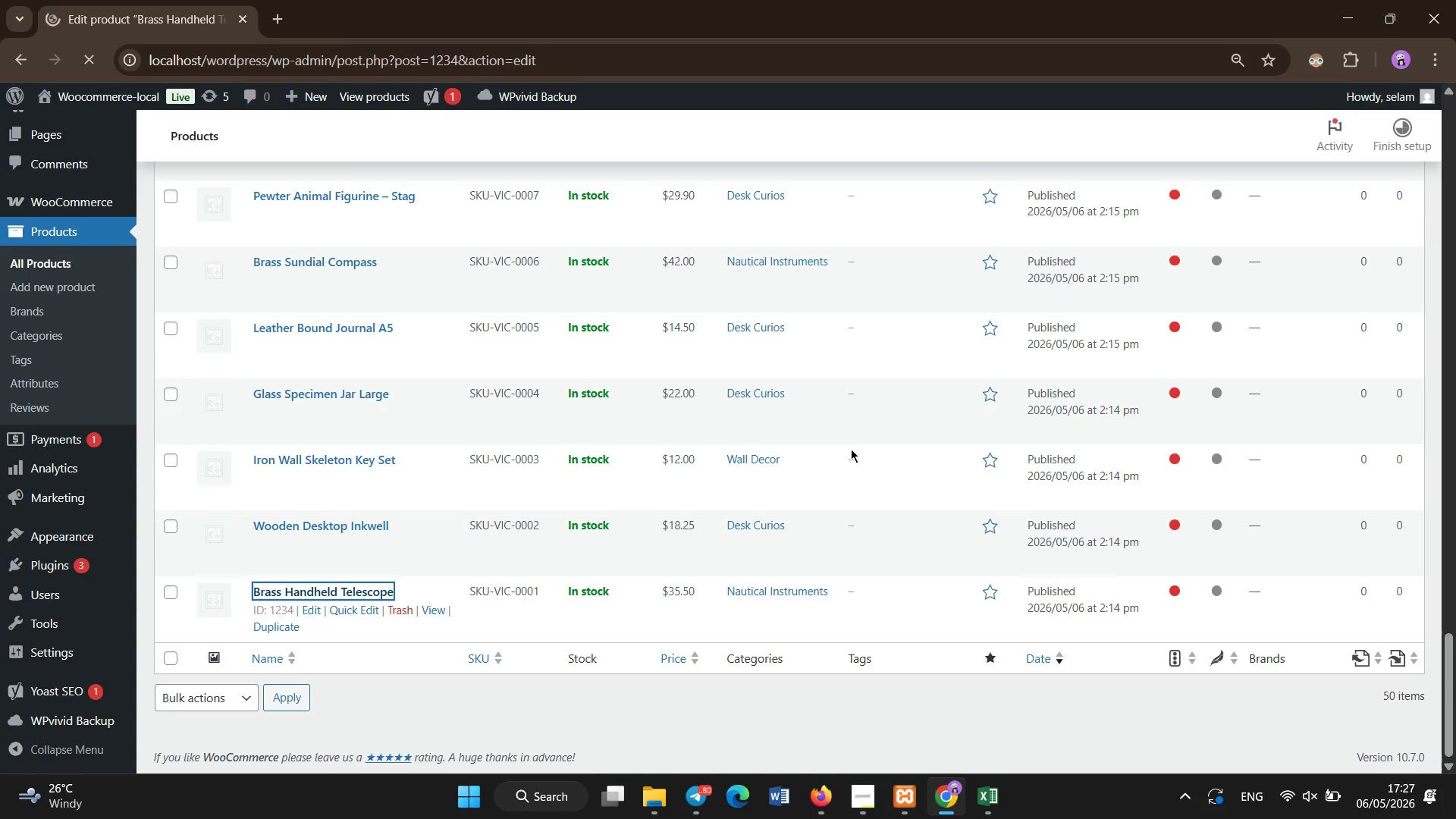 
left_click([400, 227])
 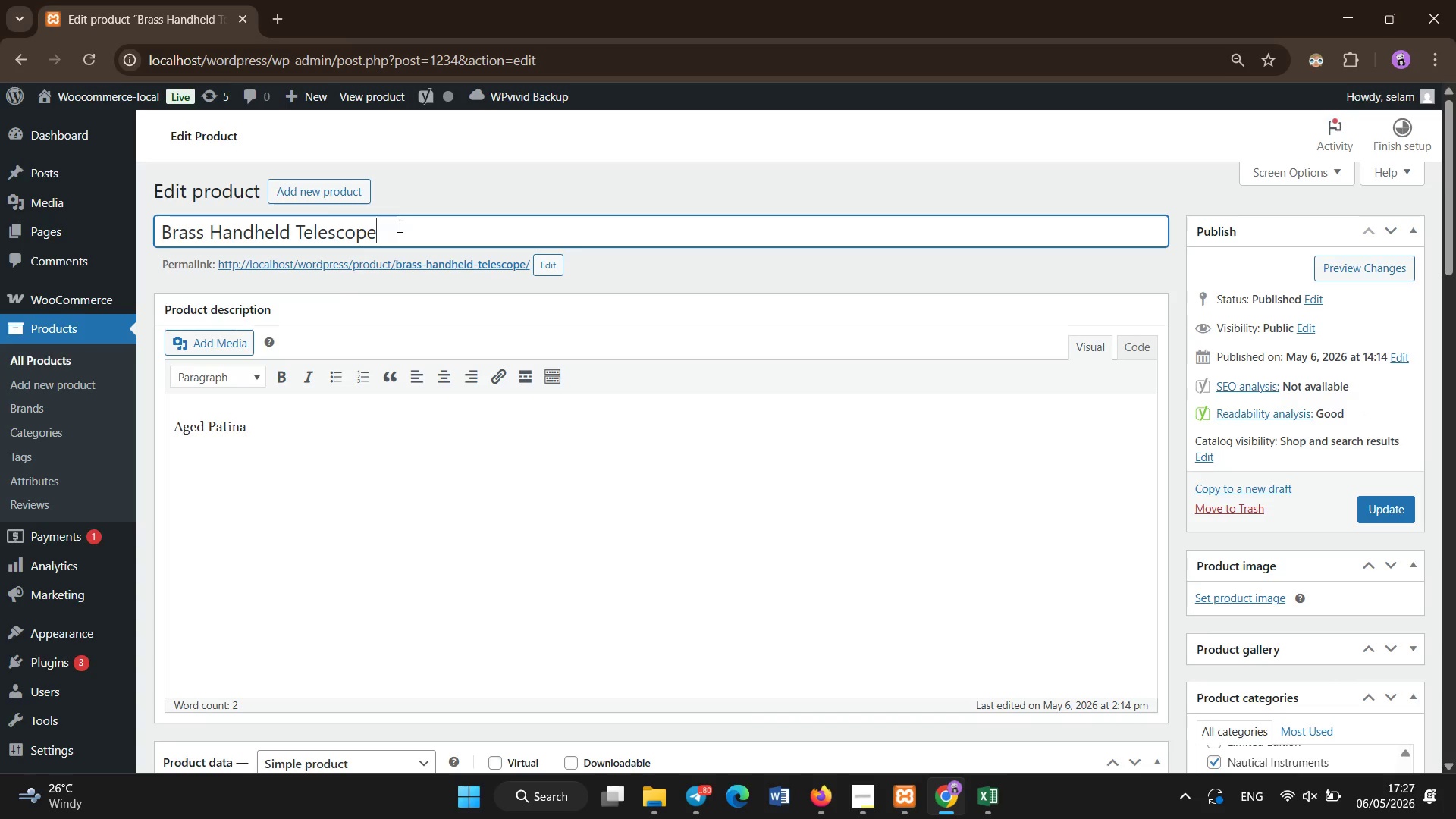 
wait(5.95)
 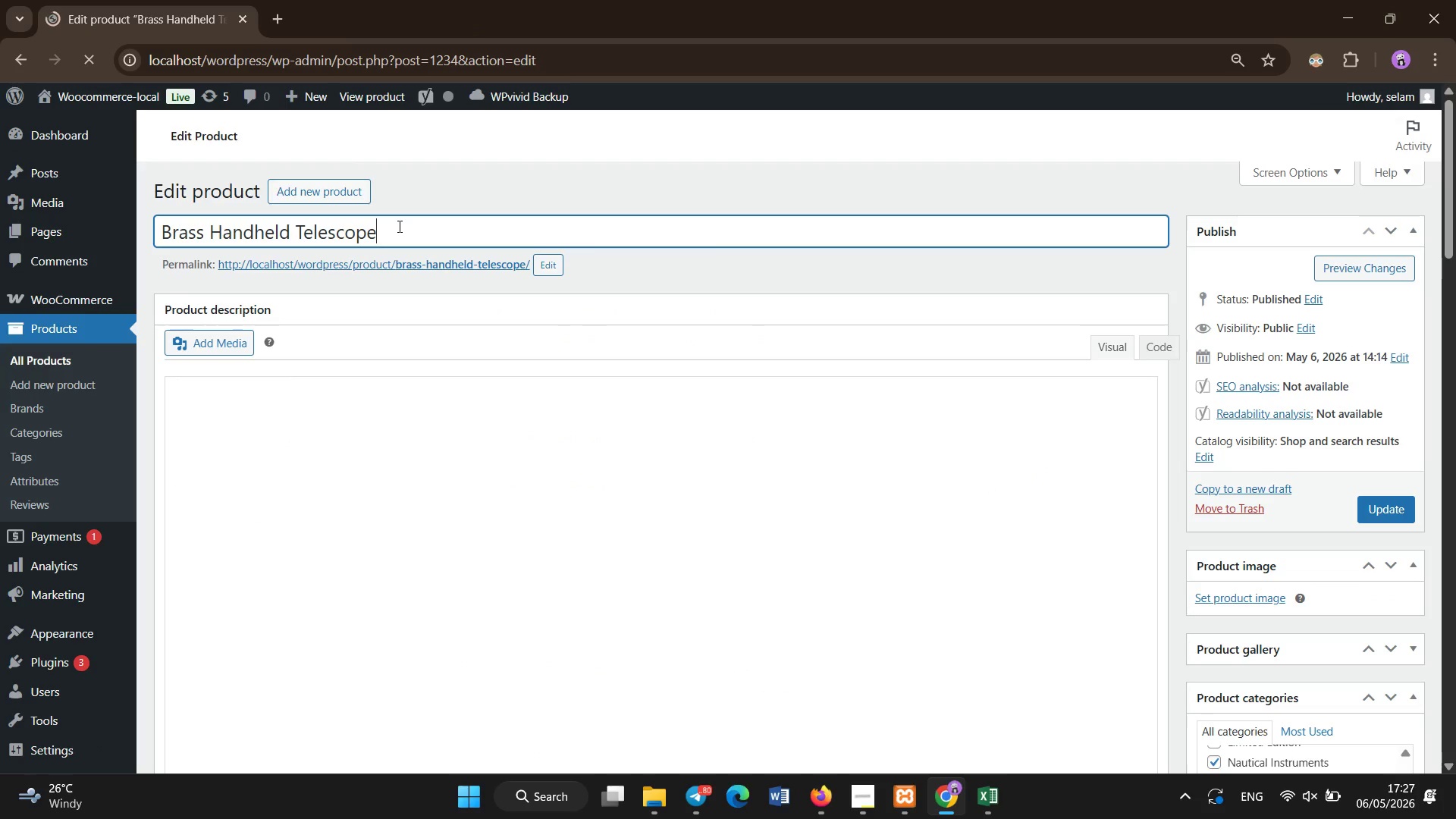 
scroll: coordinate [400, 227], scroll_direction: down, amount: 3.0
 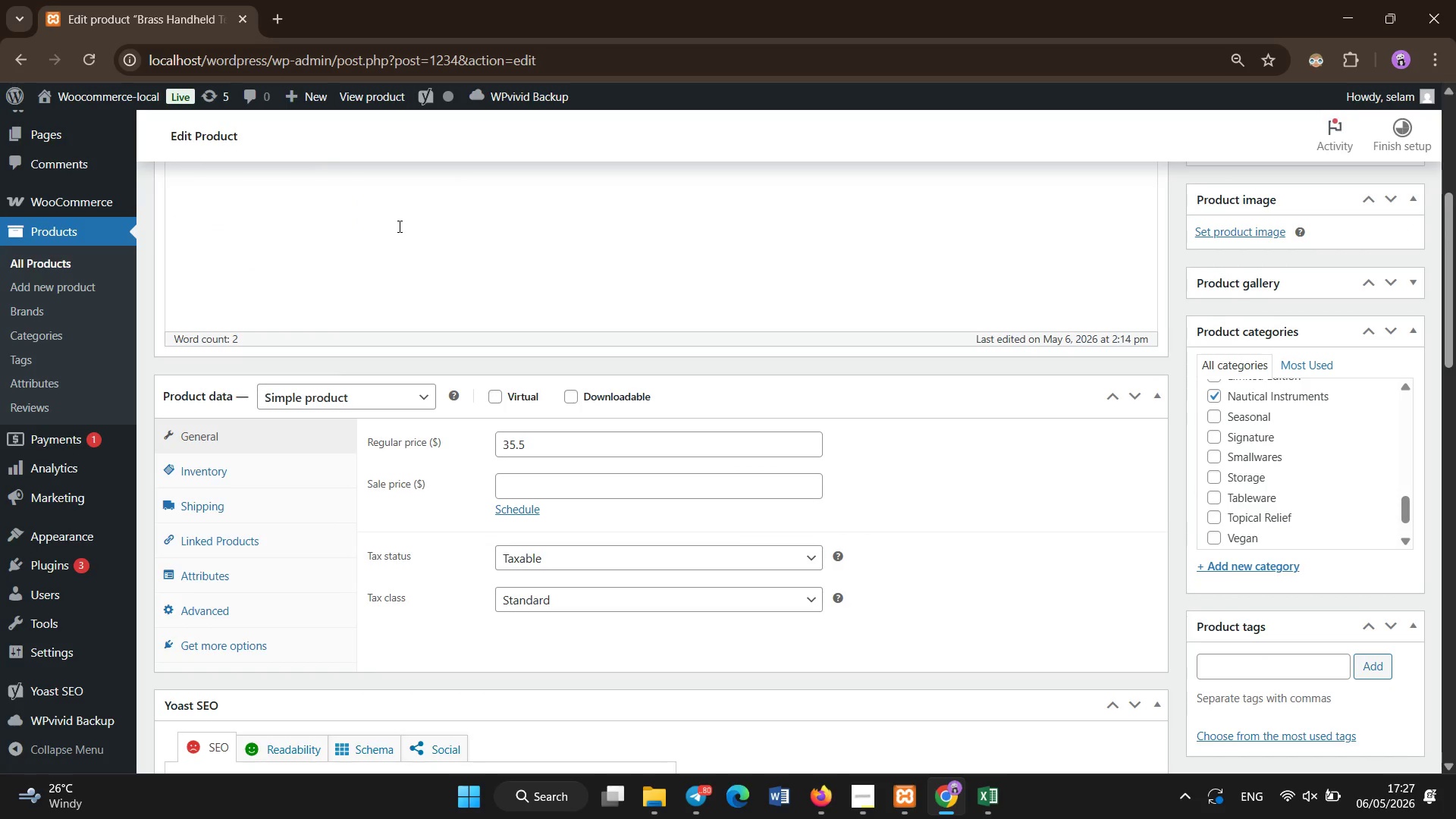 
scroll: coordinate [400, 227], scroll_direction: up, amount: 2.0
 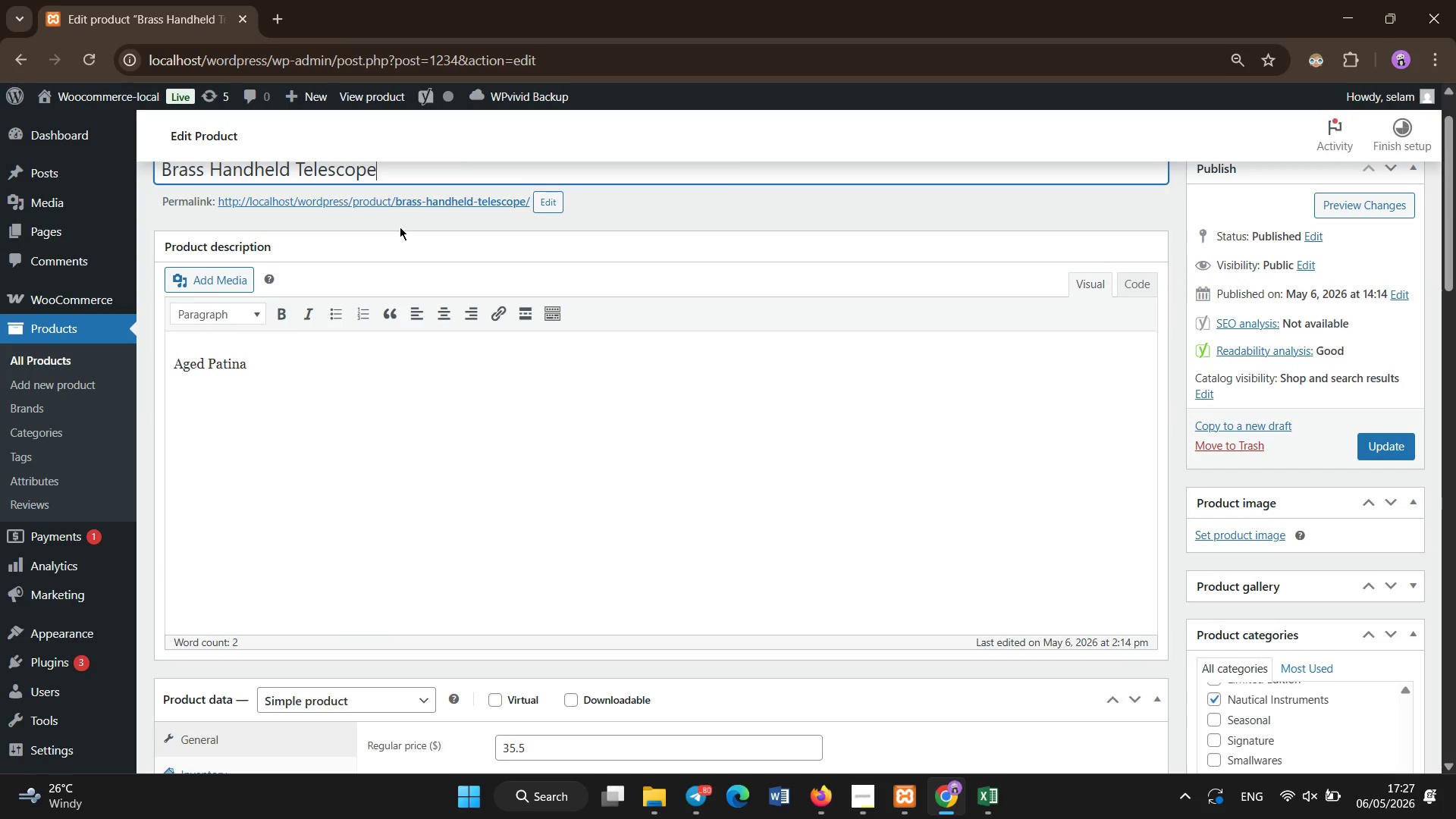 
scroll: coordinate [1149, 423], scroll_direction: down, amount: 23.0
 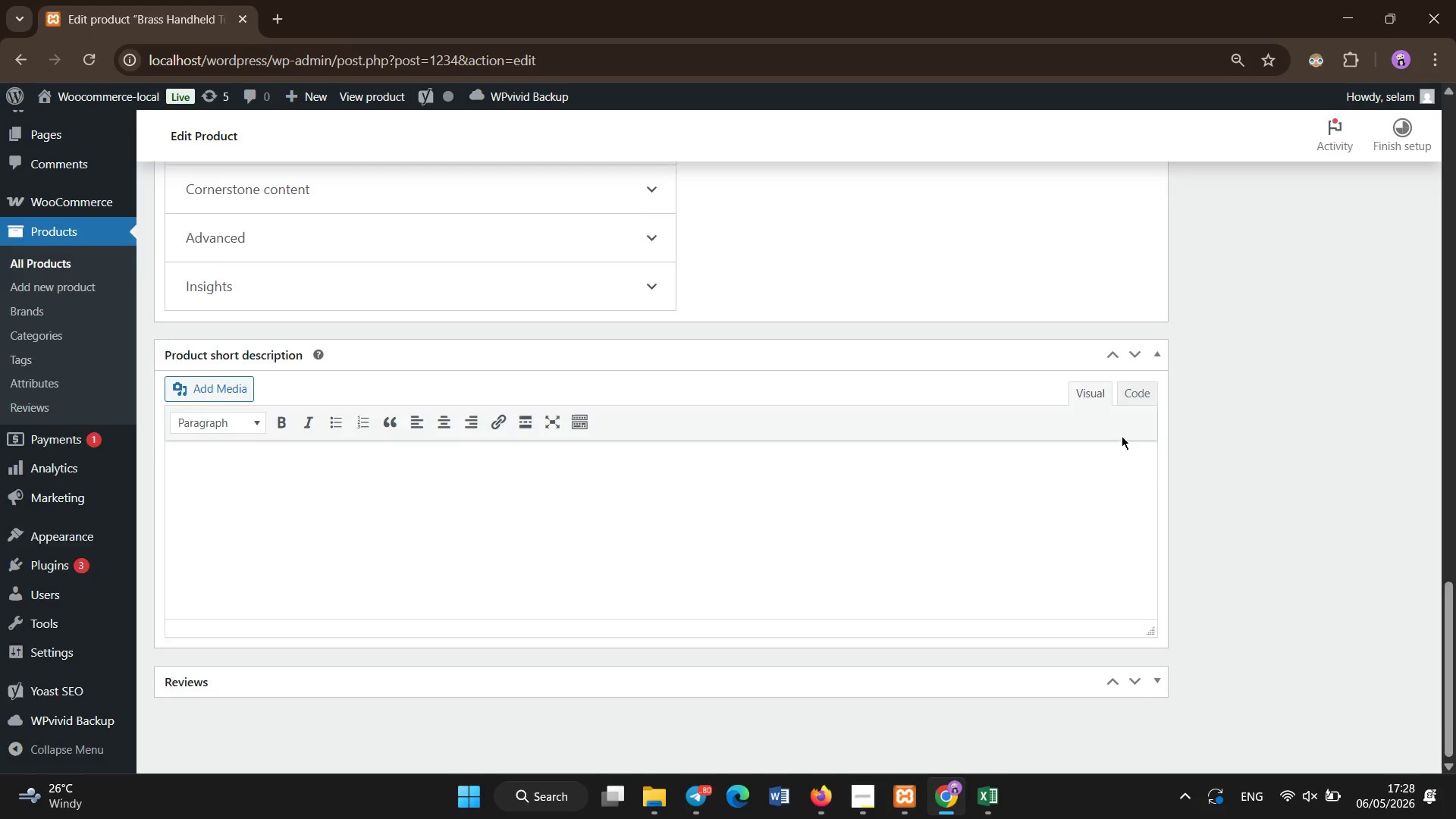 
scroll: coordinate [597, 315], scroll_direction: up, amount: 22.0
 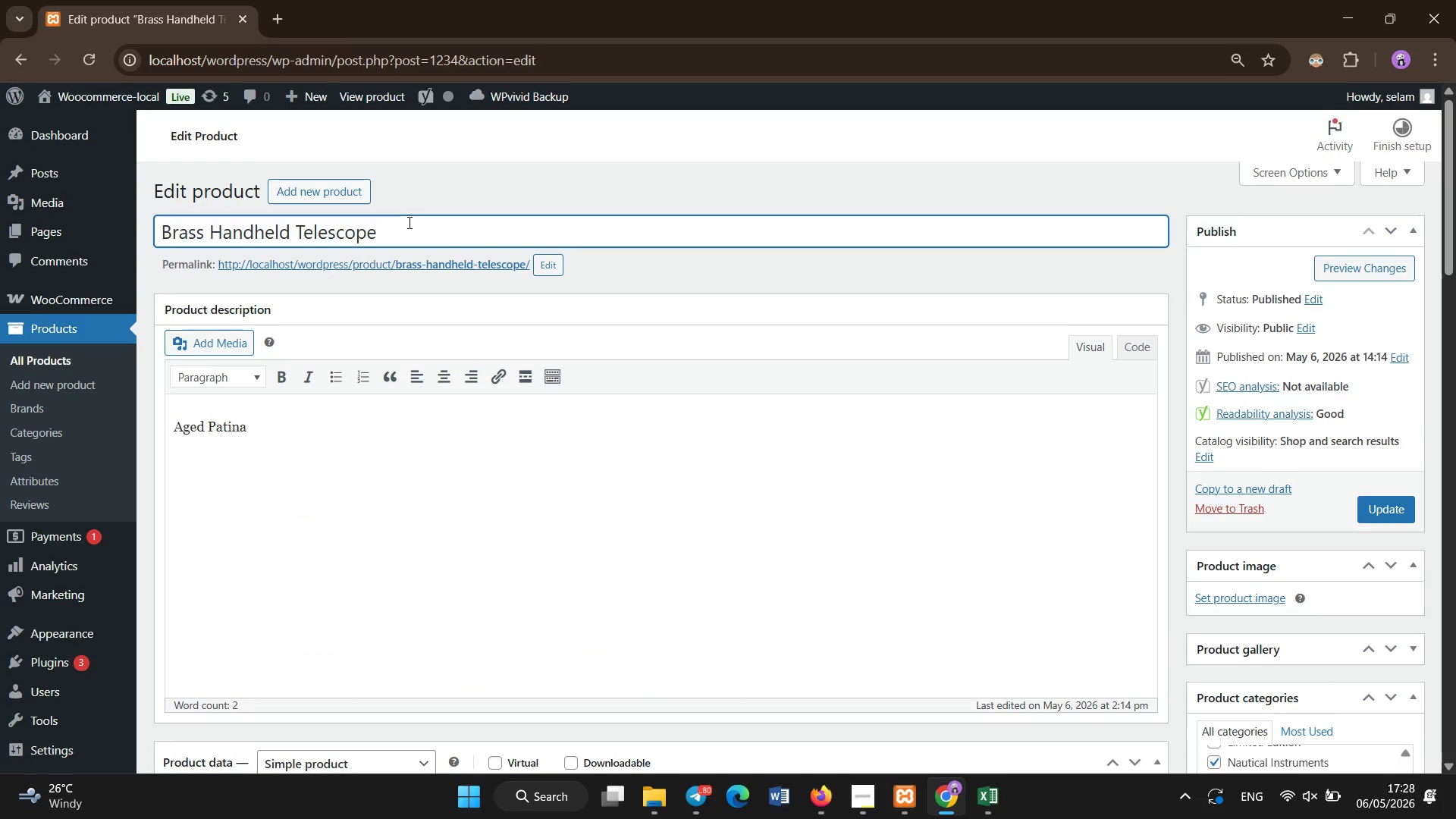 
left_click([410, 224])
 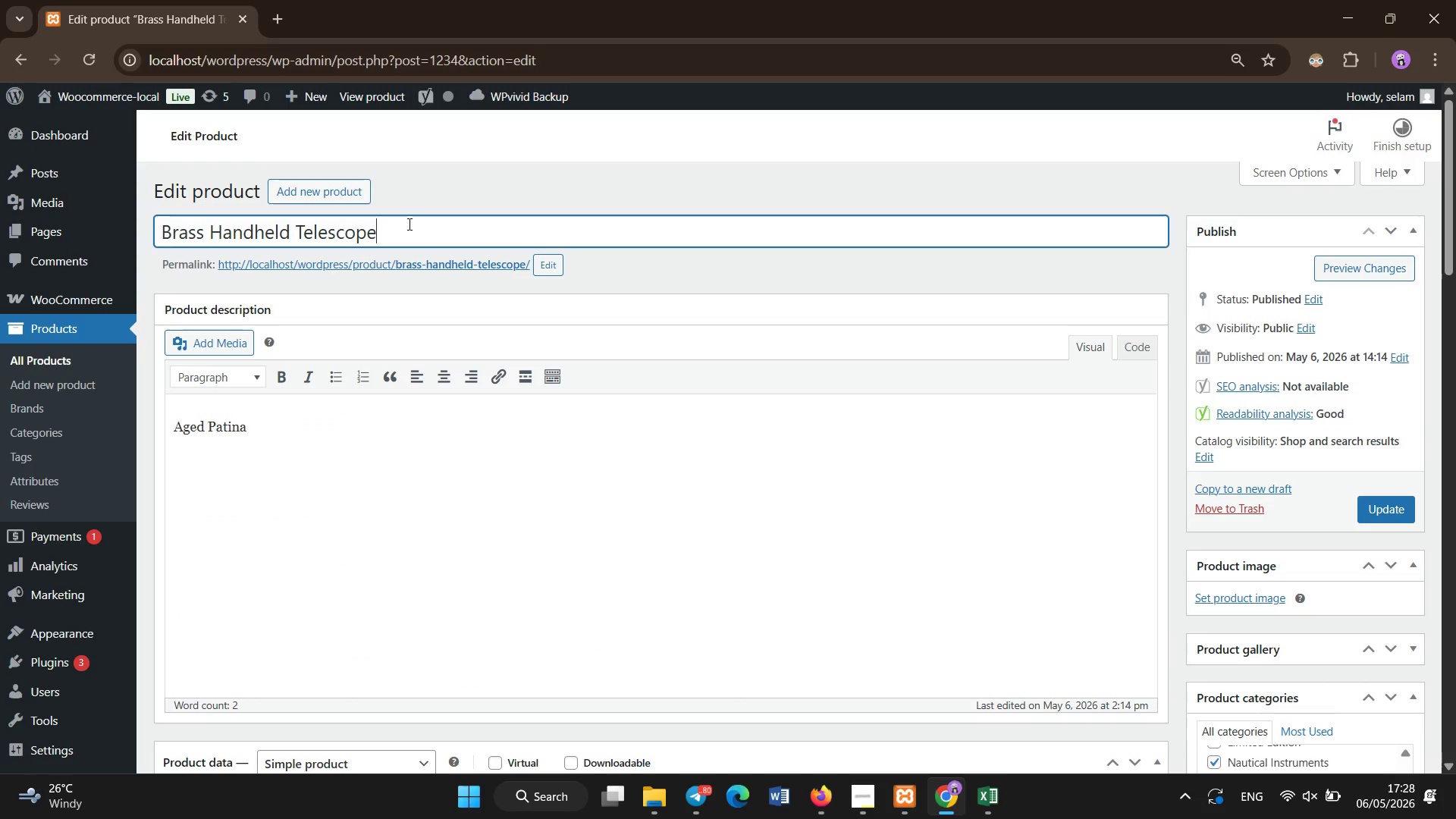 
key(Control+A)
 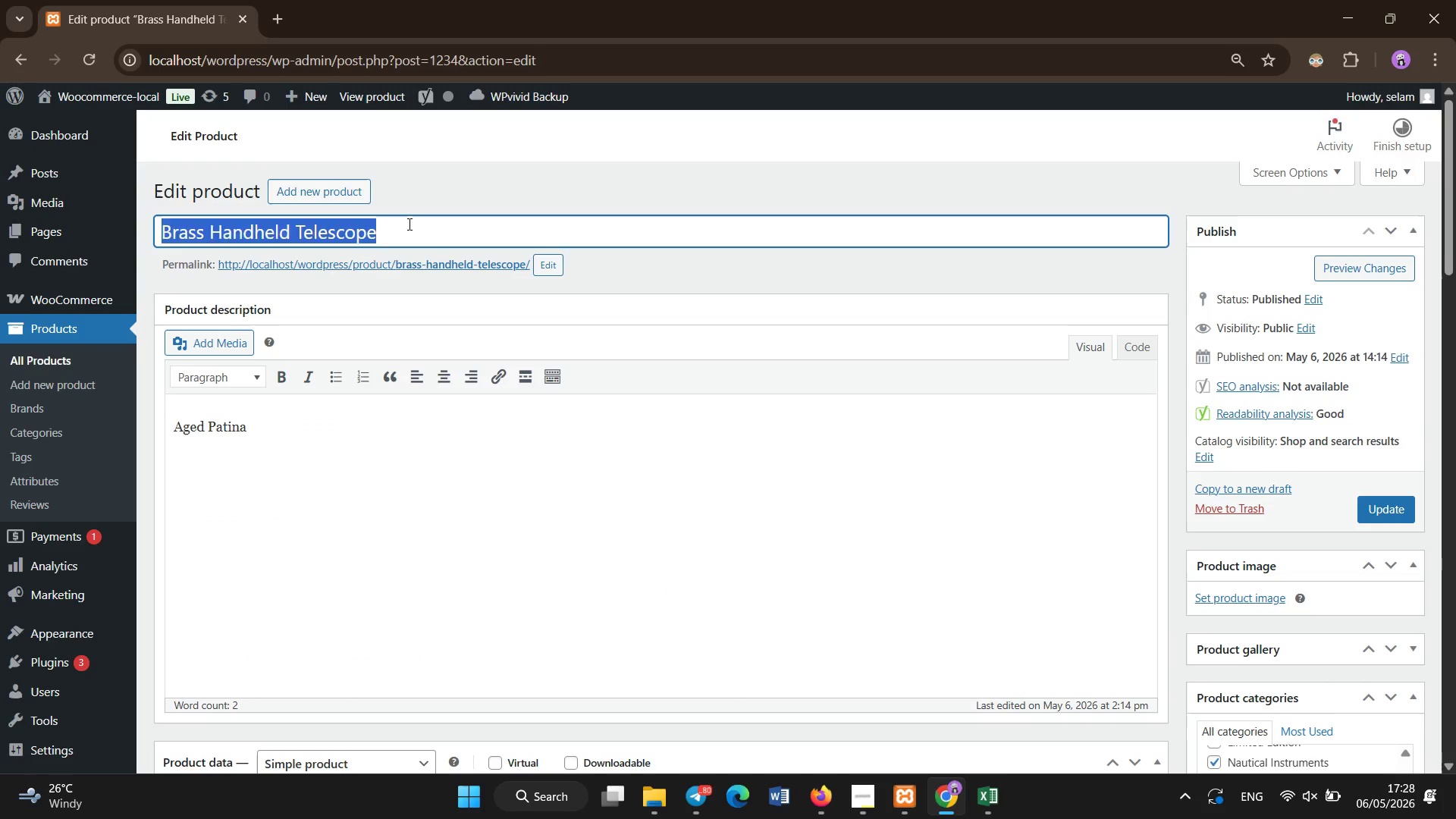 
key(Backspace)
 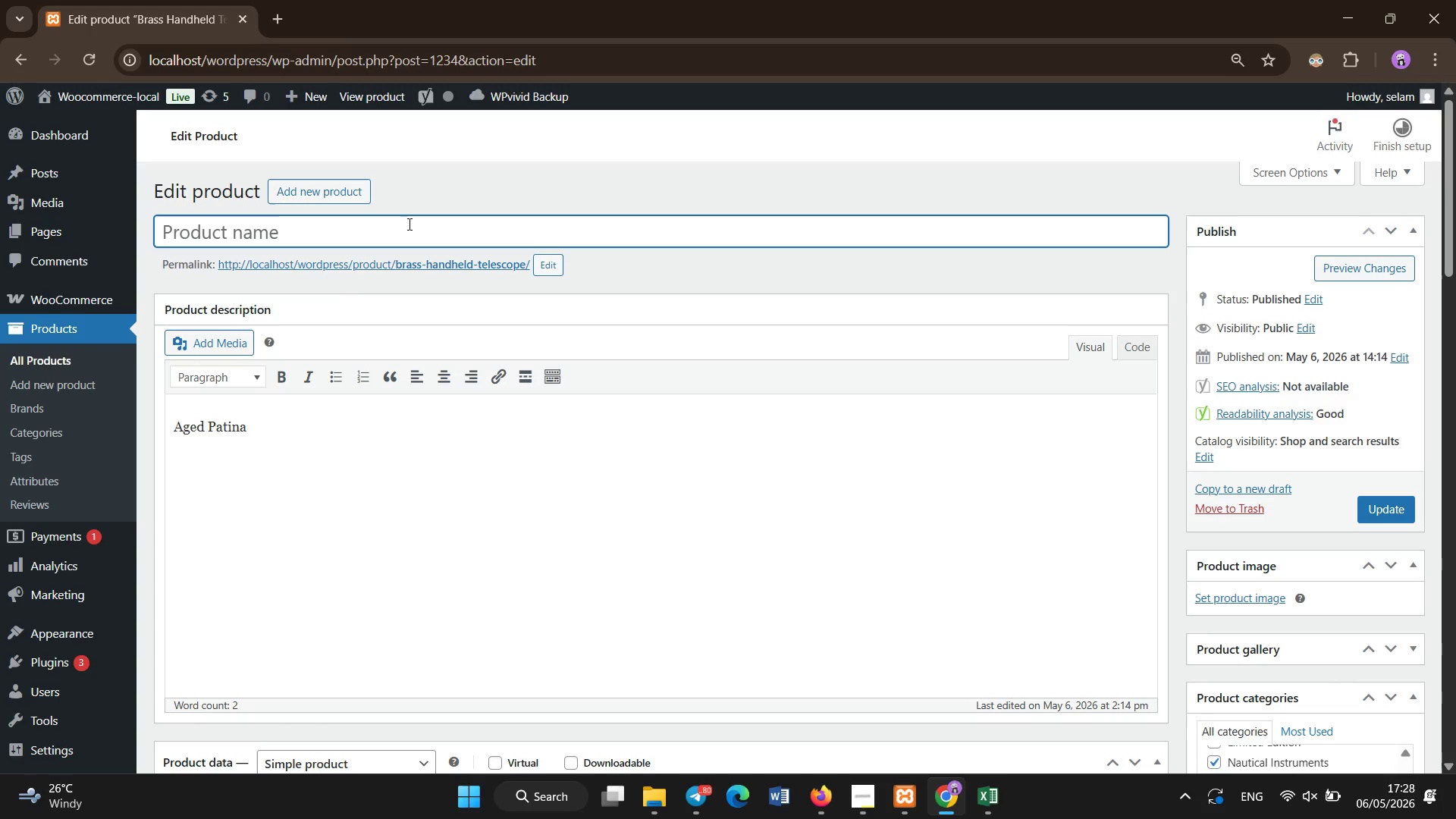 
type(Victorain Brass Explorer`s Martime Telescope)
 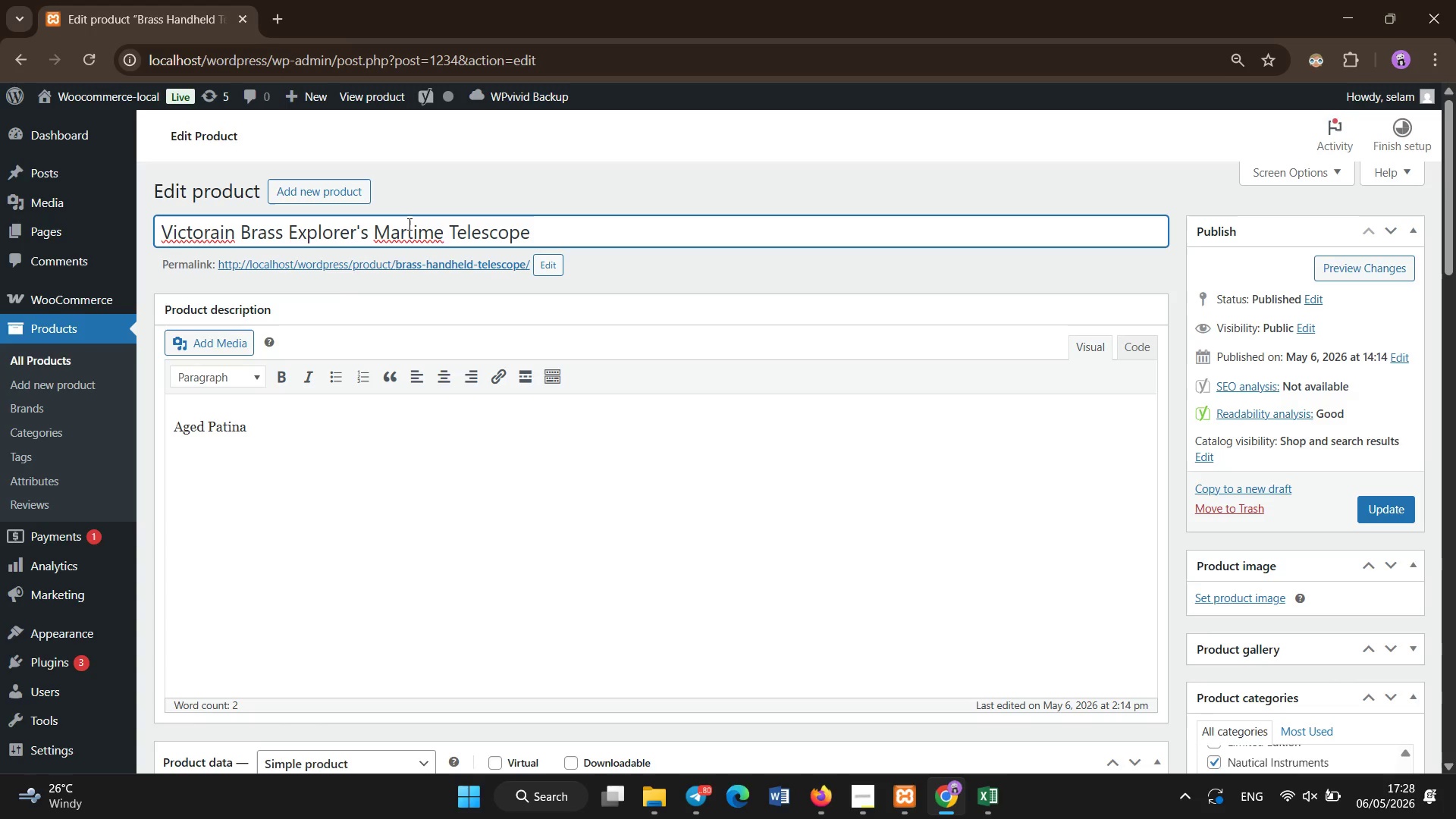 
left_click([404, 235])
 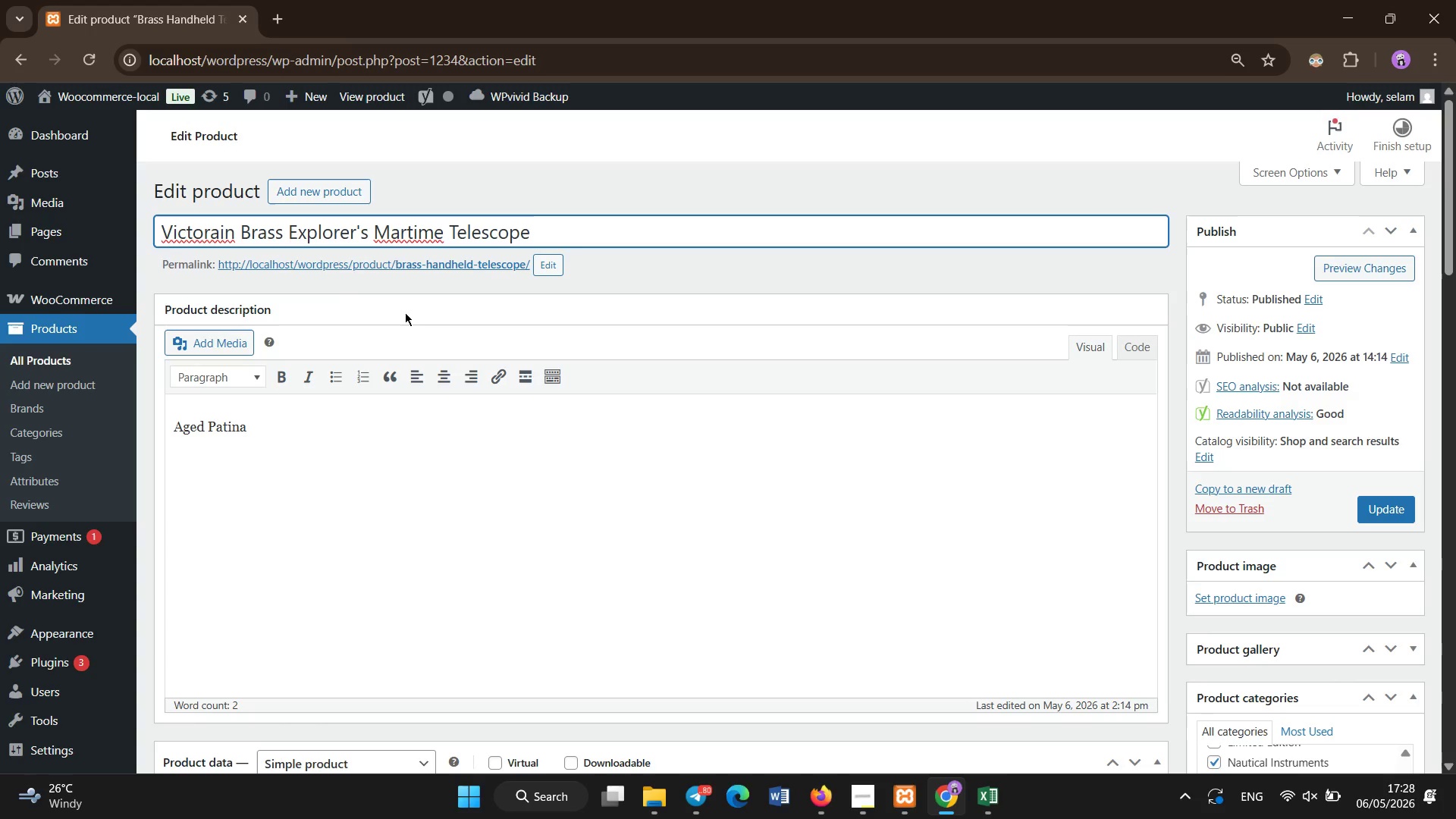 
key(I)
 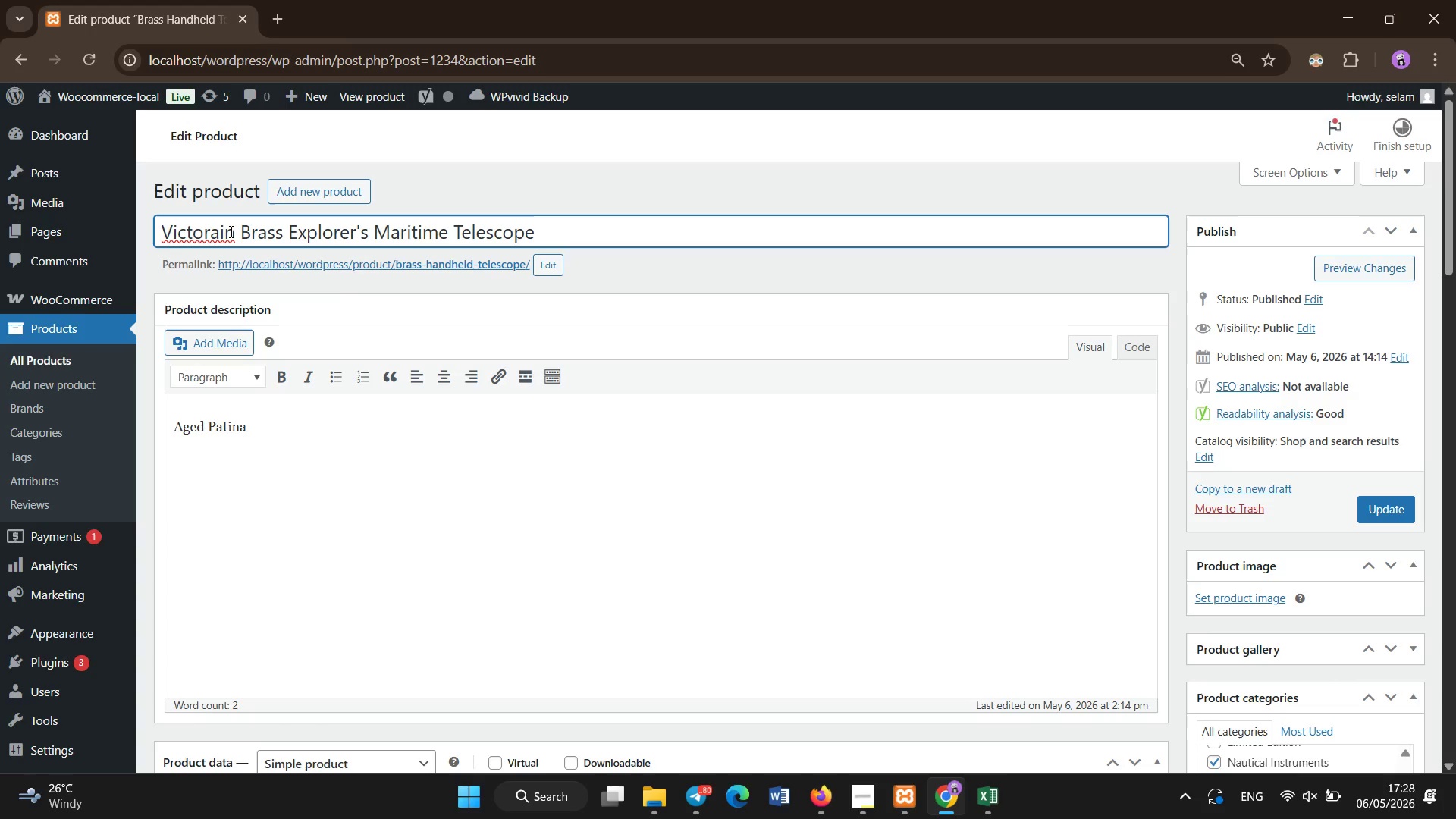 
left_click([236, 229])
 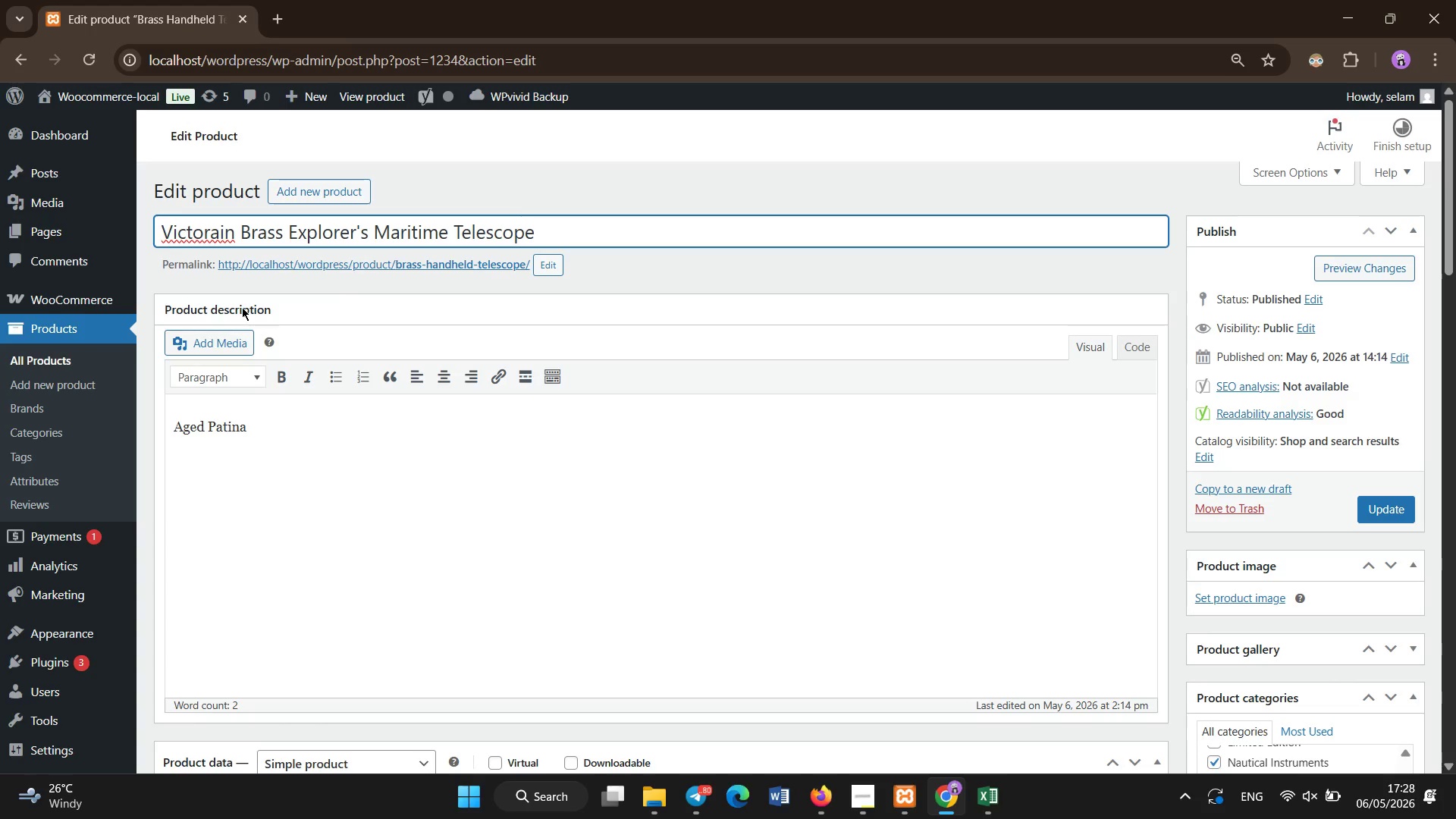 
hold_key(key=Backspace, duration=0.61)
 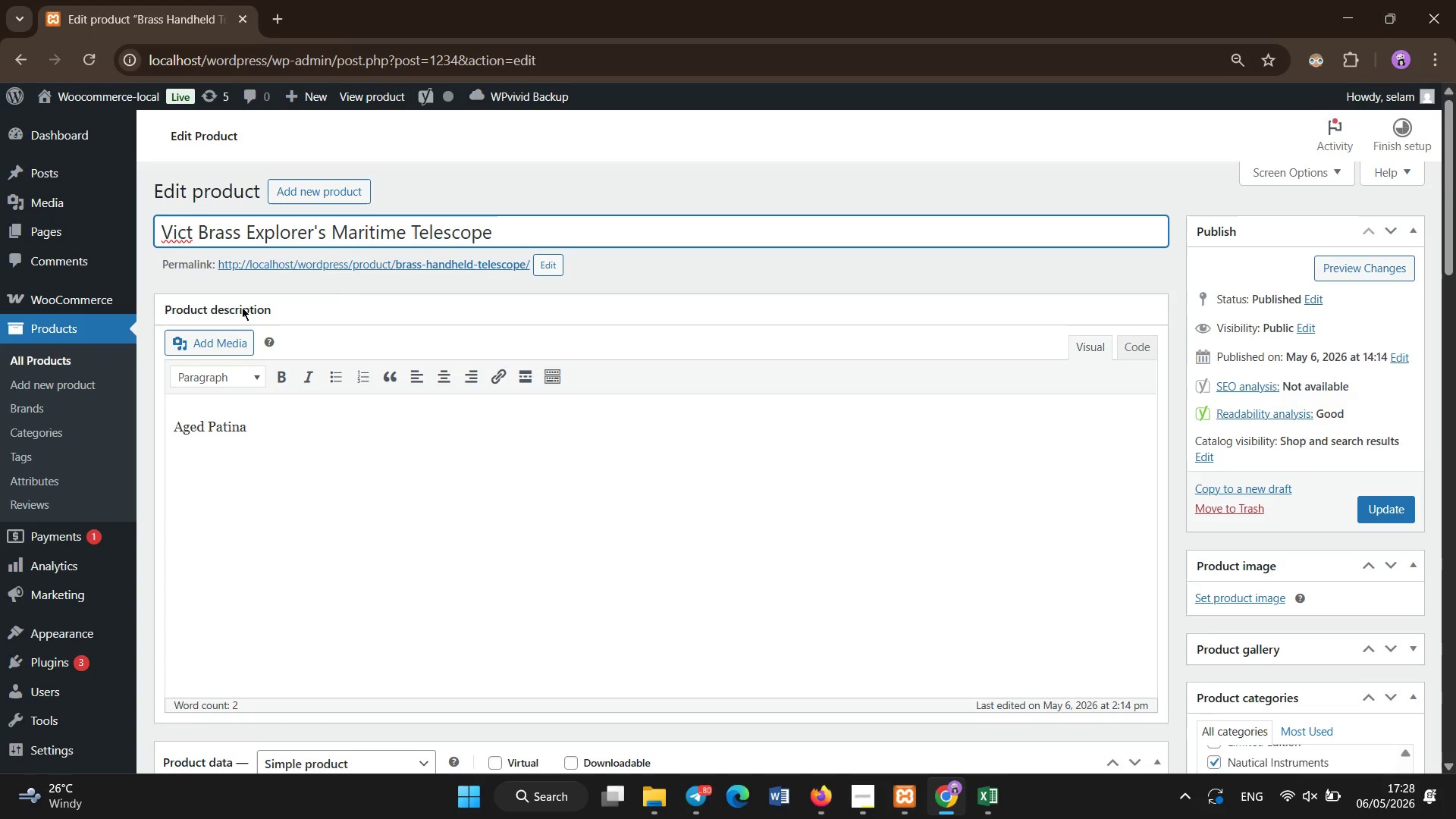 
type(orian)
 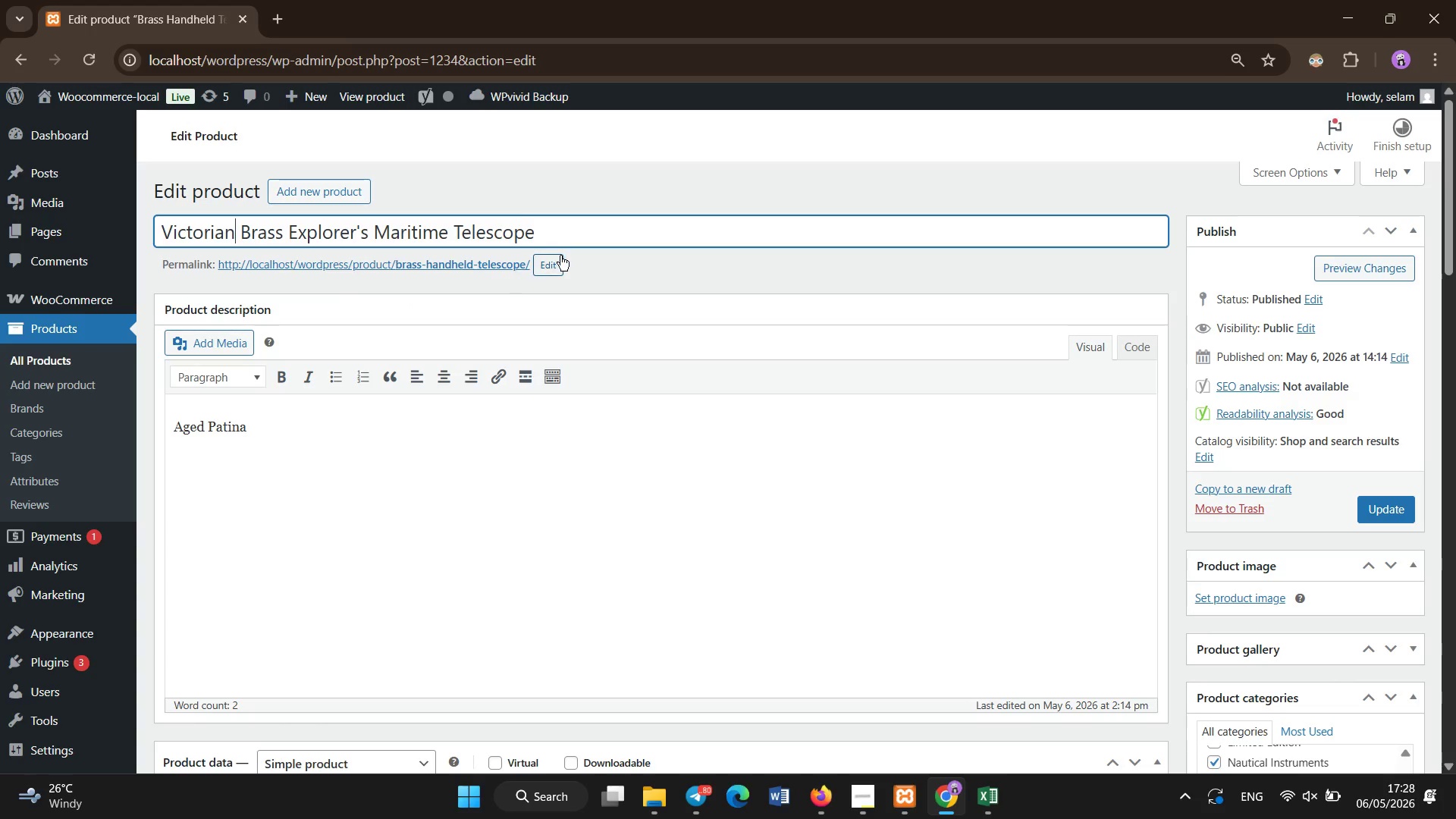 
left_click([556, 230])
 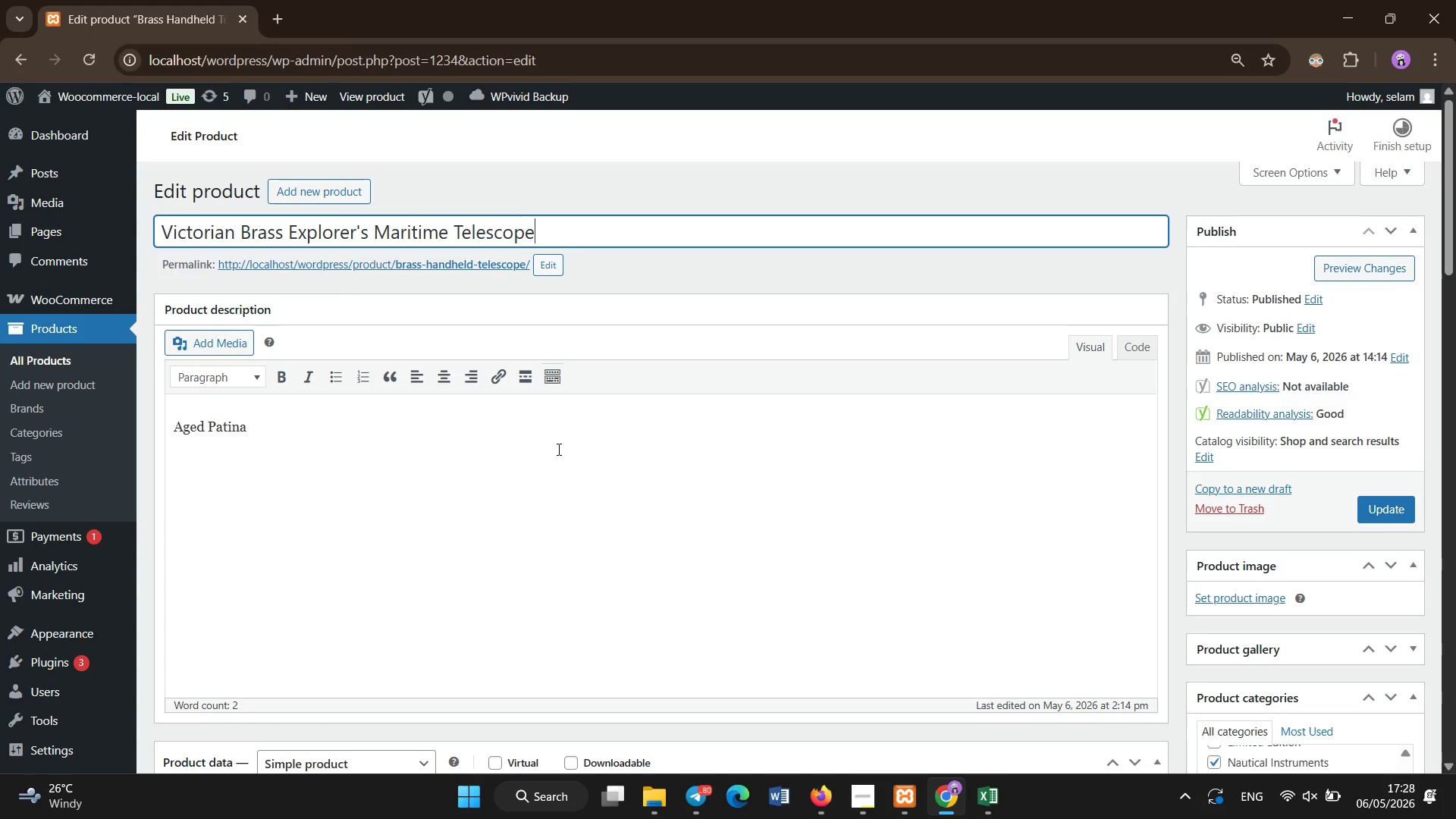 
scroll: coordinate [559, 450], scroll_direction: down, amount: 1.0
 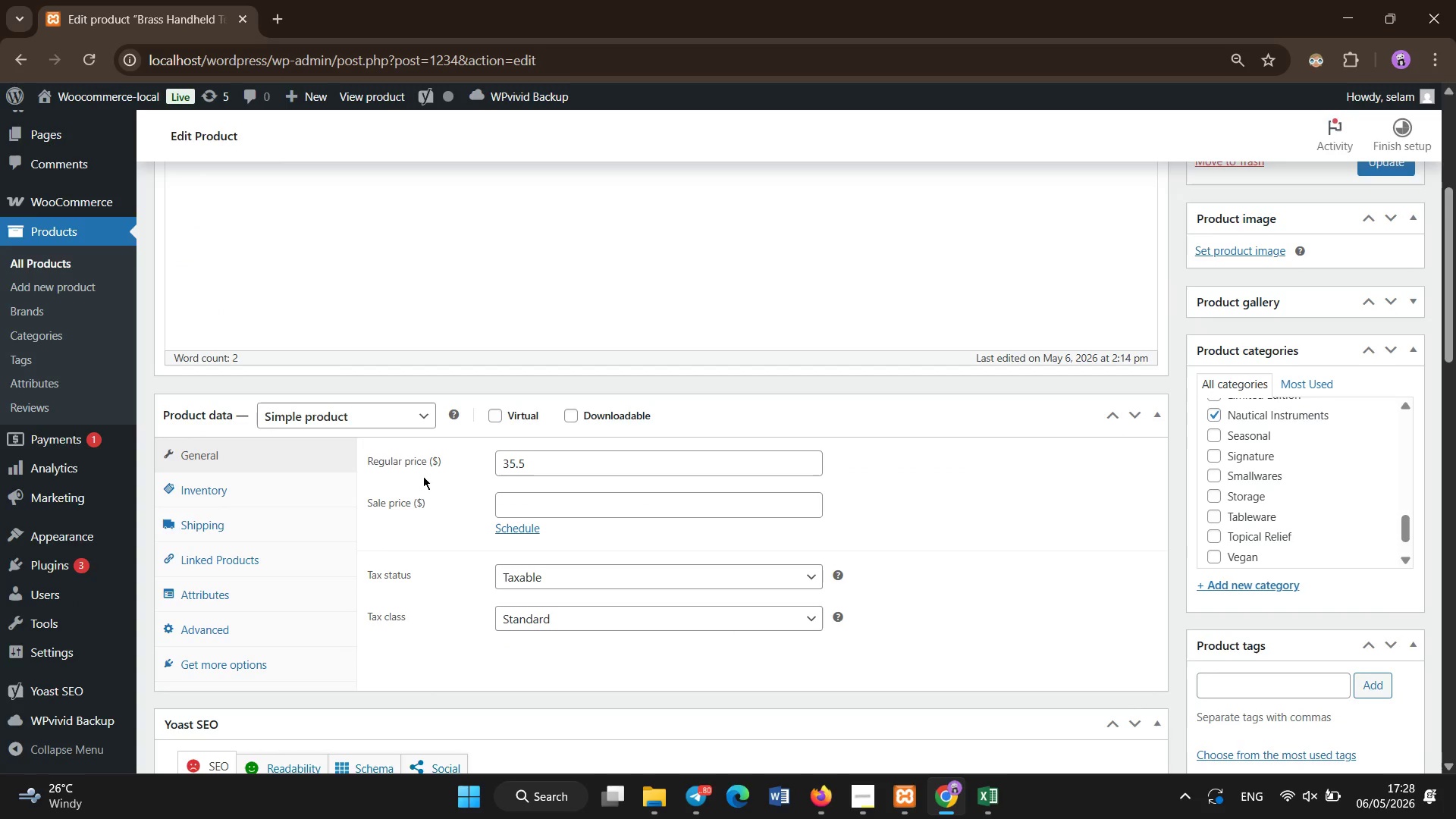 
left_click([320, 490])
 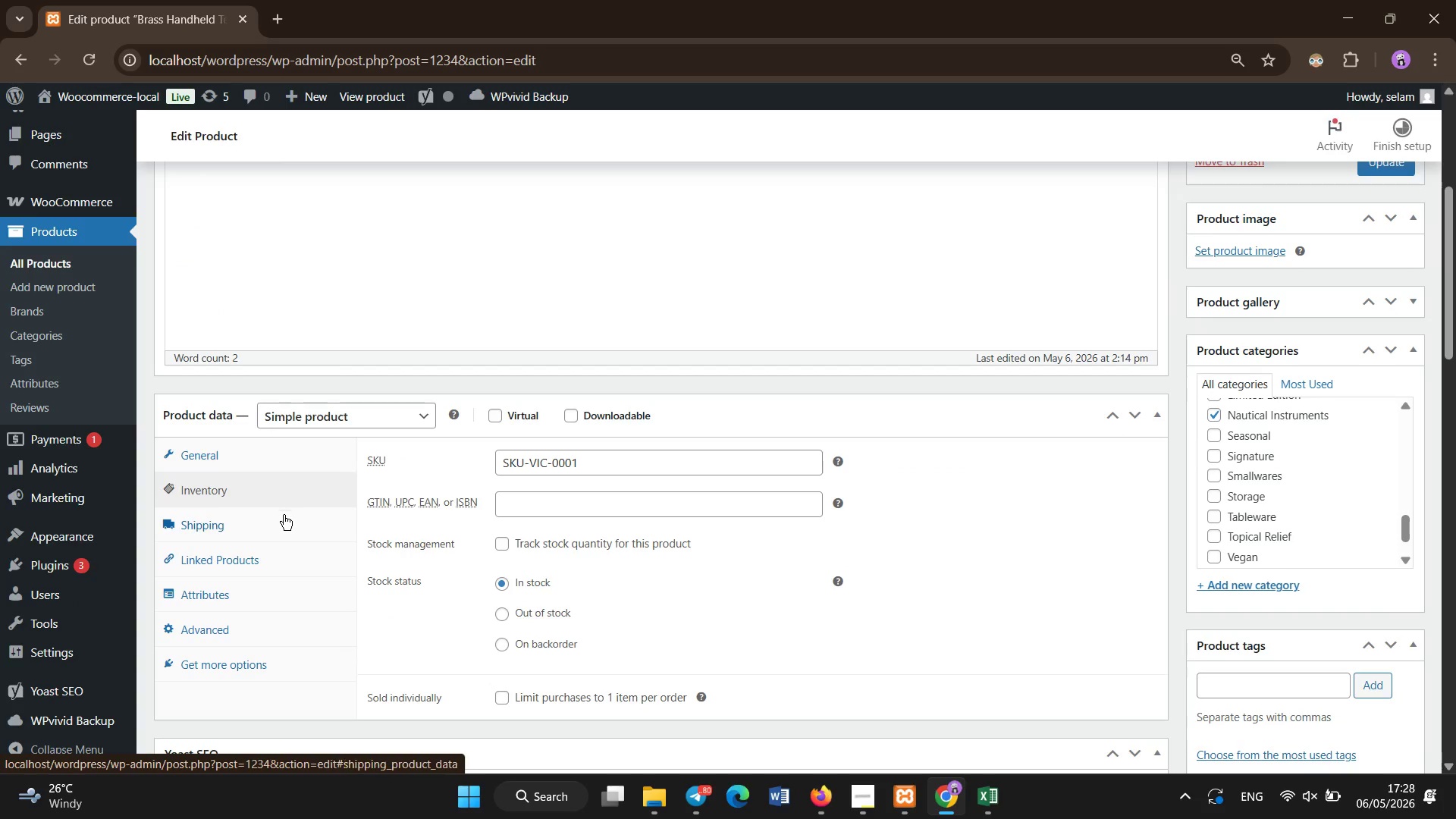 
left_click([280, 528])
 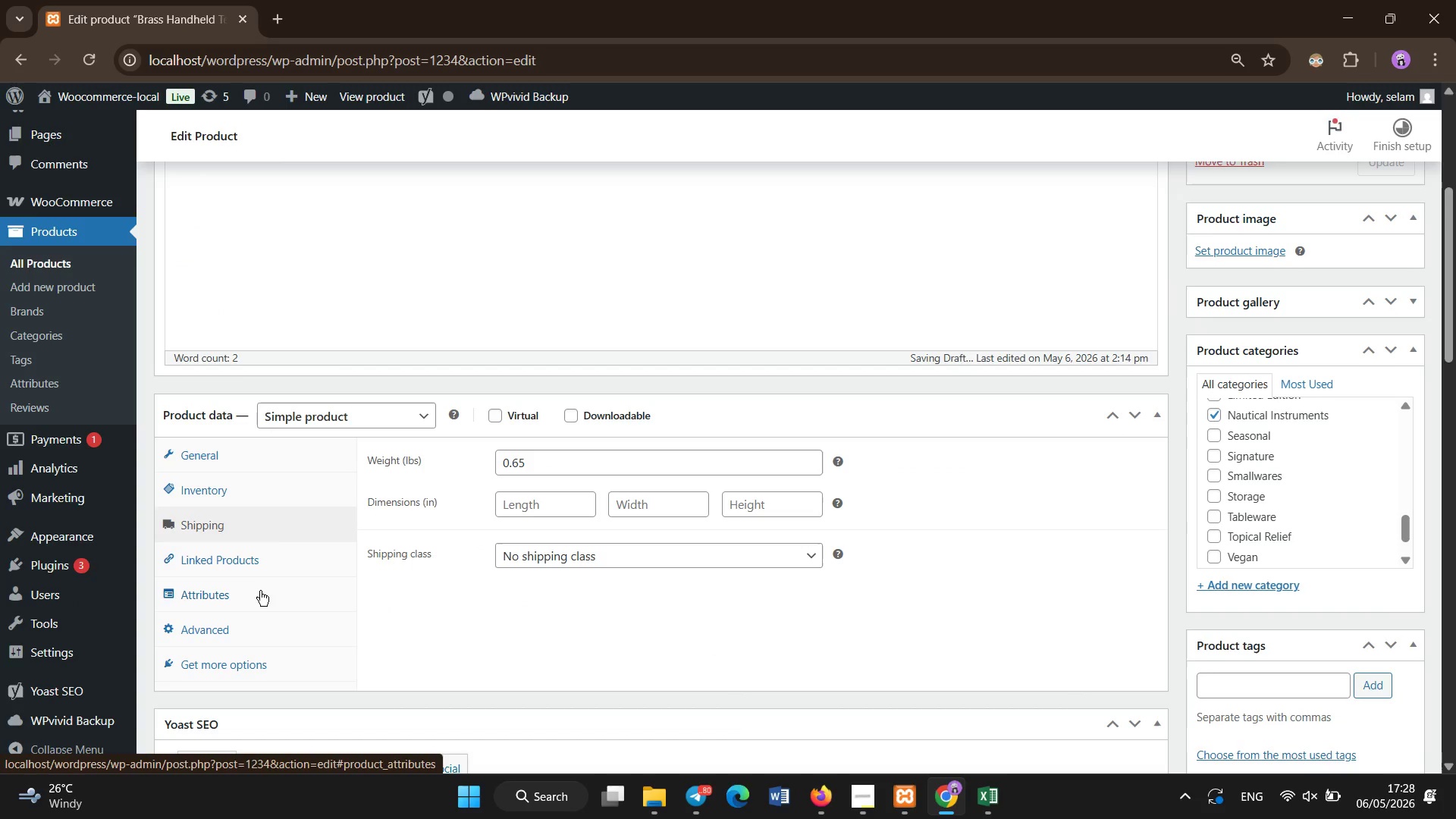 
left_click([259, 595])
 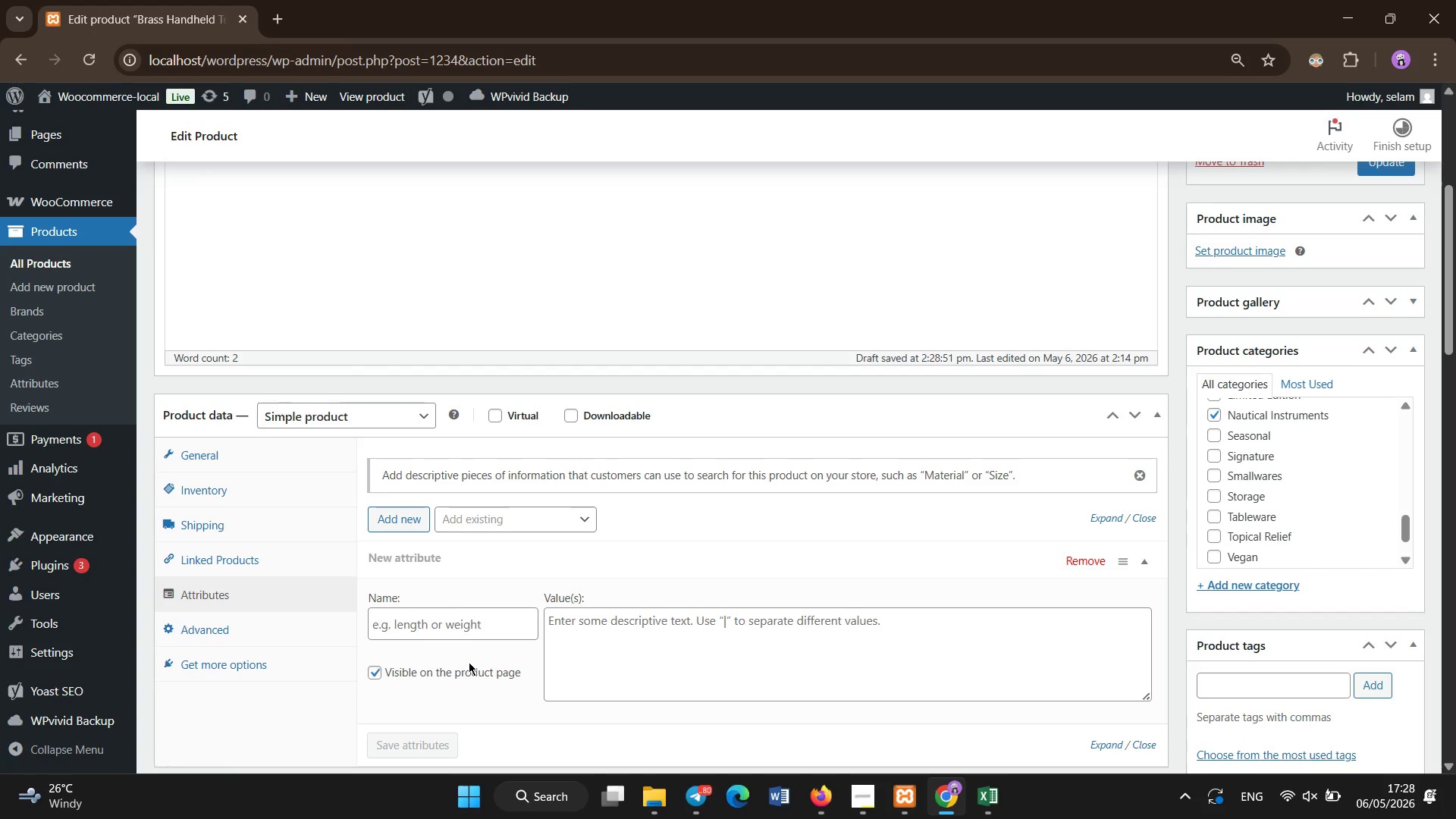 
wait(7.45)
 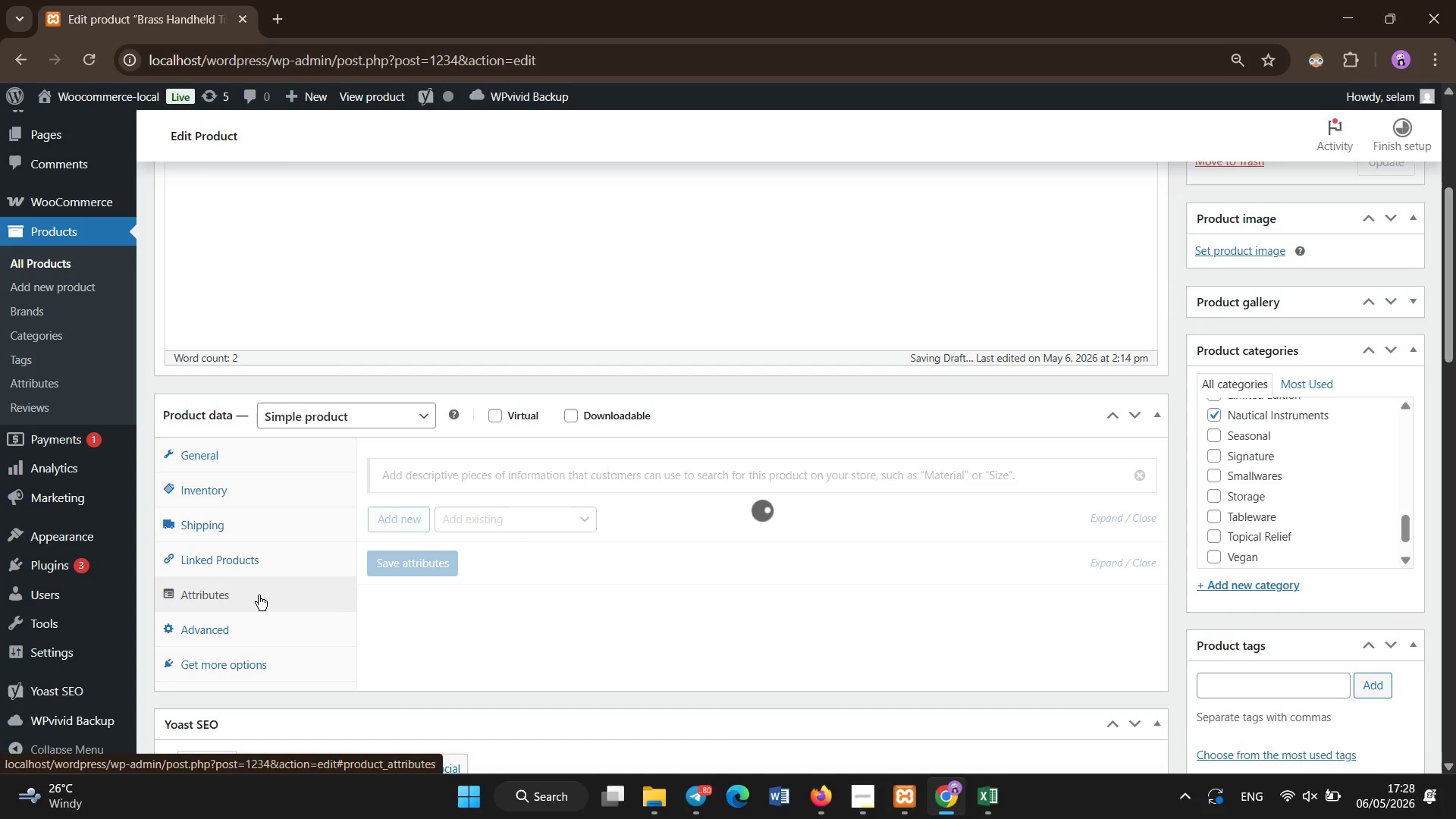 
left_click([459, 518])
 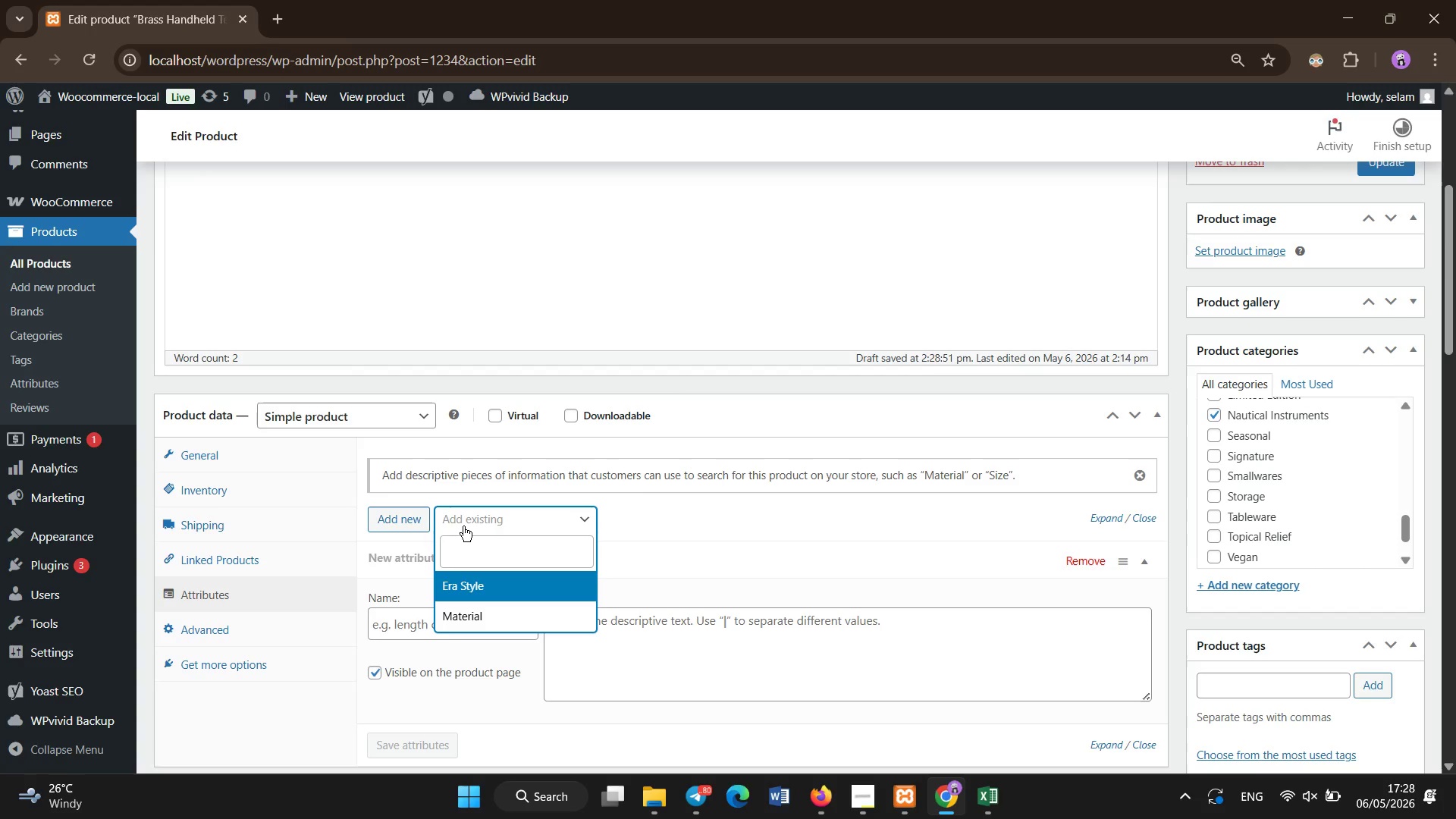 
left_click([489, 610])
 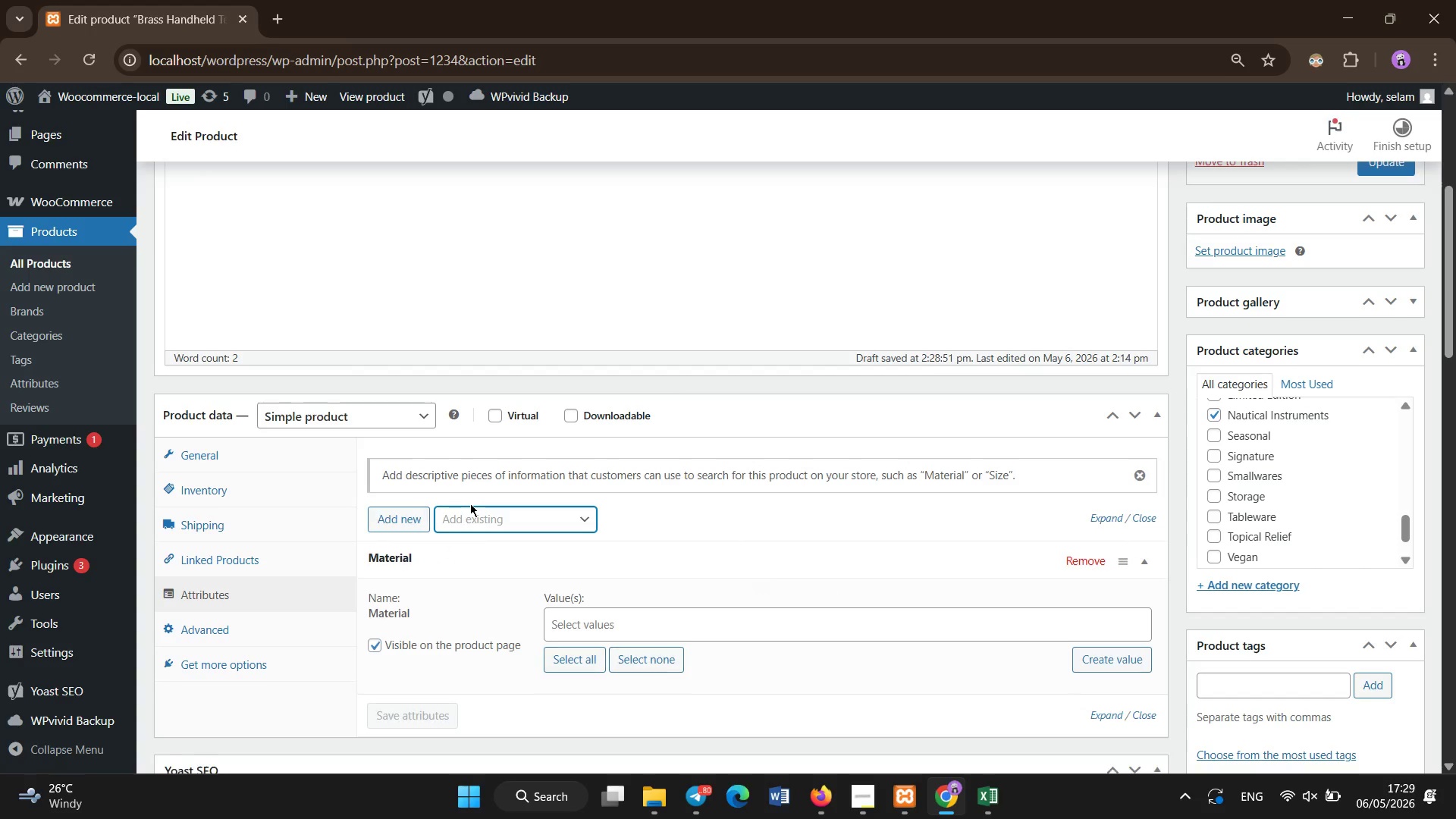 
left_click([478, 523])
 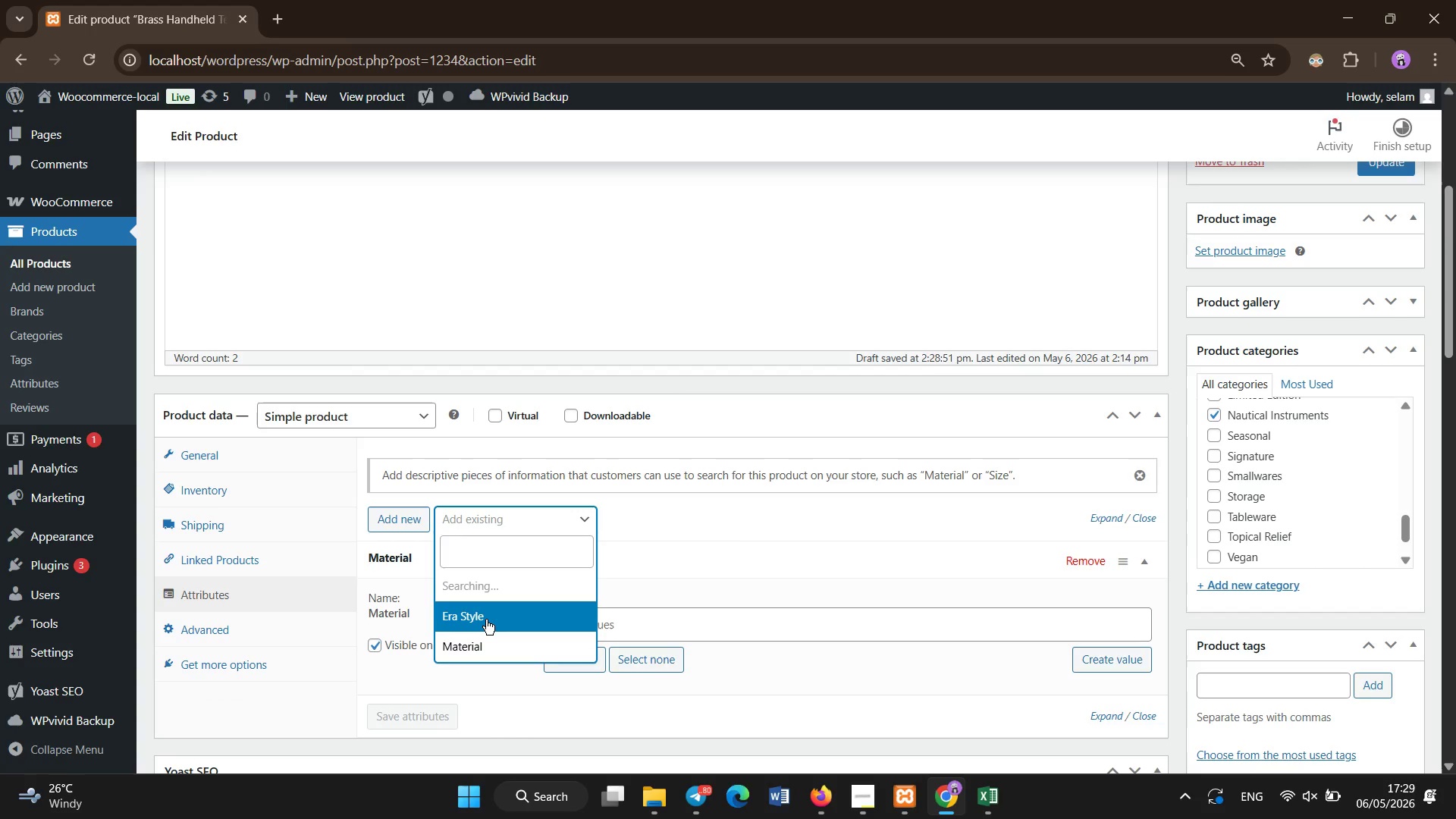 
left_click([486, 620])
 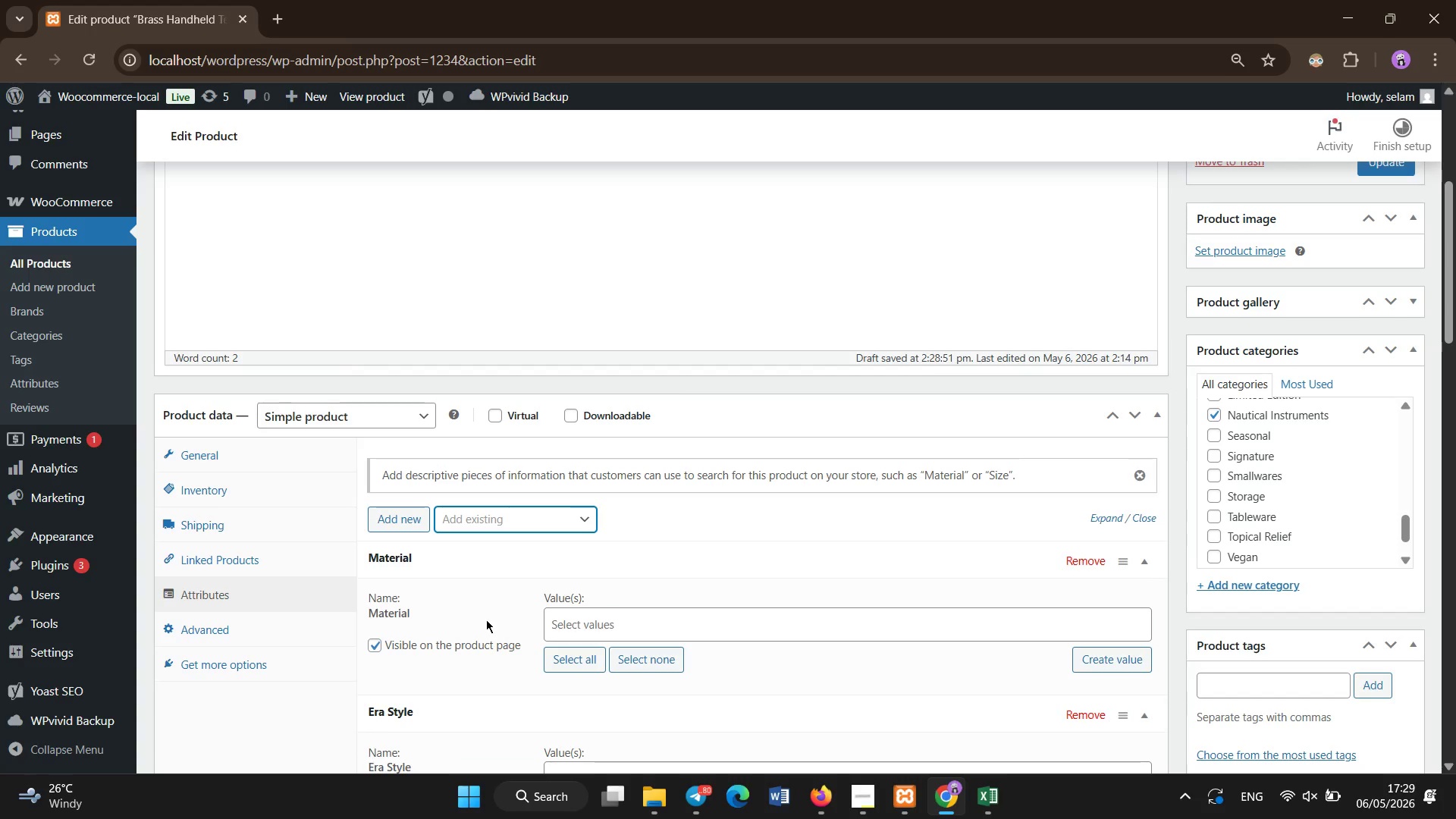 
scroll: coordinate [791, 669], scroll_direction: down, amount: 3.0
 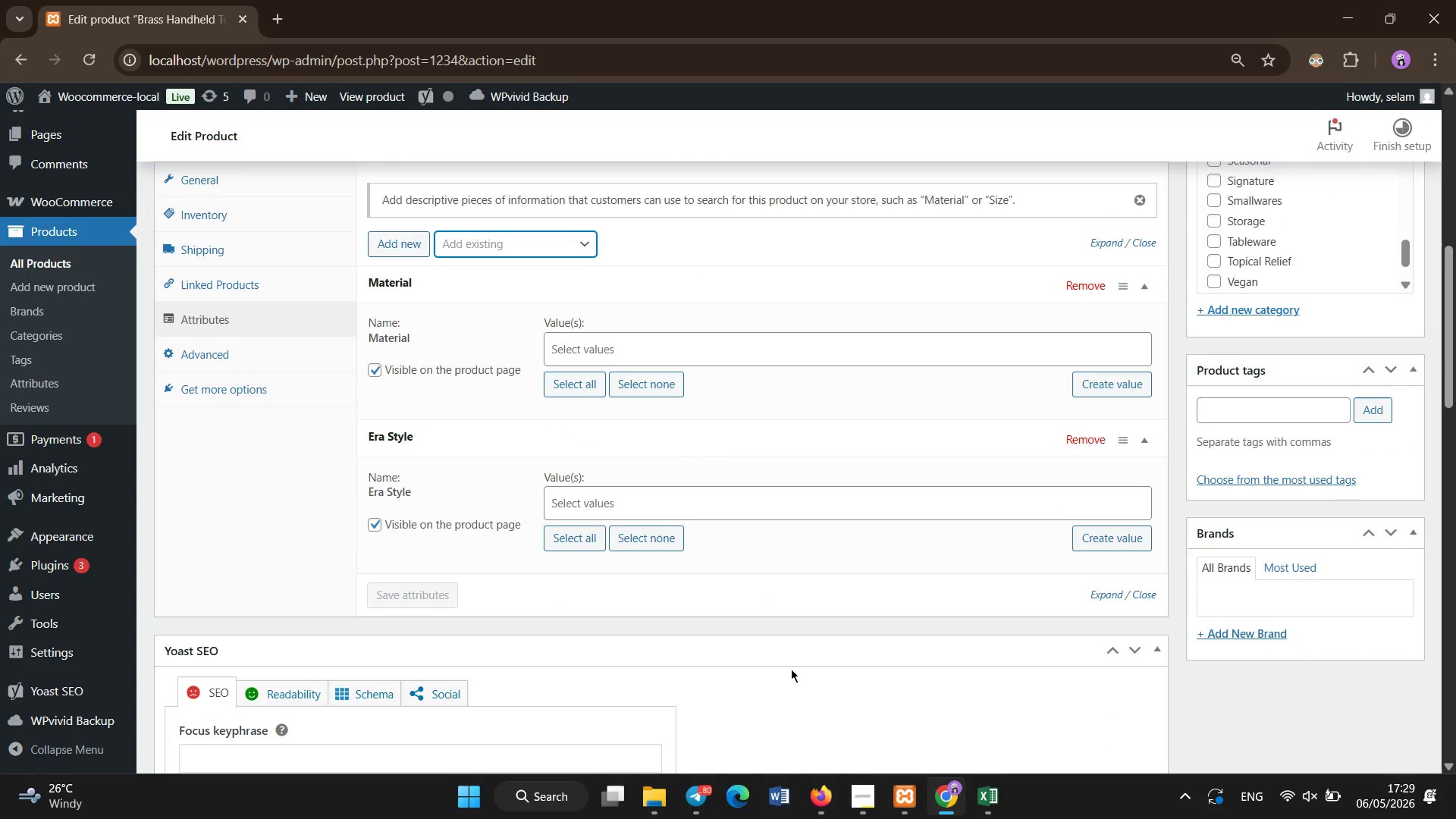 
scroll: coordinate [791, 669], scroll_direction: none, amount: 0.0
 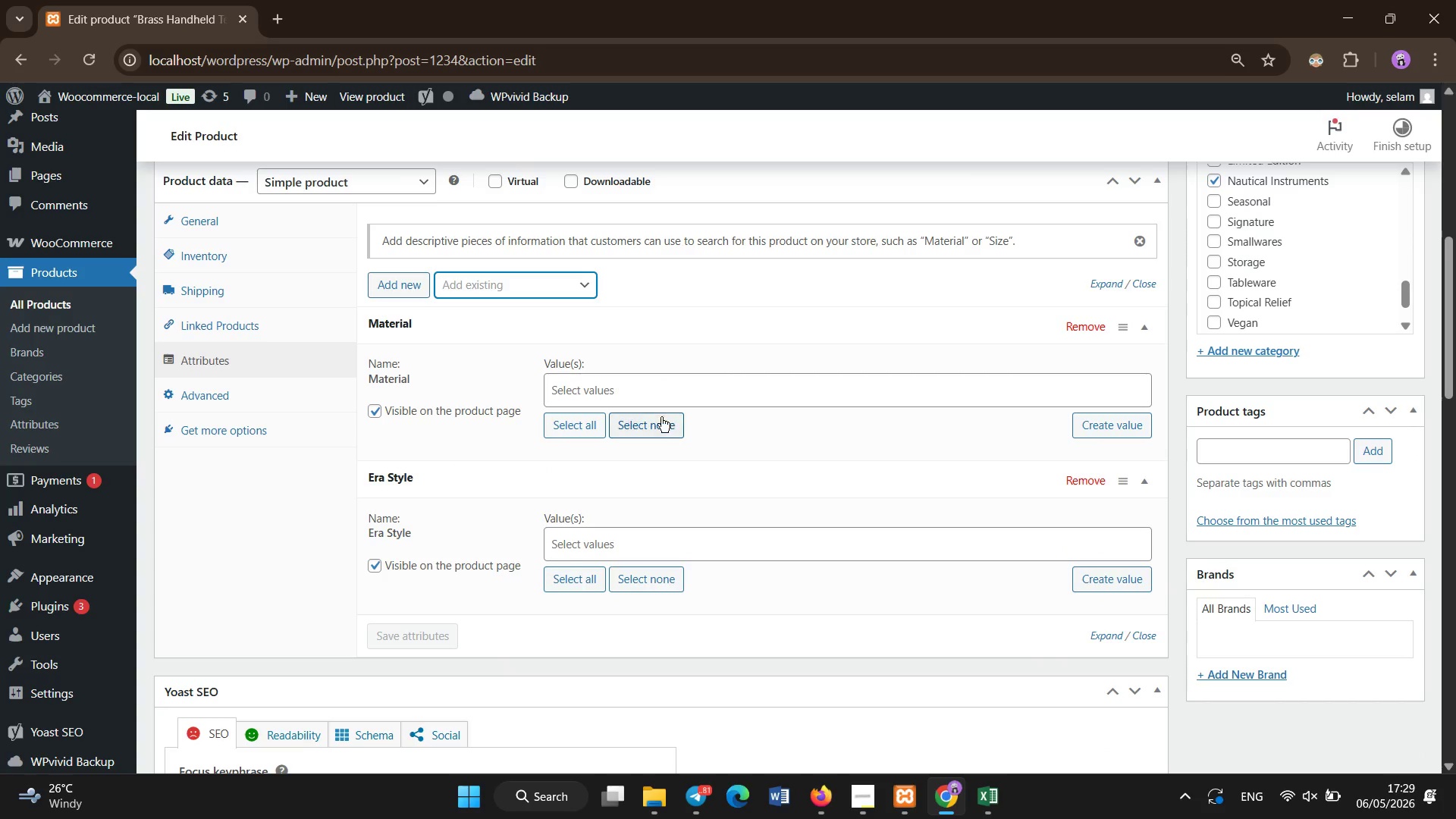 
left_click([646, 395])
 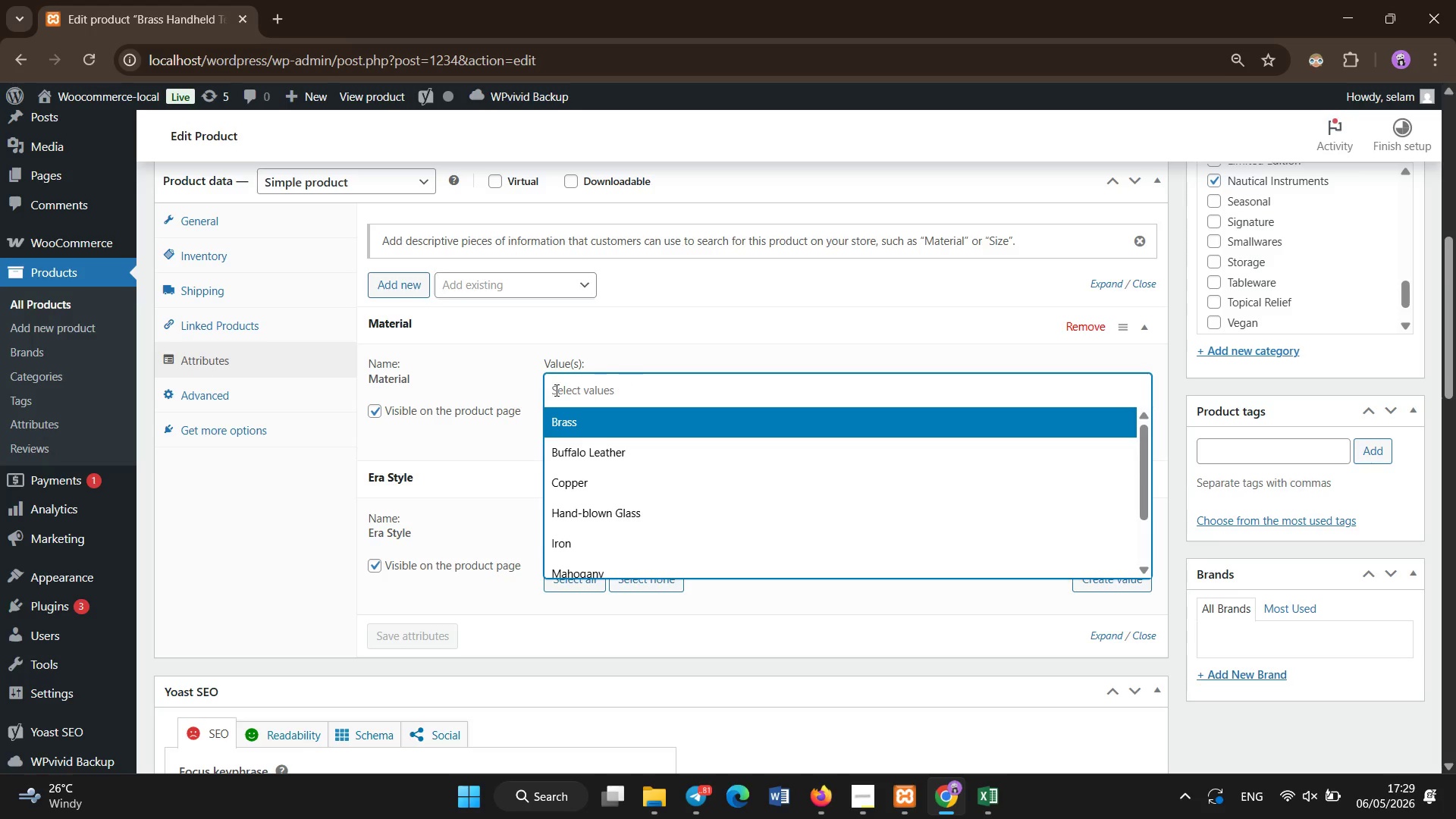 
wait(5.48)
 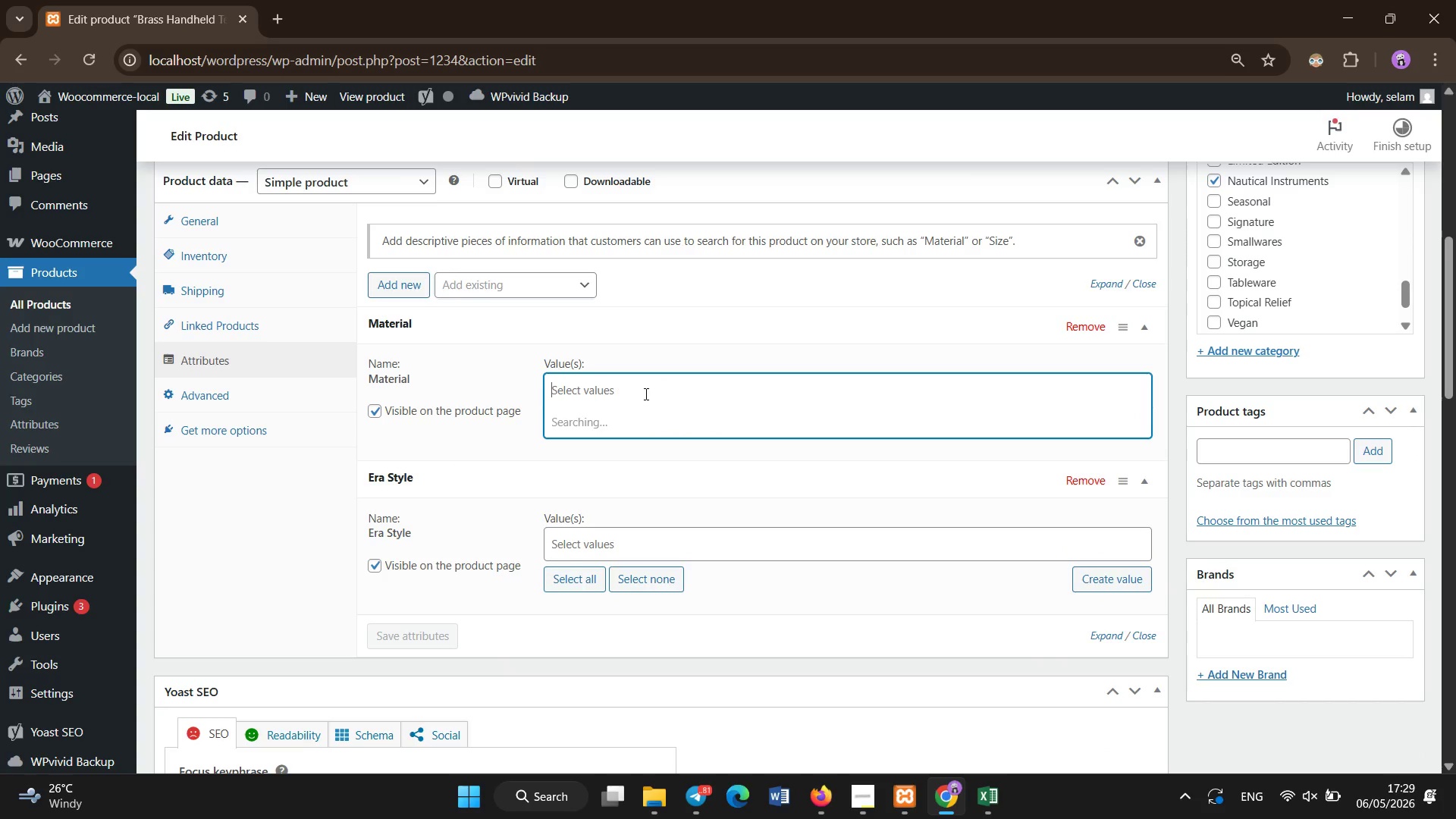 
left_click([589, 429])
 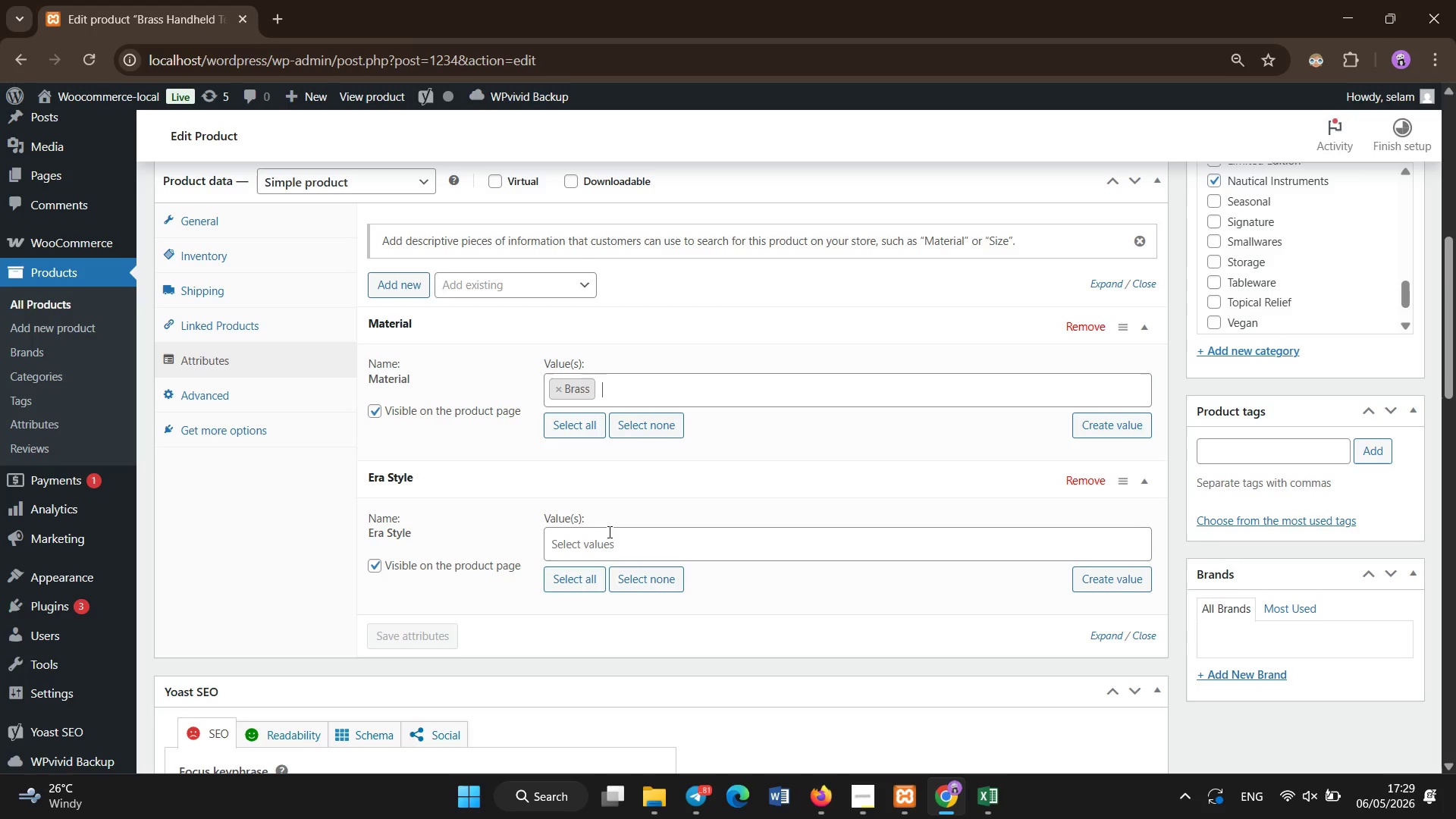 
left_click([614, 541])
 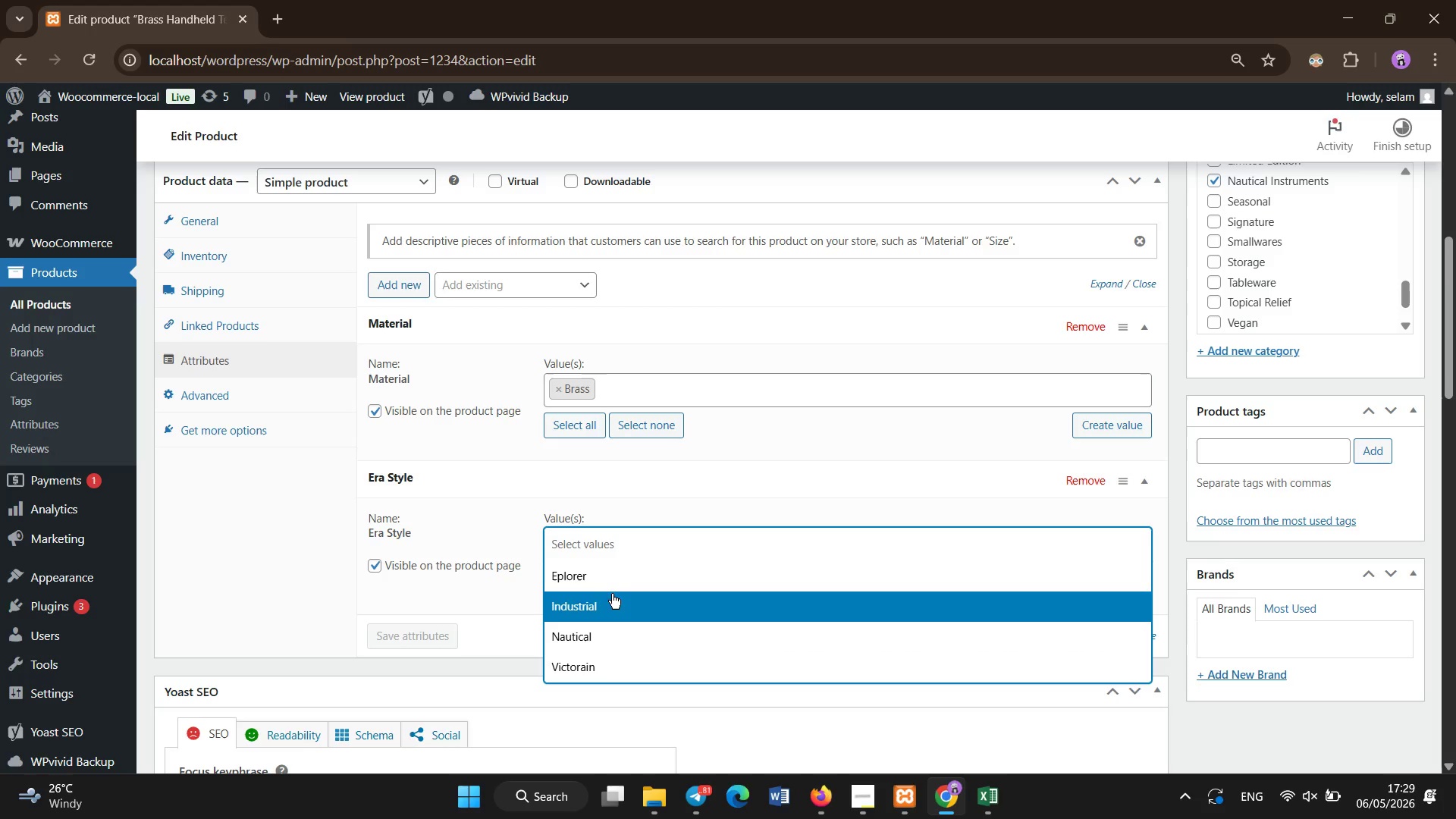 
scroll: coordinate [615, 603], scroll_direction: none, amount: 0.0
 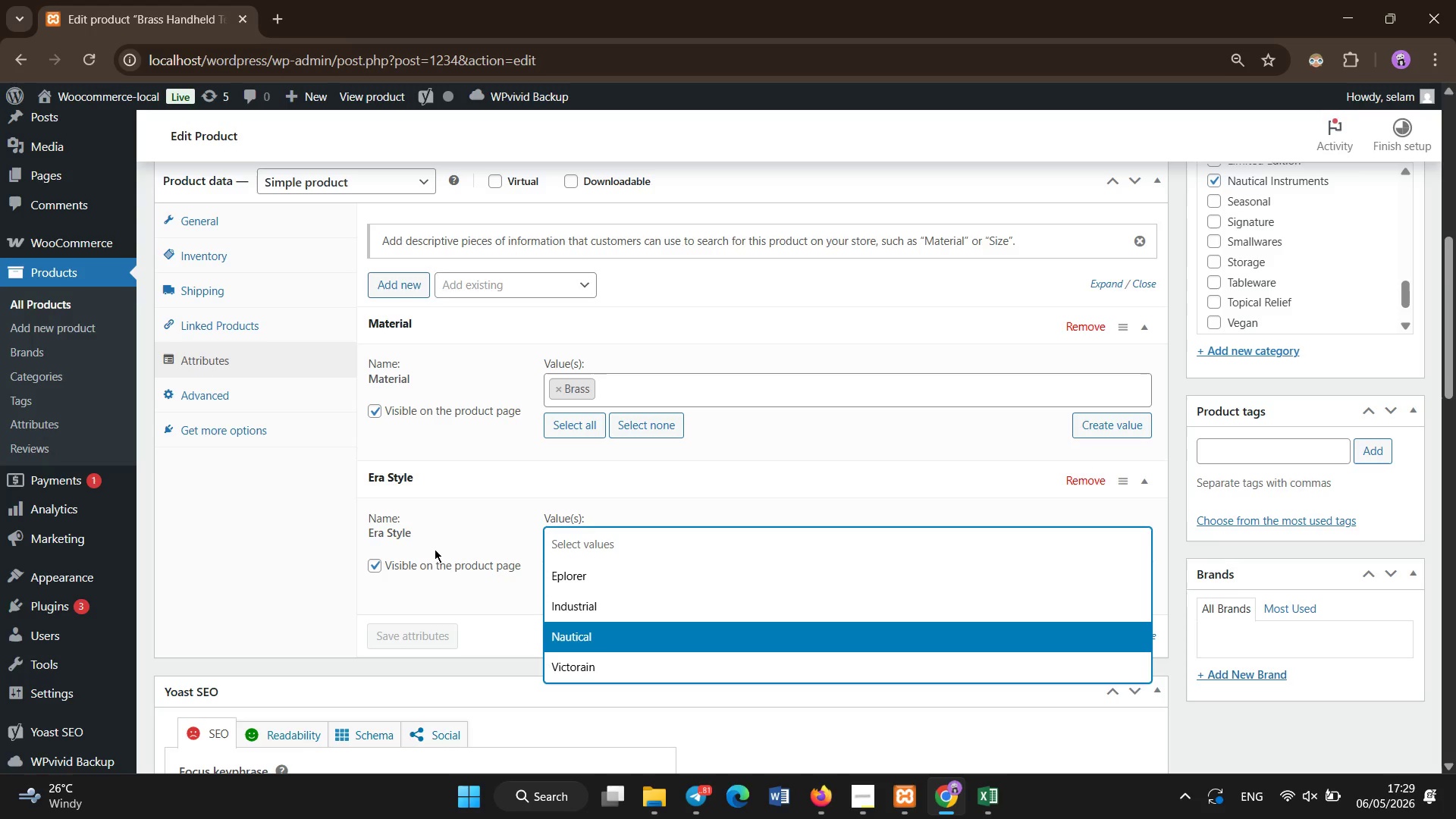 
left_click([435, 549])
 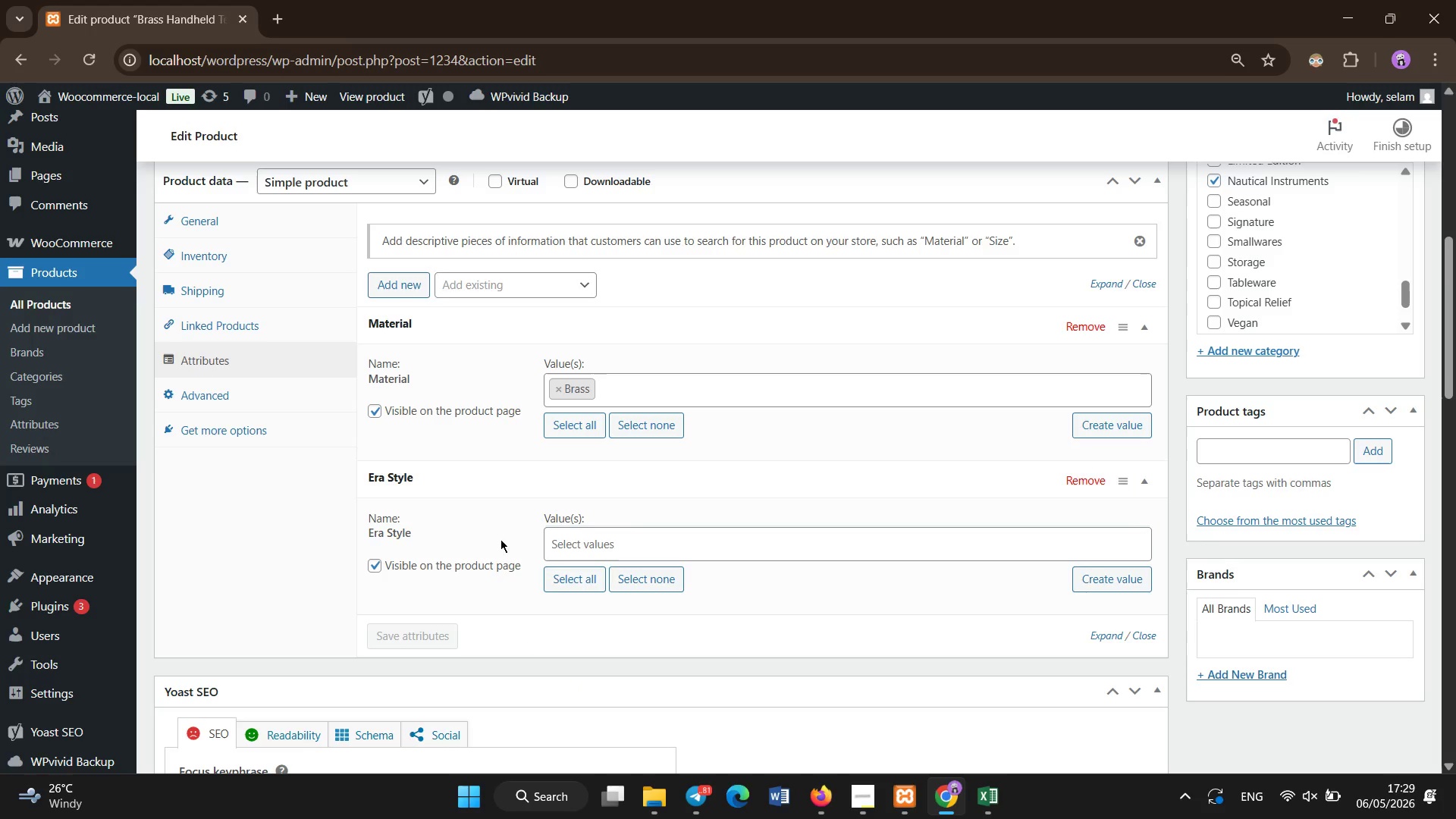 
scroll: coordinate [554, 545], scroll_direction: down, amount: 6.0
 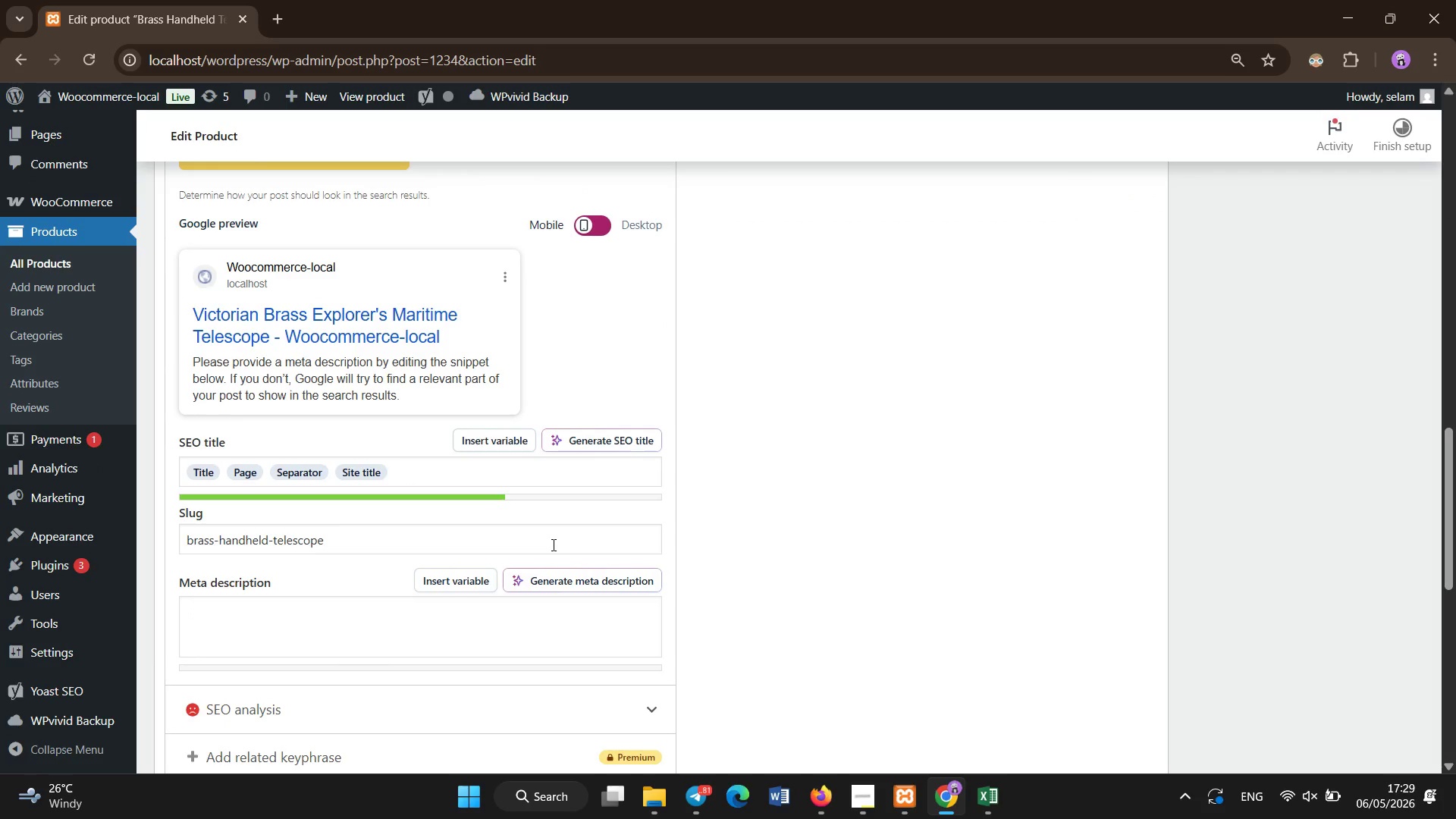 
scroll: coordinate [554, 545], scroll_direction: up, amount: 7.0
 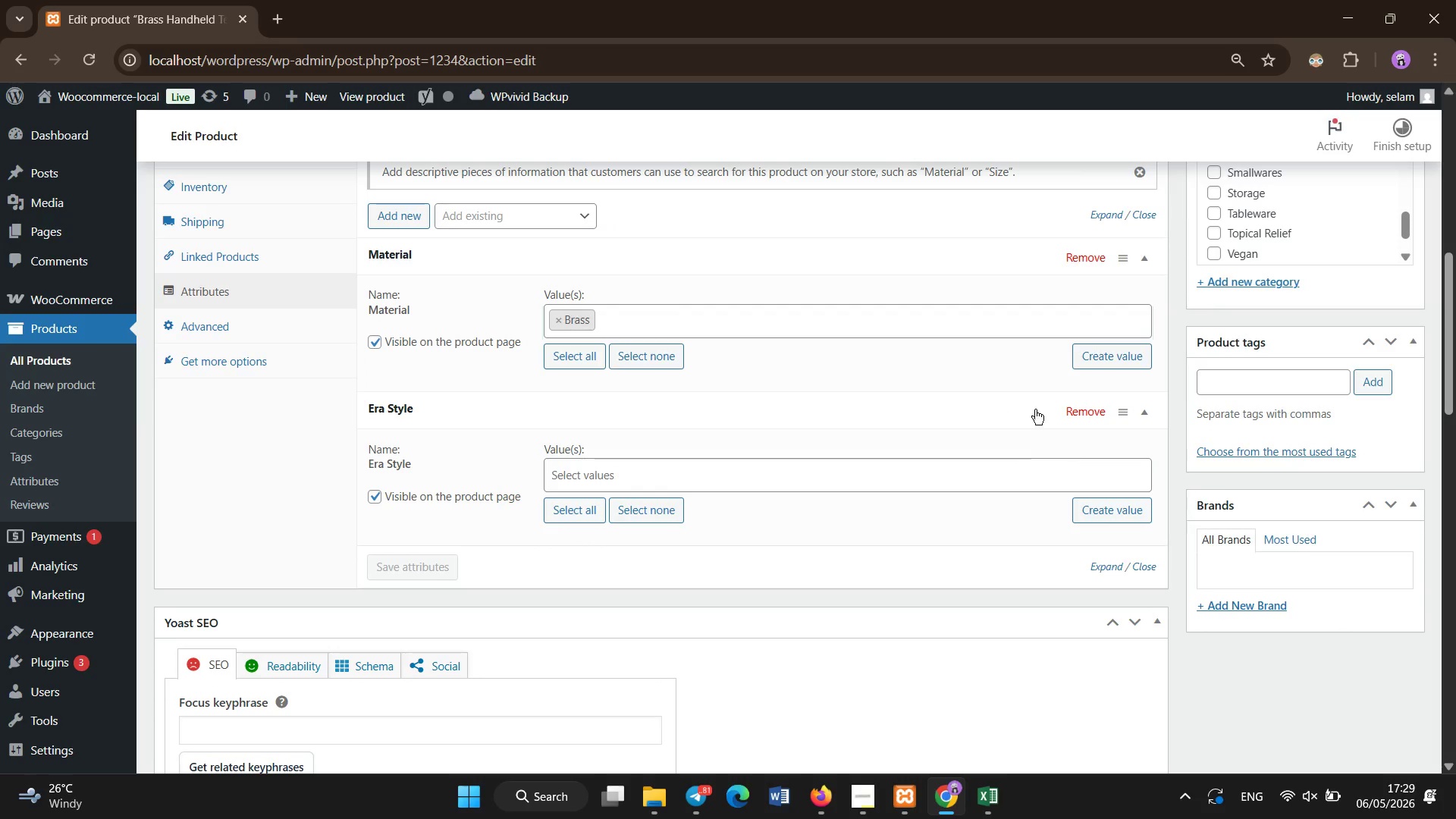 
left_click([1065, 413])
 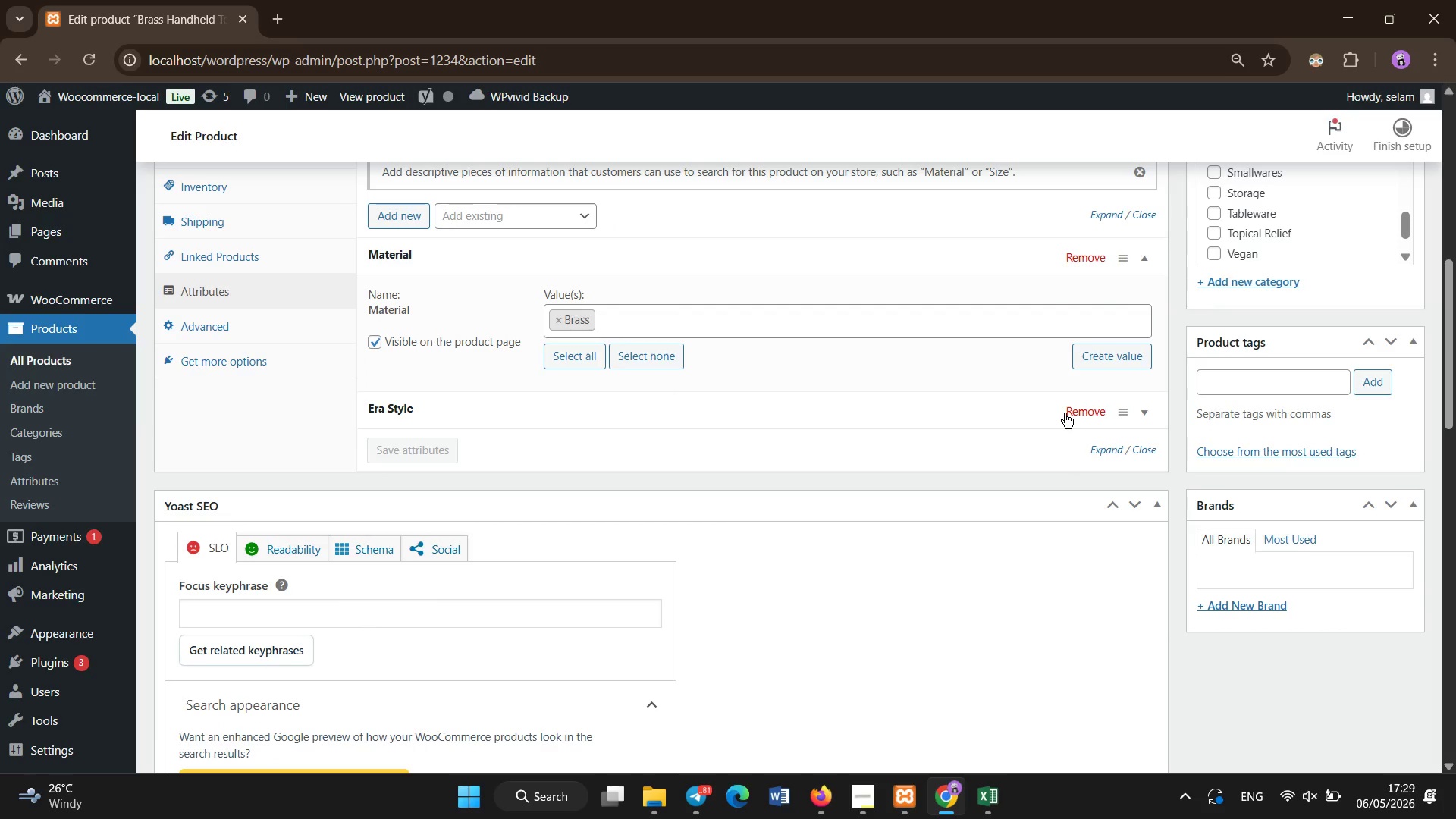 
wait(5.33)
 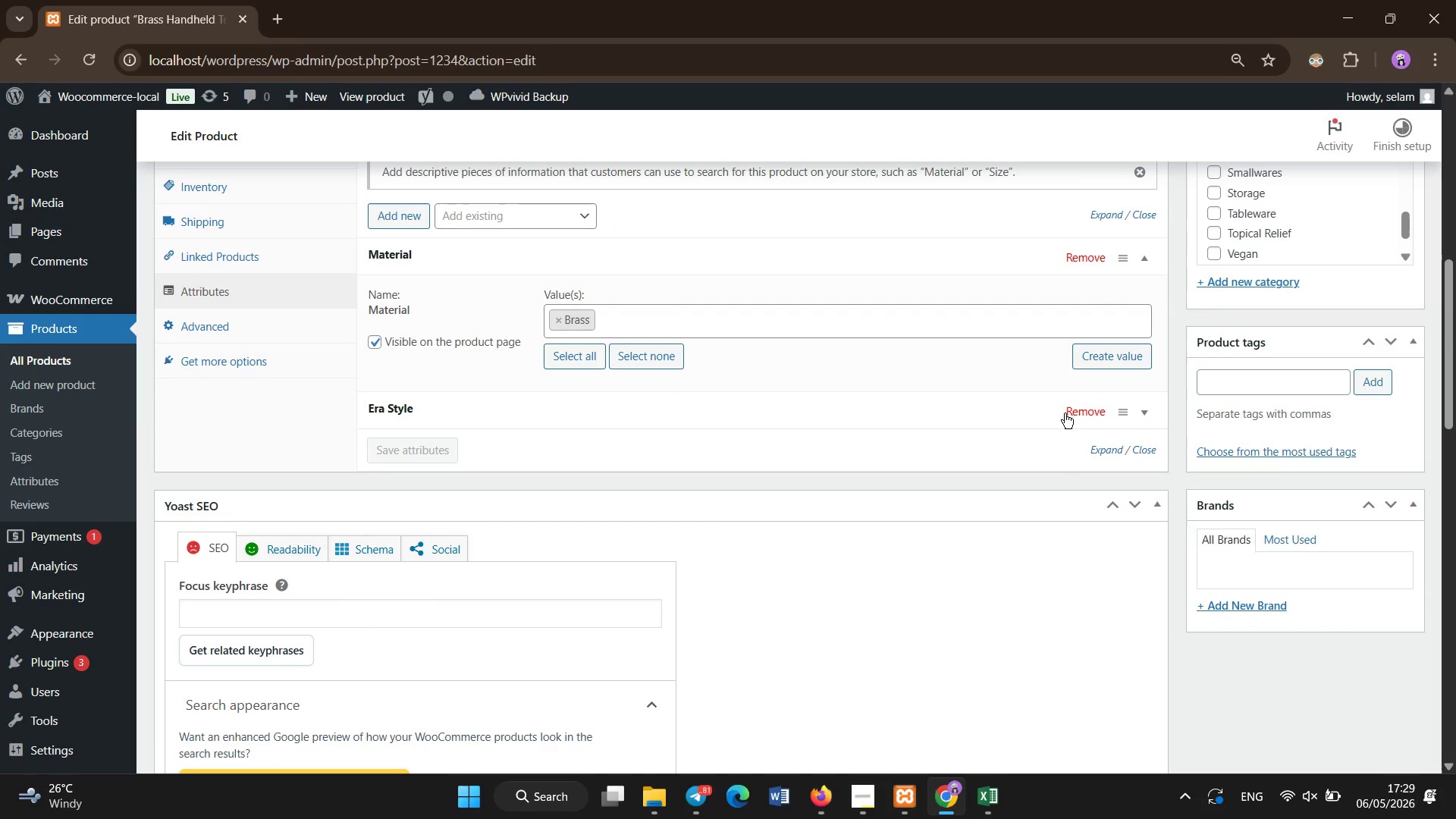 
scroll: coordinate [1065, 413], scroll_direction: up, amount: 2.0
 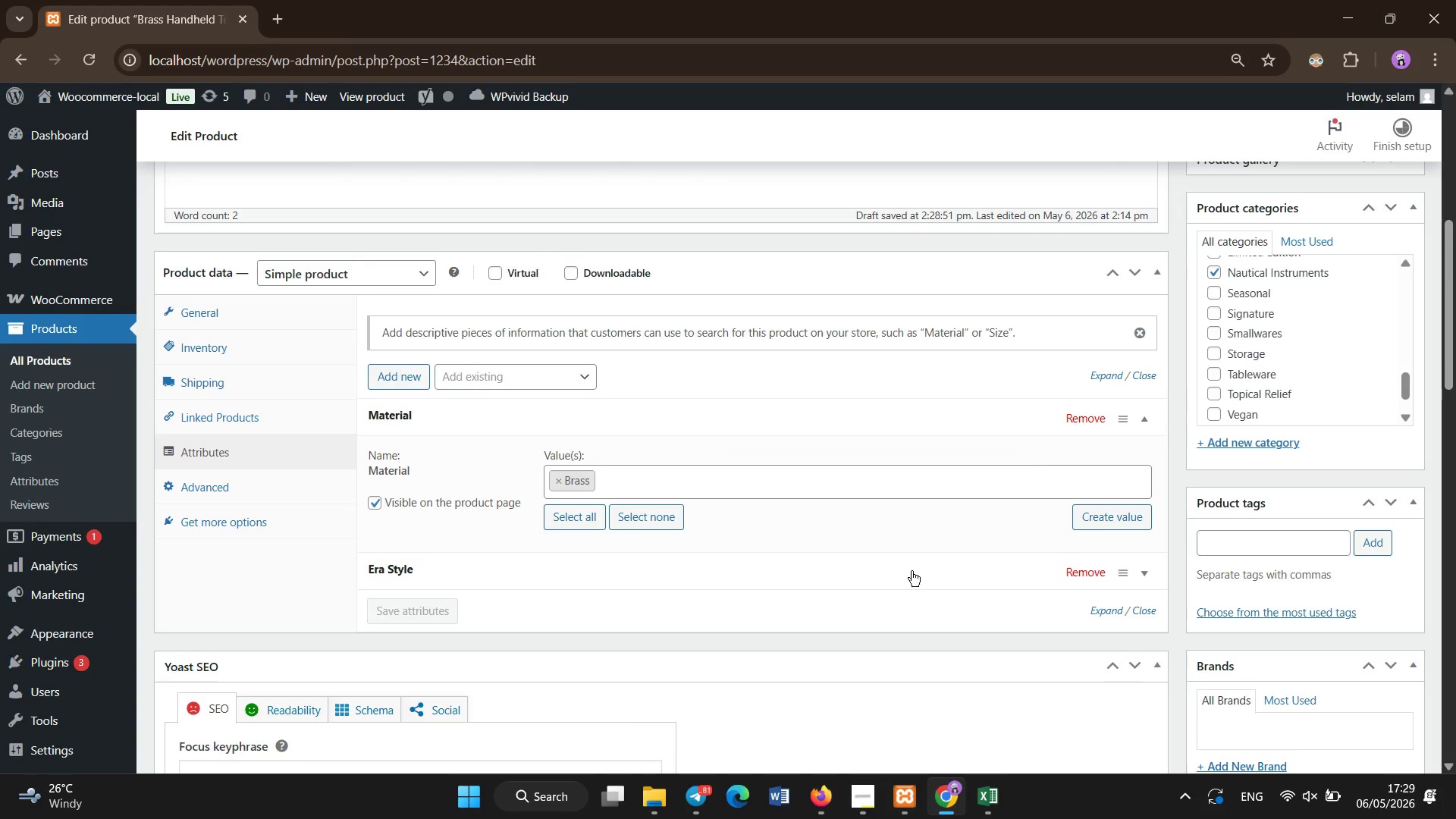 
scroll: coordinate [877, 592], scroll_direction: down, amount: 5.0
 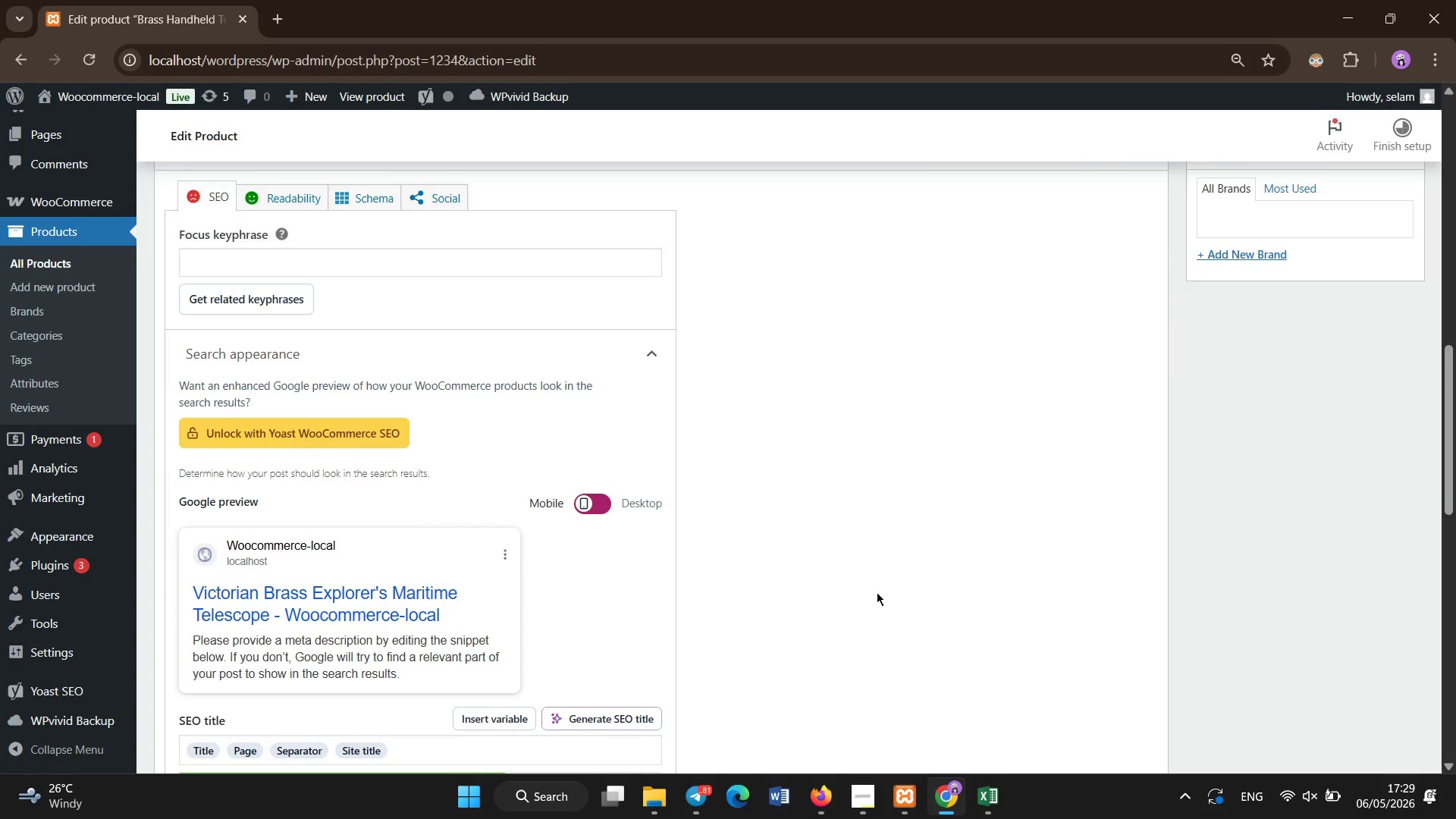 
scroll: coordinate [890, 639], scroll_direction: up, amount: 6.0
 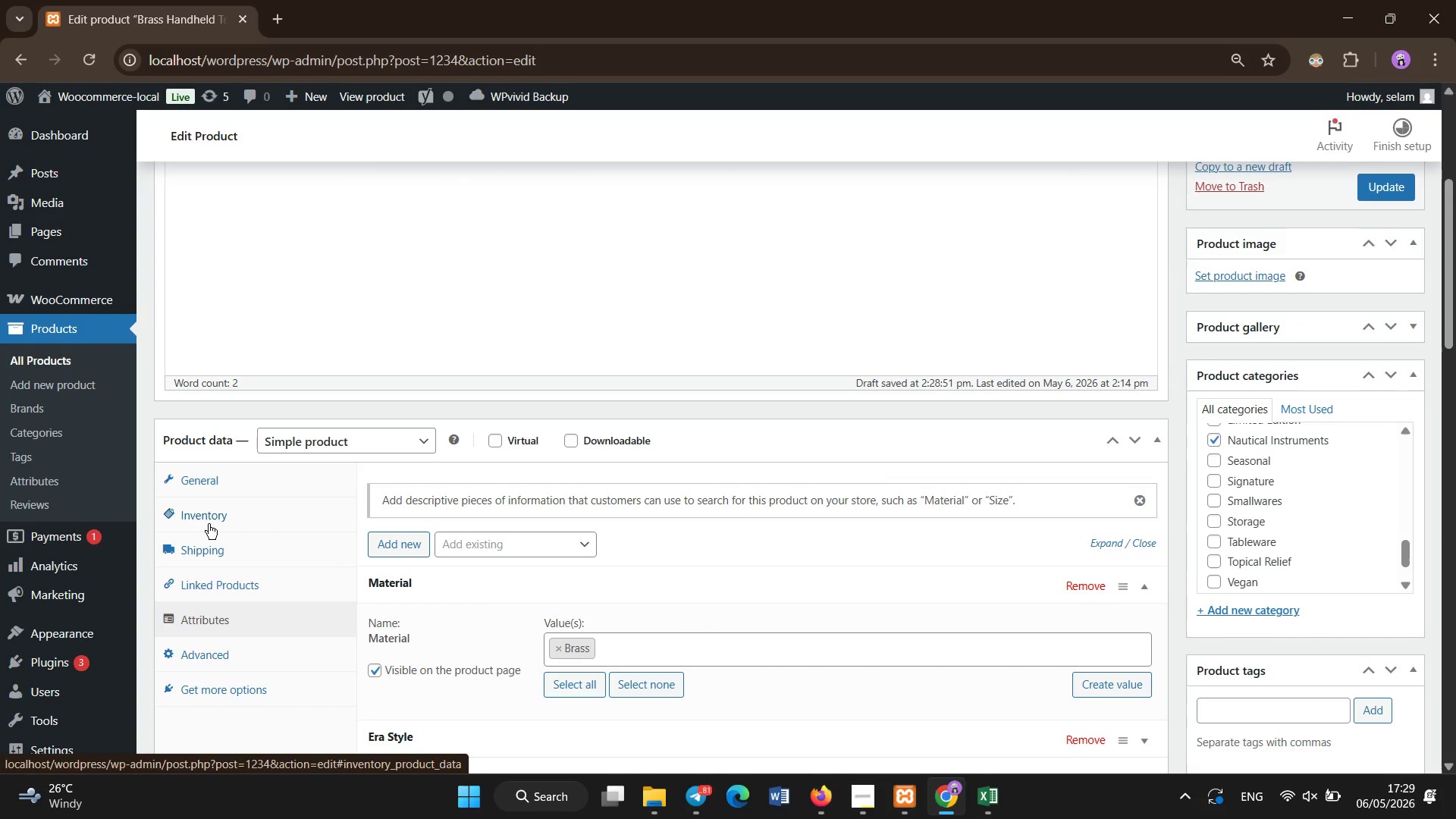 
left_click([225, 539])
 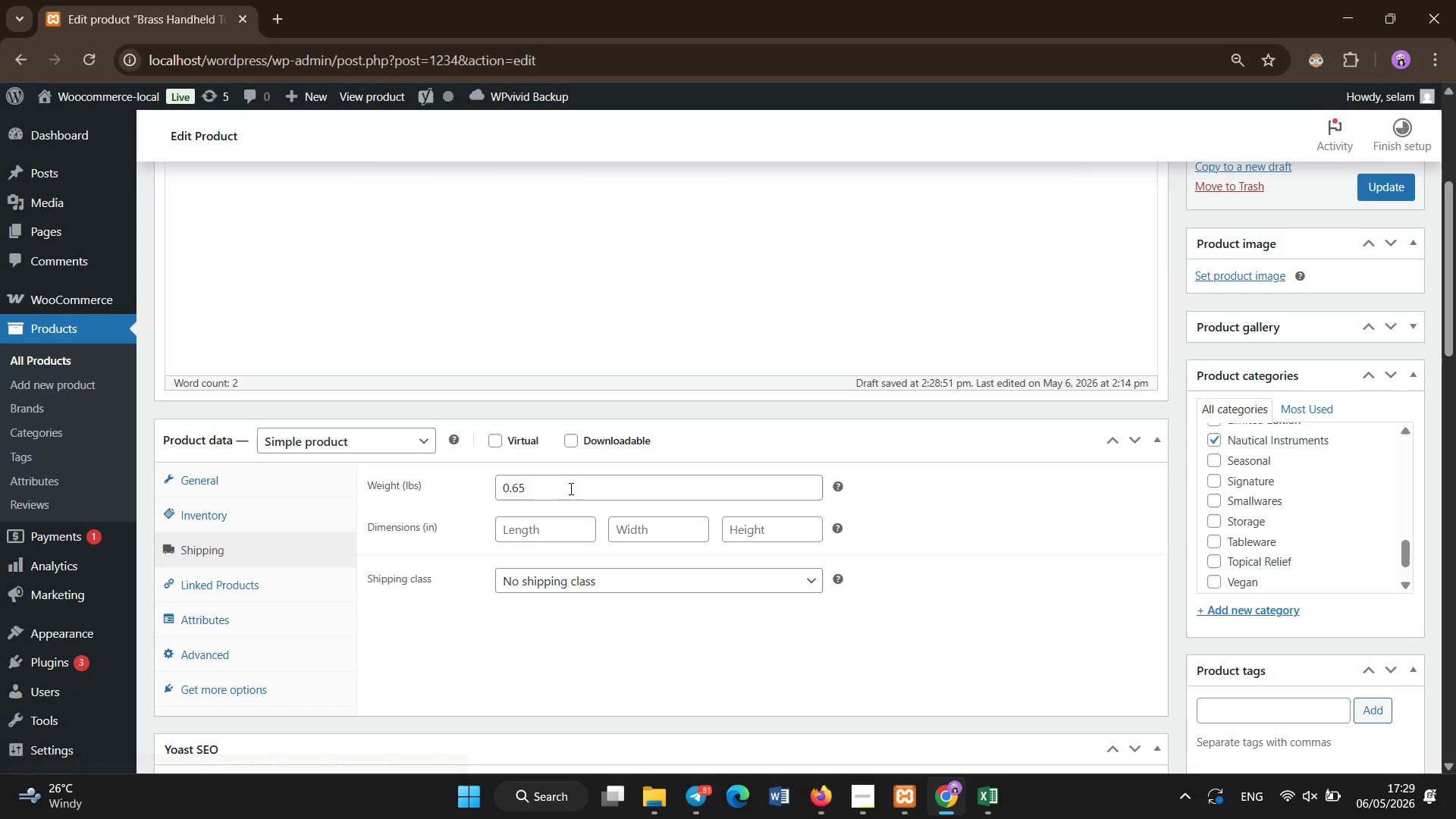 
left_click([648, 485])
 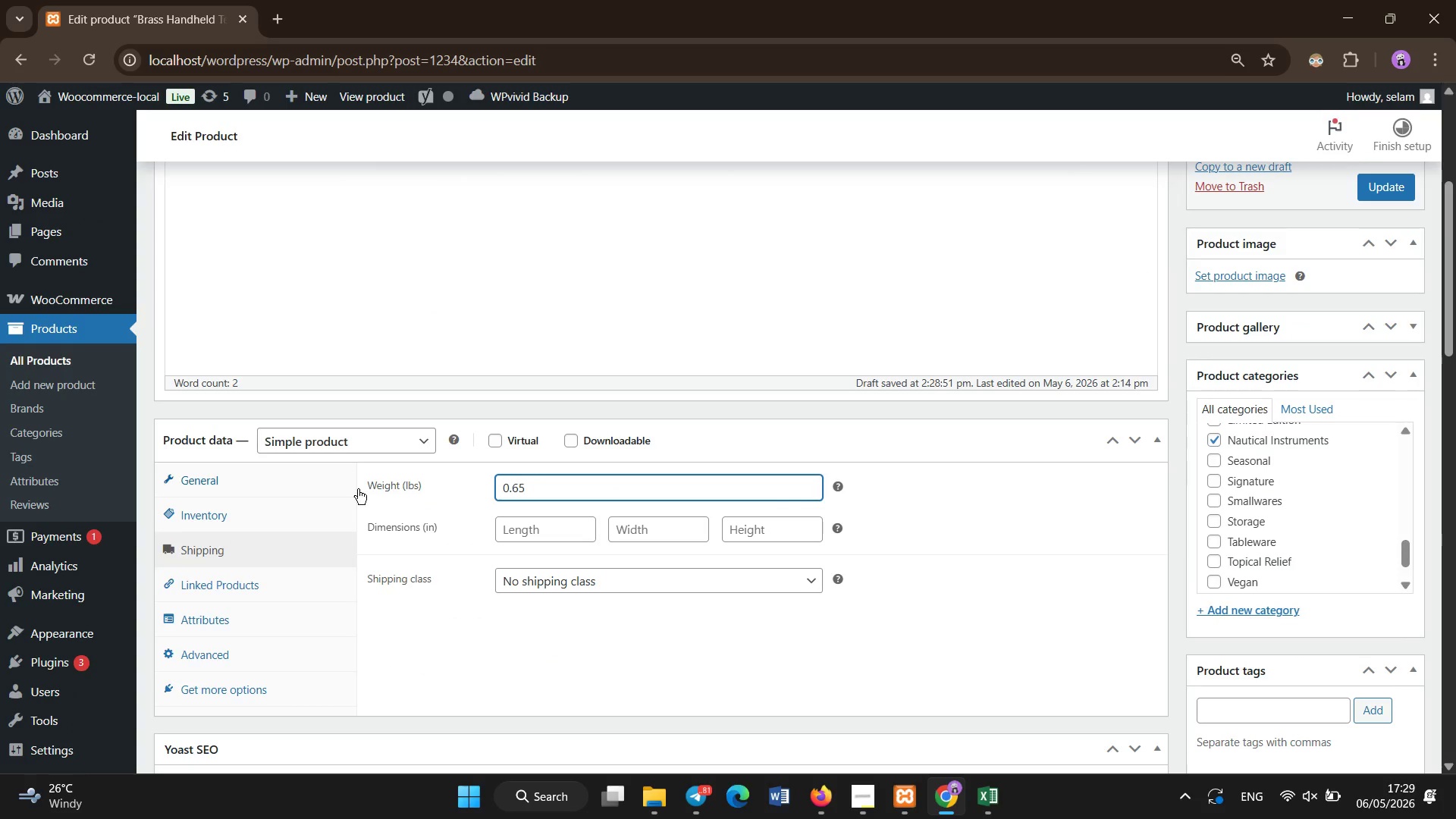 
scroll: coordinate [474, 526], scroll_direction: down, amount: 2.0
 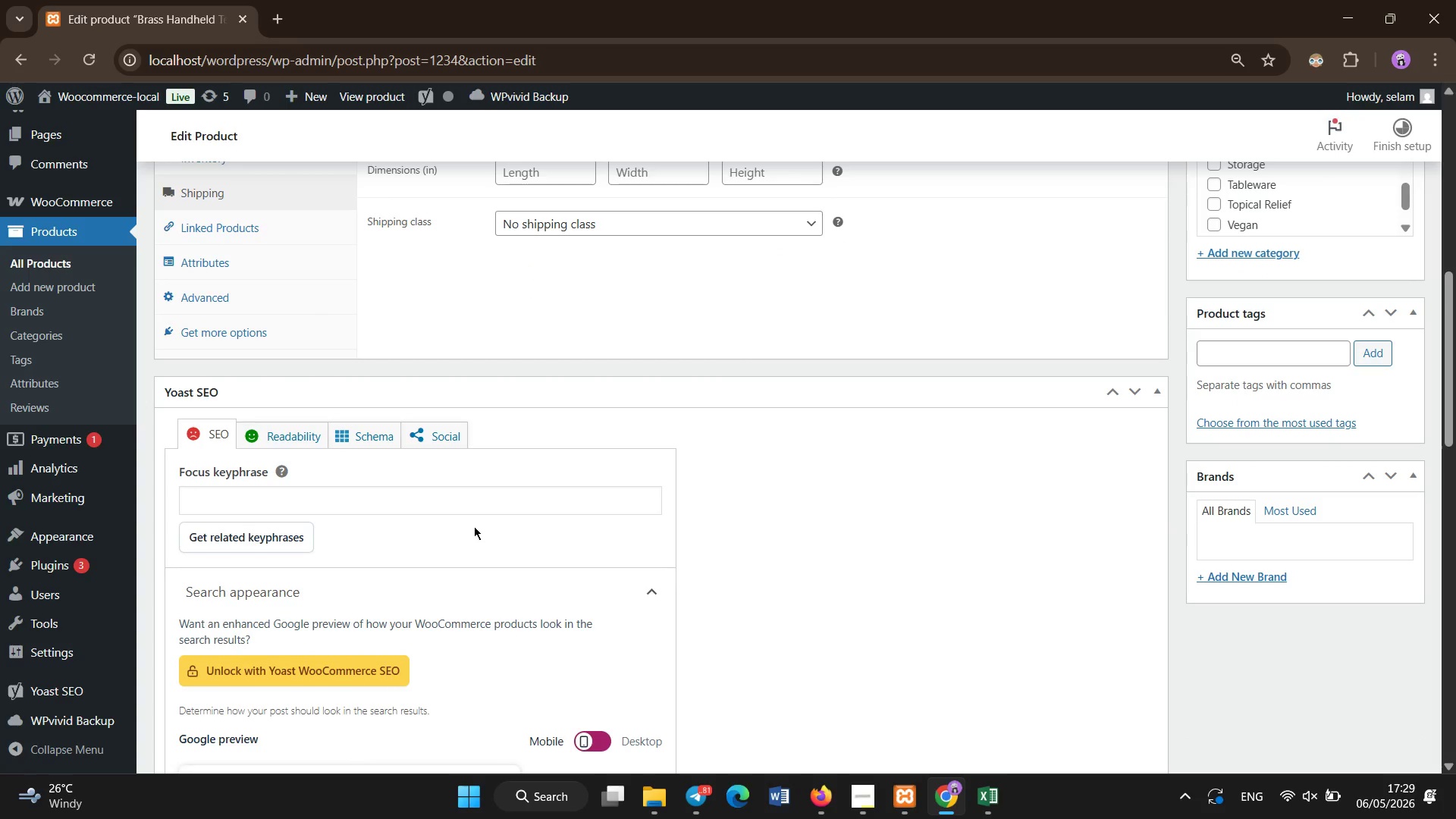 
scroll: coordinate [474, 526], scroll_direction: up, amount: 1.0
 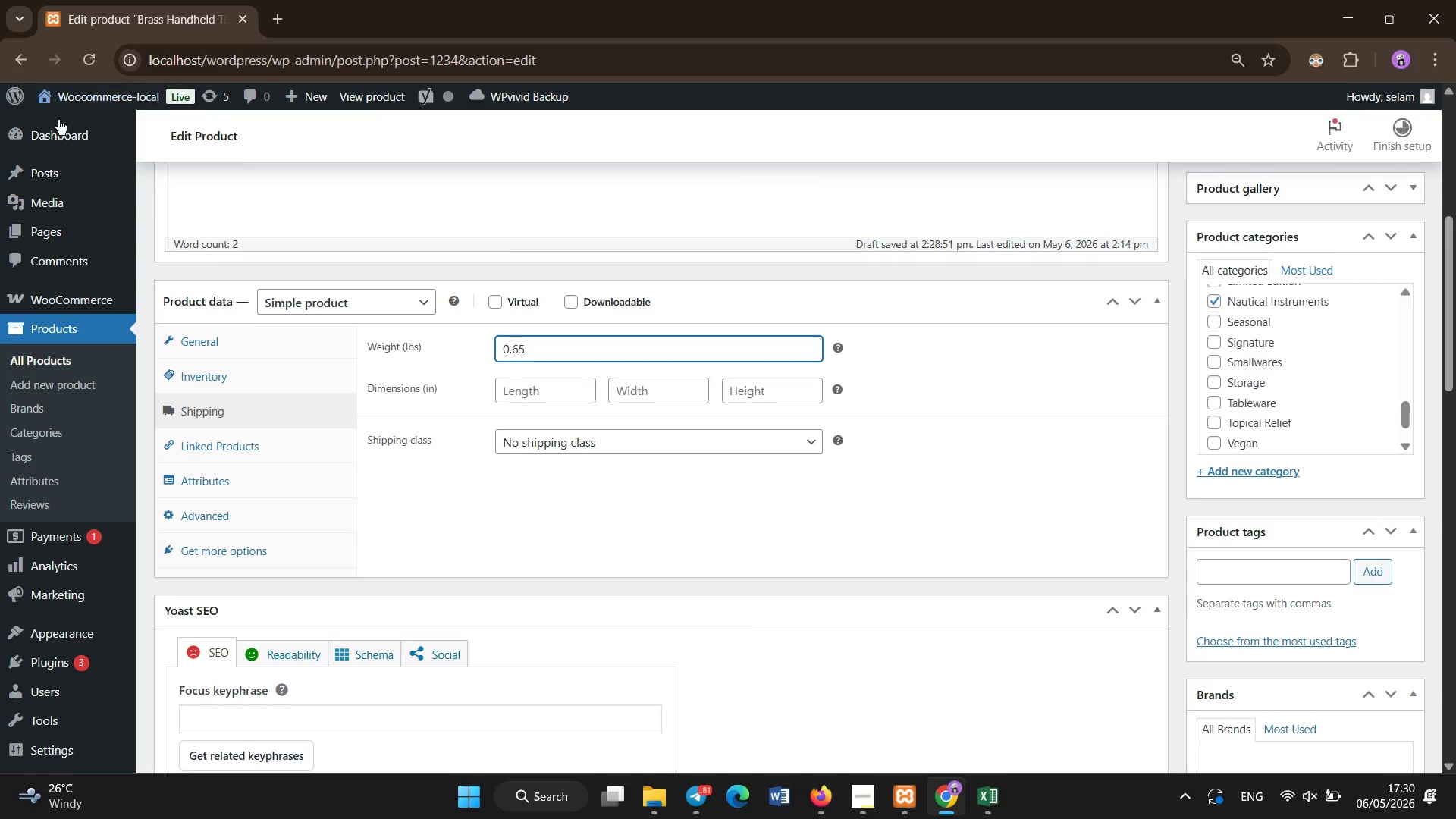 
left_click([278, 16])
 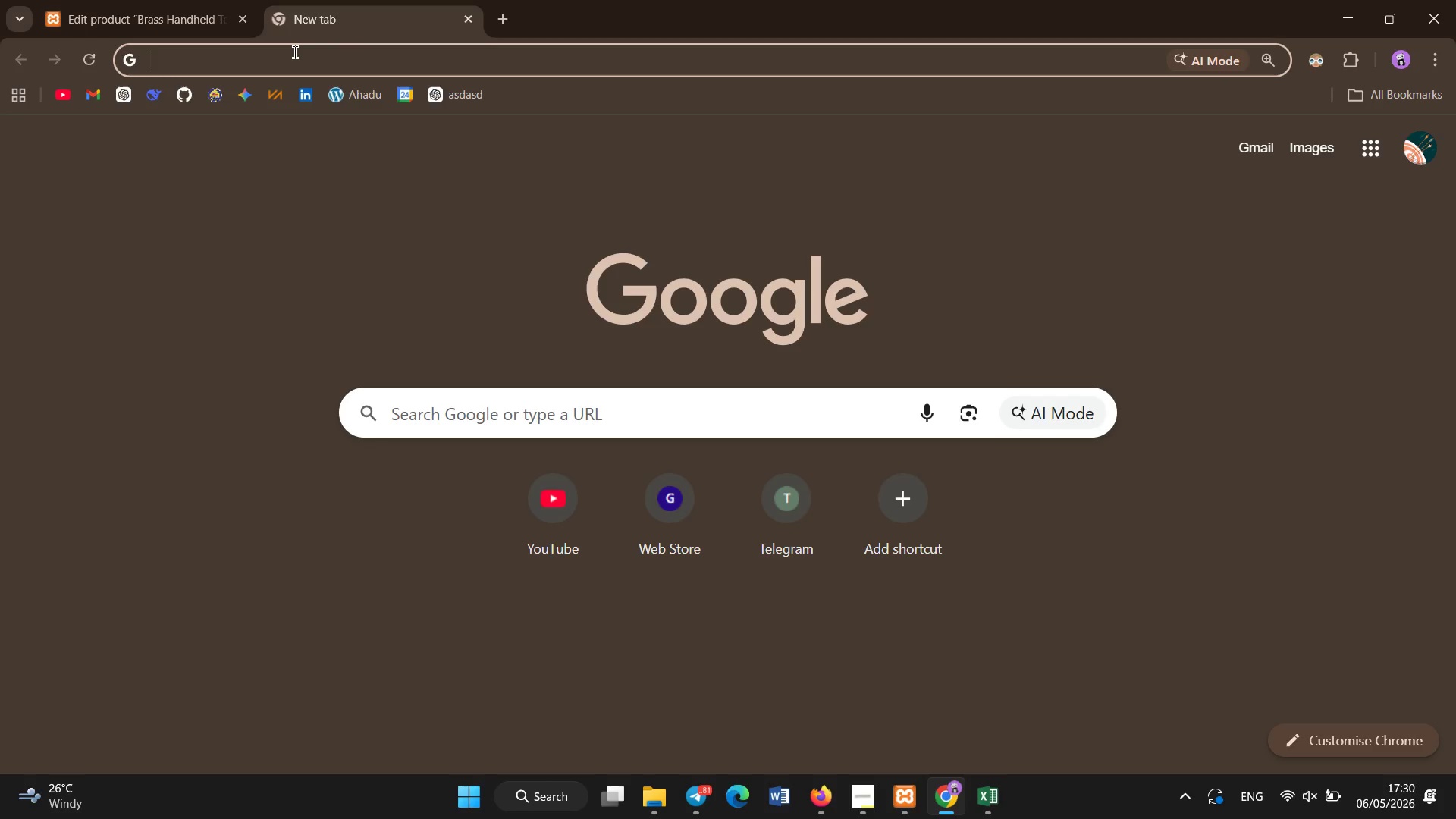 
type(local)
 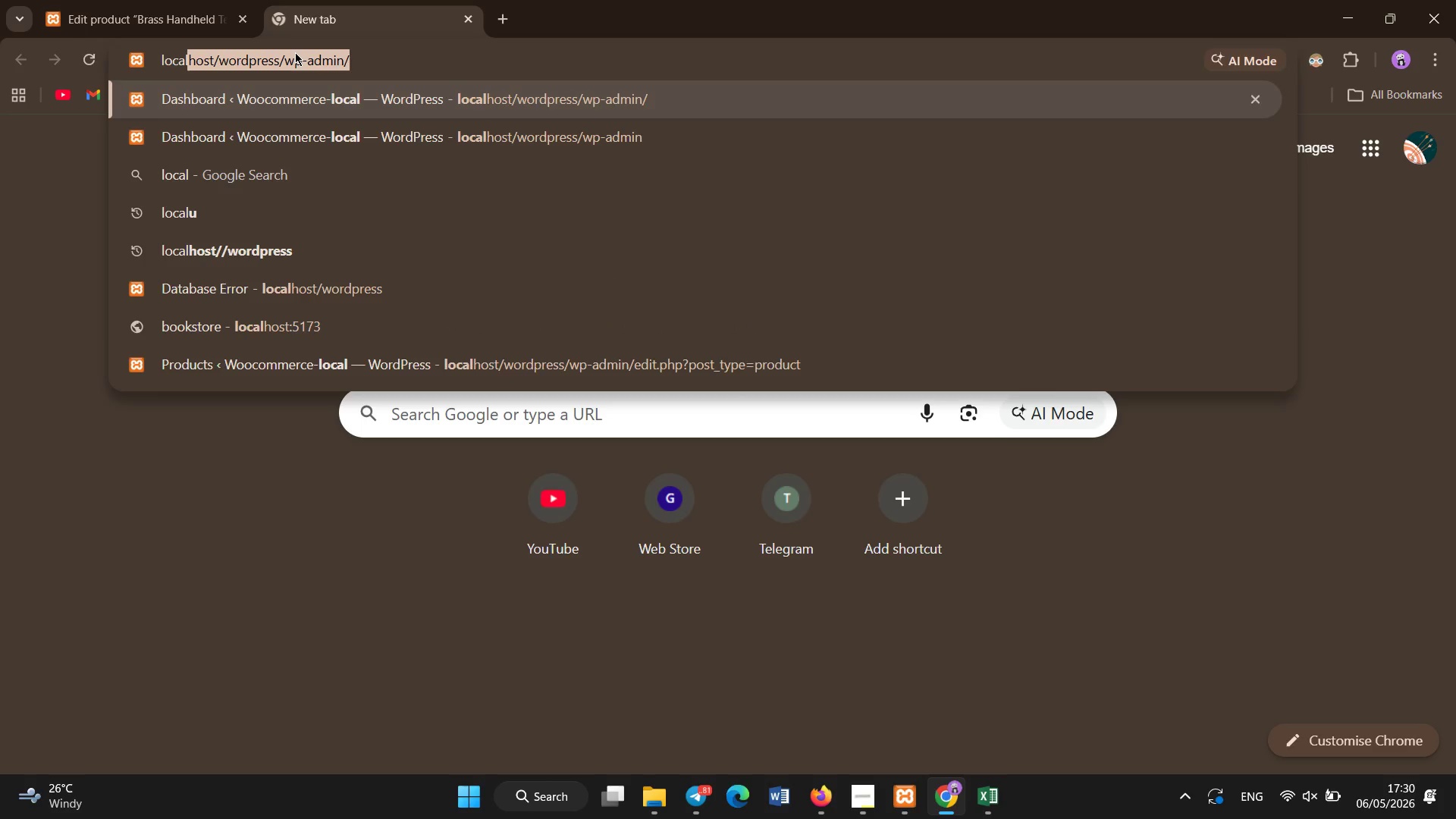 
key(Enter)
 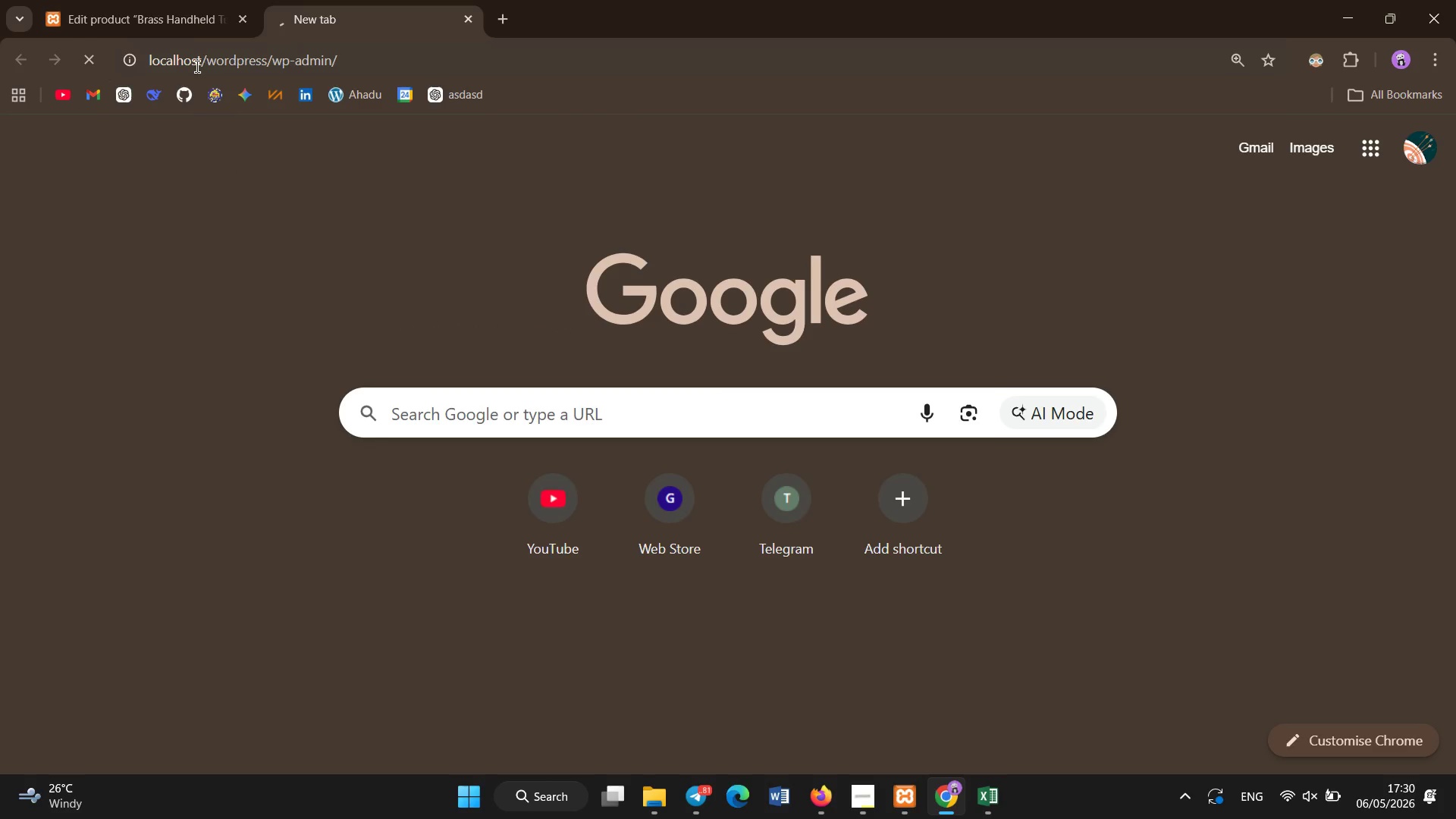 
left_click([183, 15])
 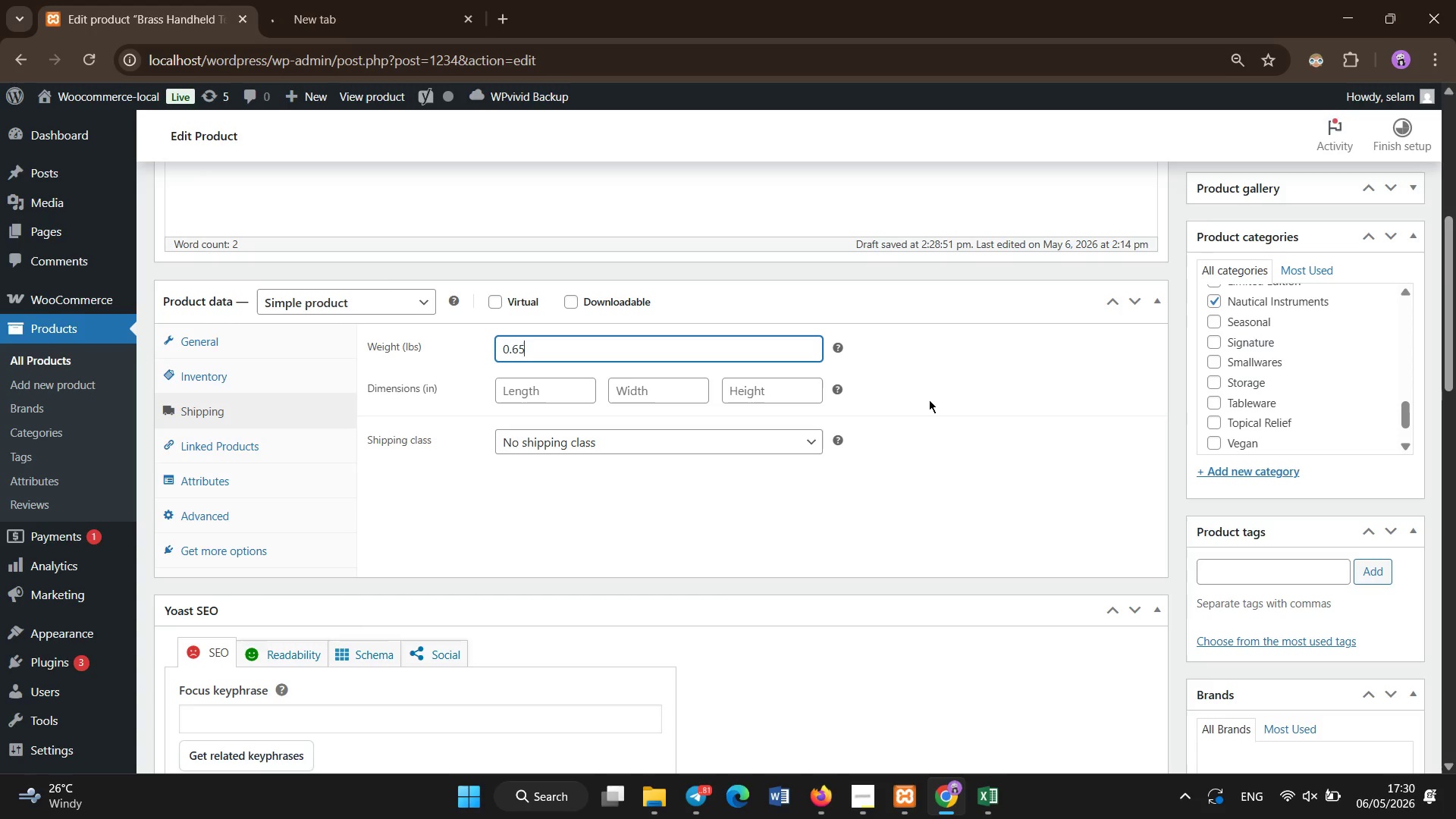 
scroll: coordinate [929, 400], scroll_direction: down, amount: 1.0
 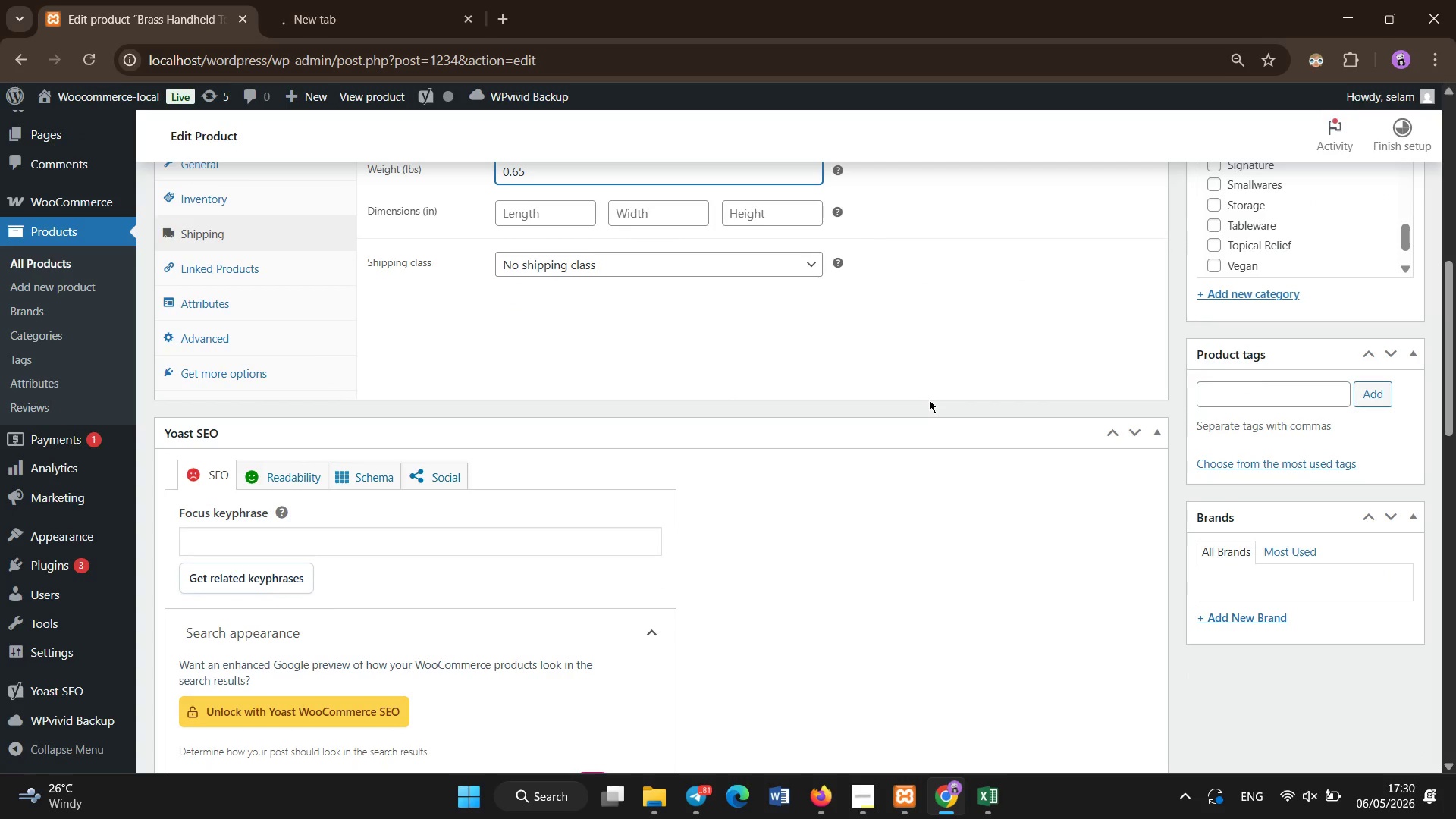 
scroll: coordinate [929, 400], scroll_direction: none, amount: 0.0
 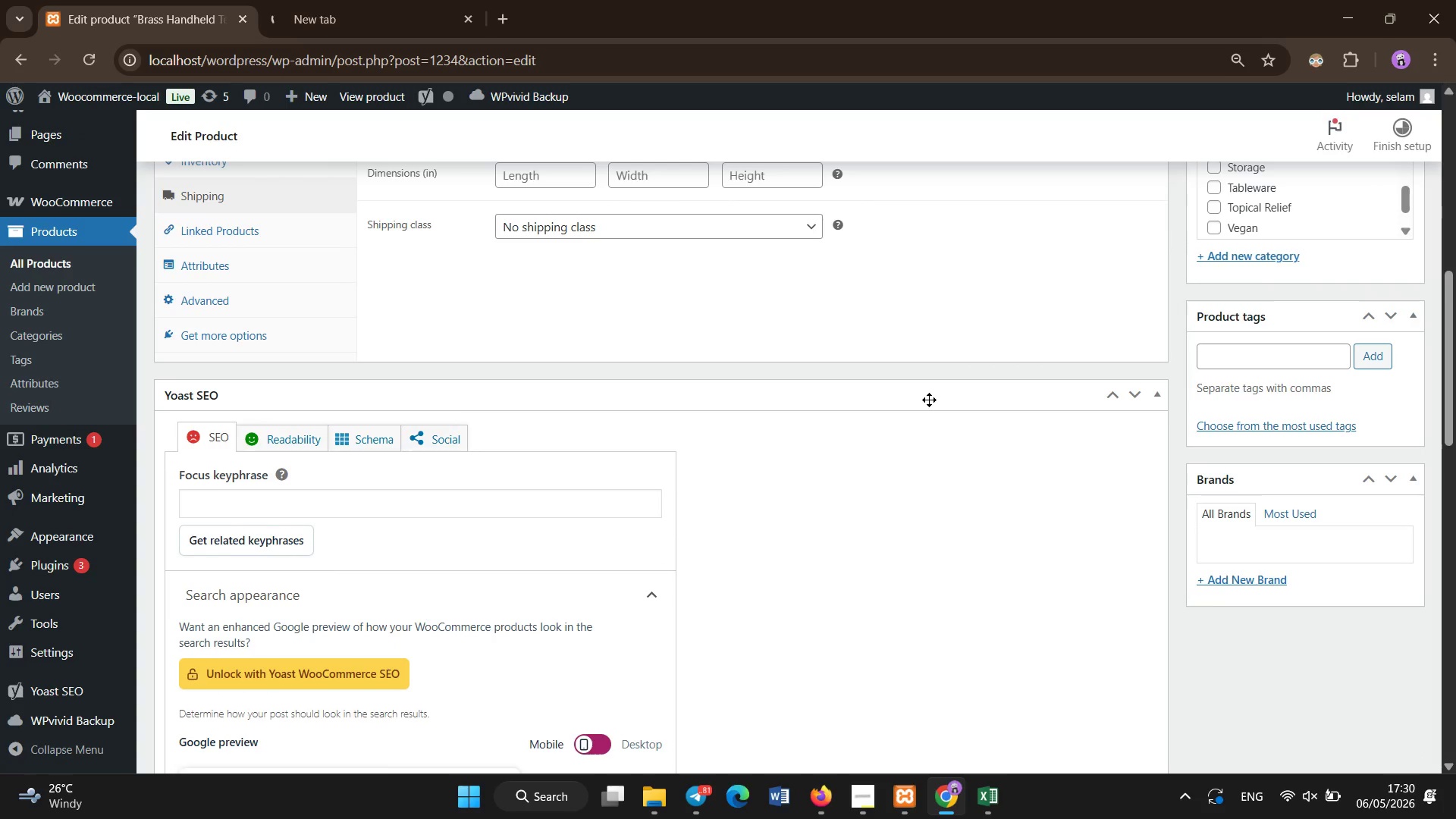 
scroll: coordinate [929, 400], scroll_direction: up, amount: 2.0
 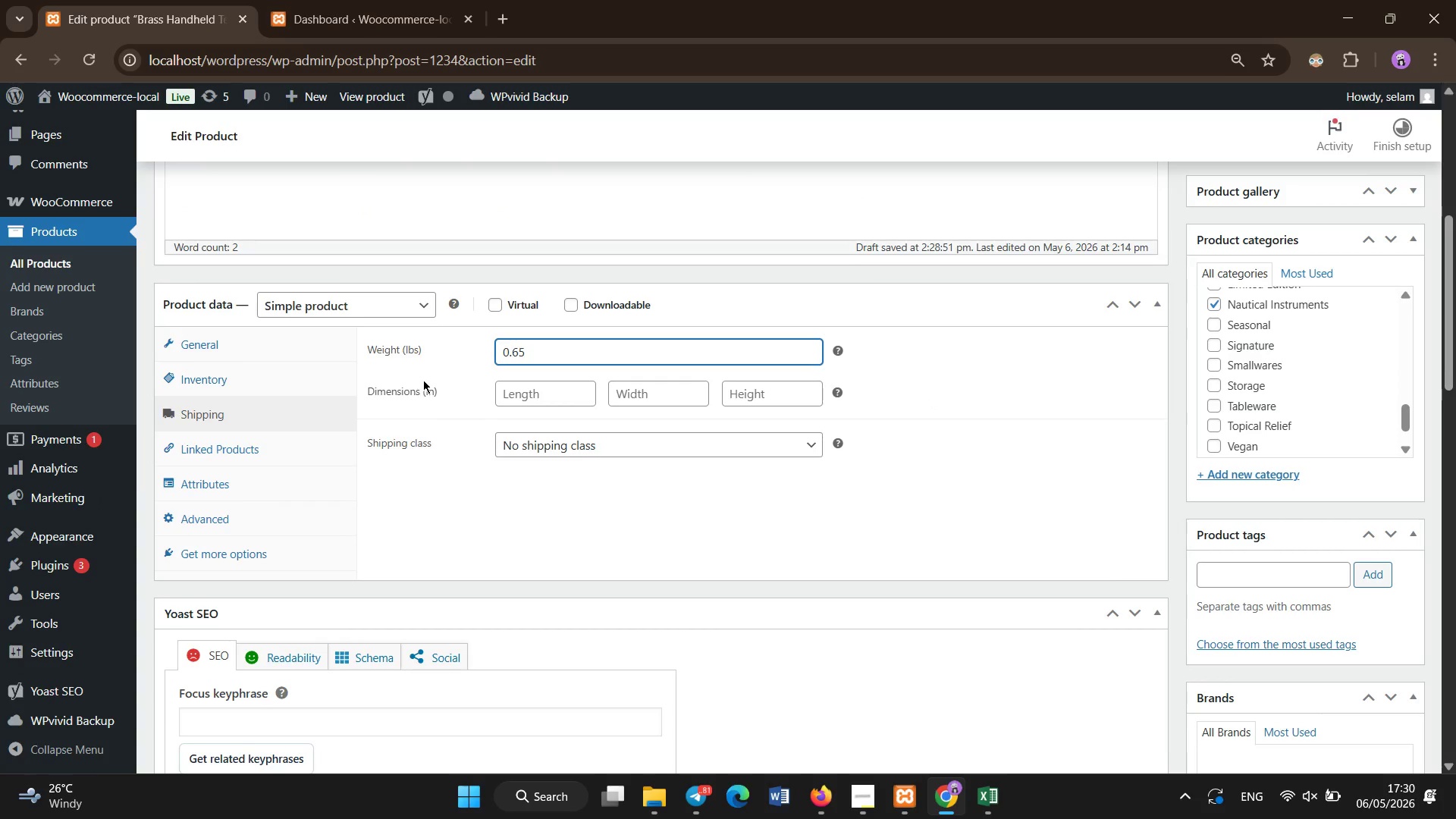 
left_click([546, 390])
 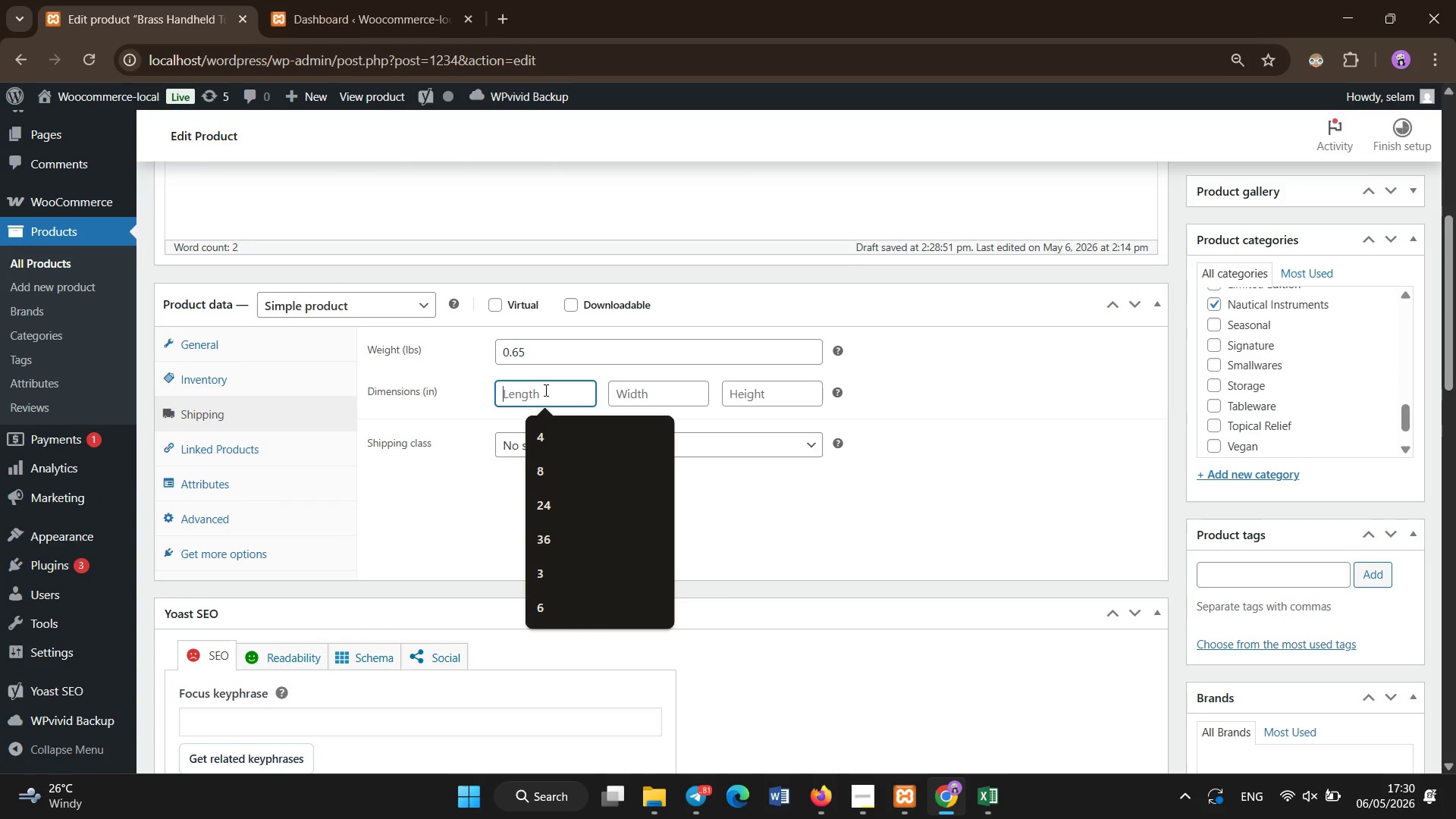 
key(Numpad2)
 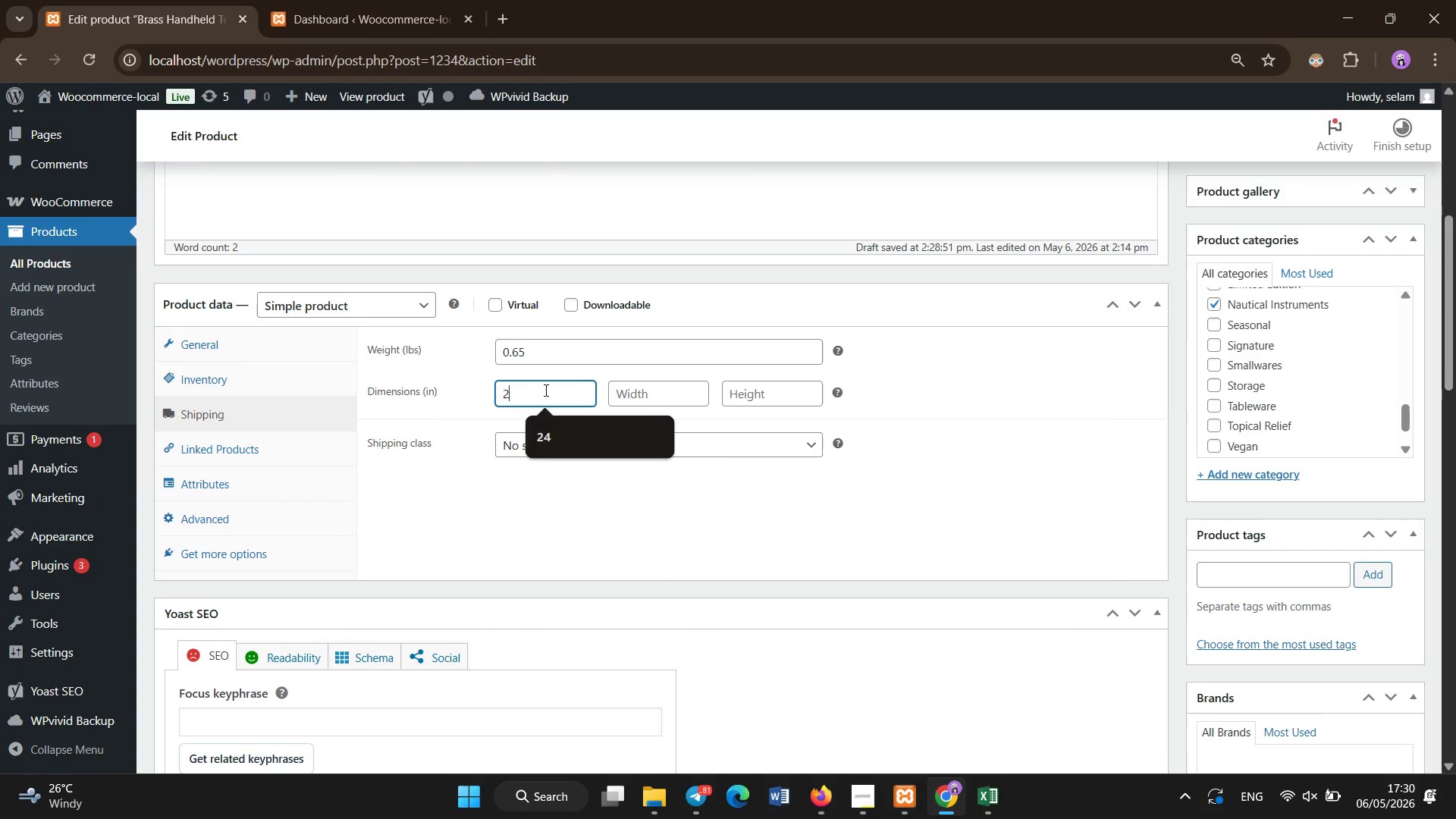 
key(Numpad5)
 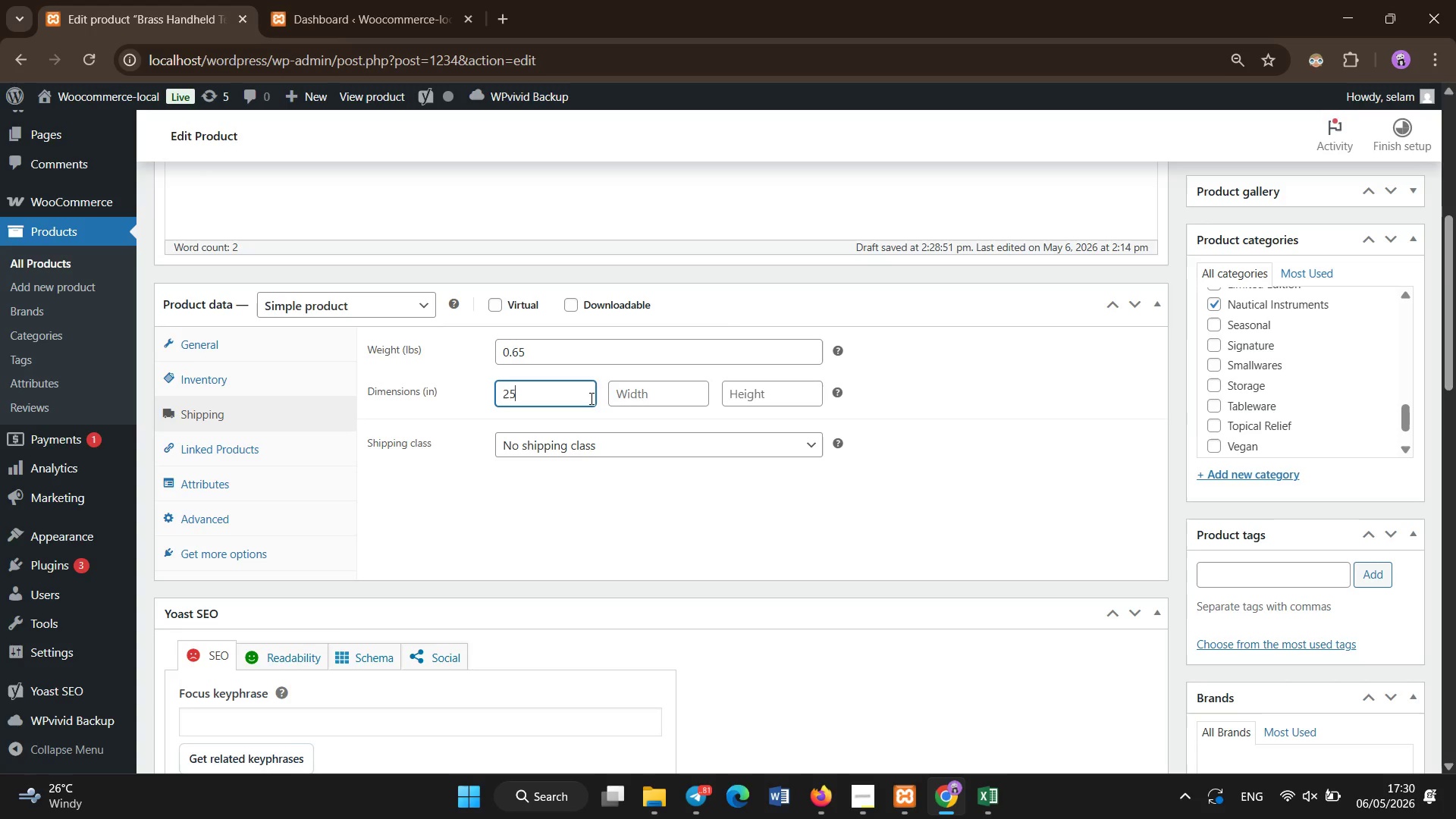 
left_click([645, 393])
 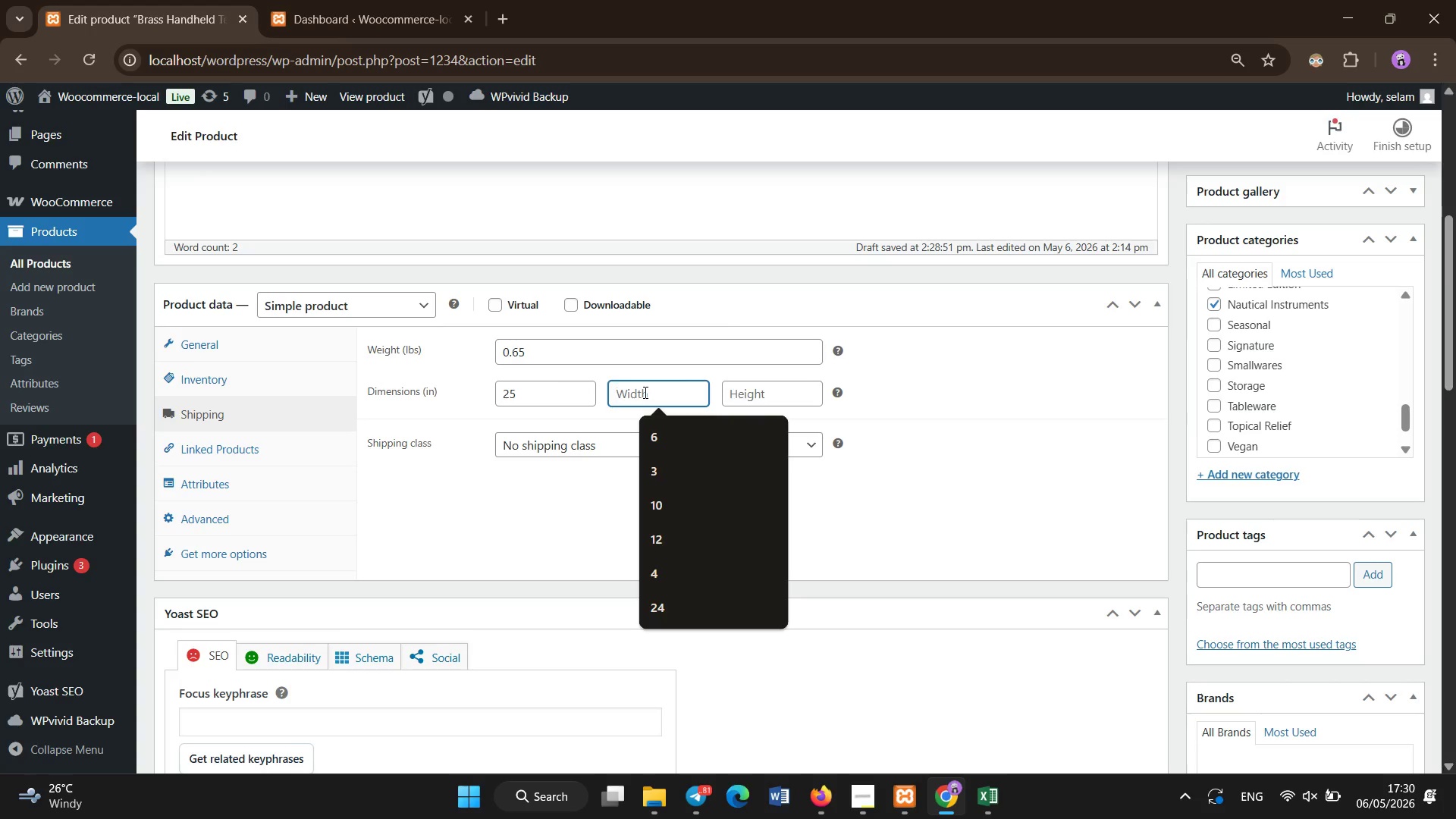 
key(Numpad4)
 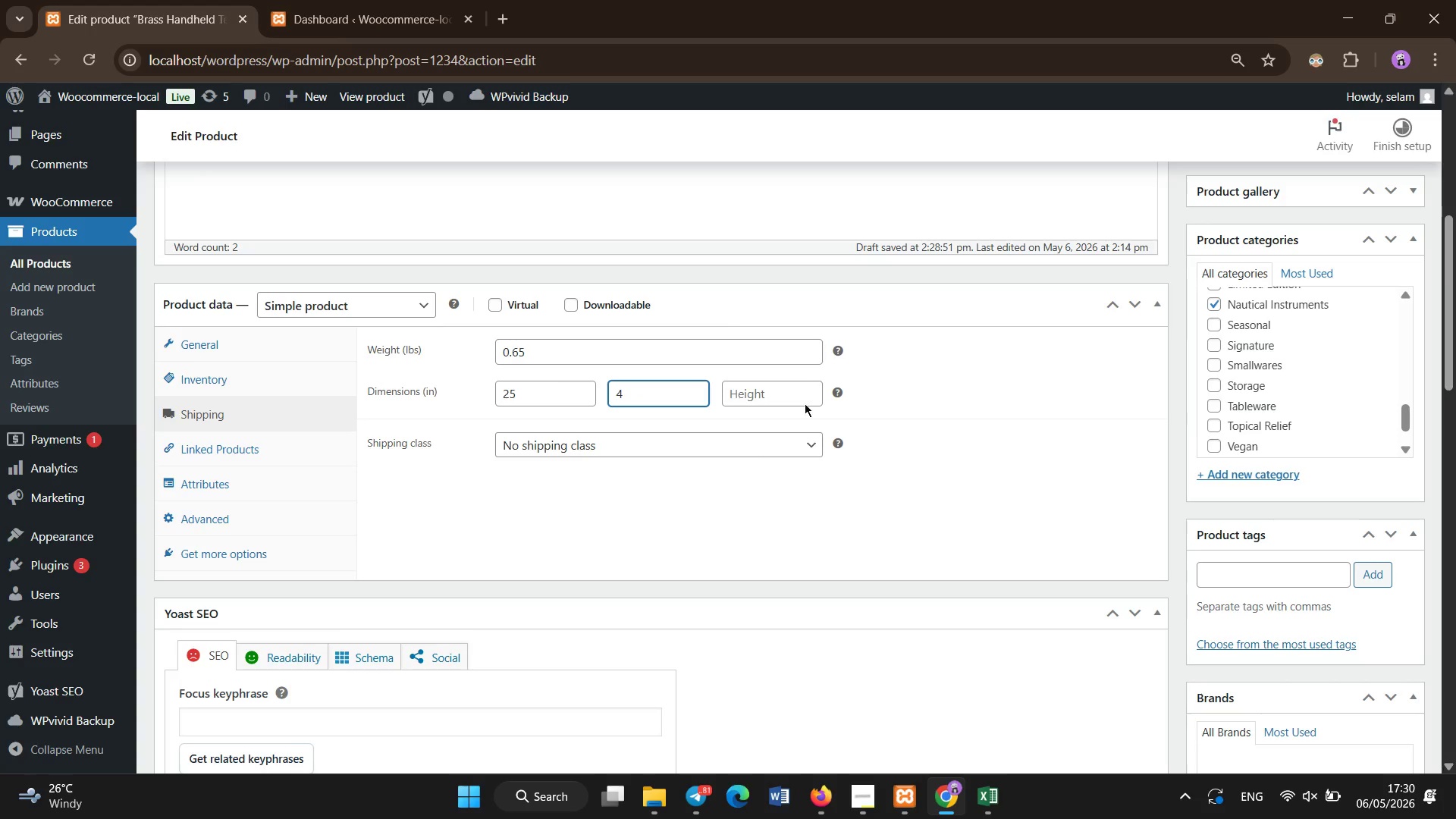 
left_click([808, 389])
 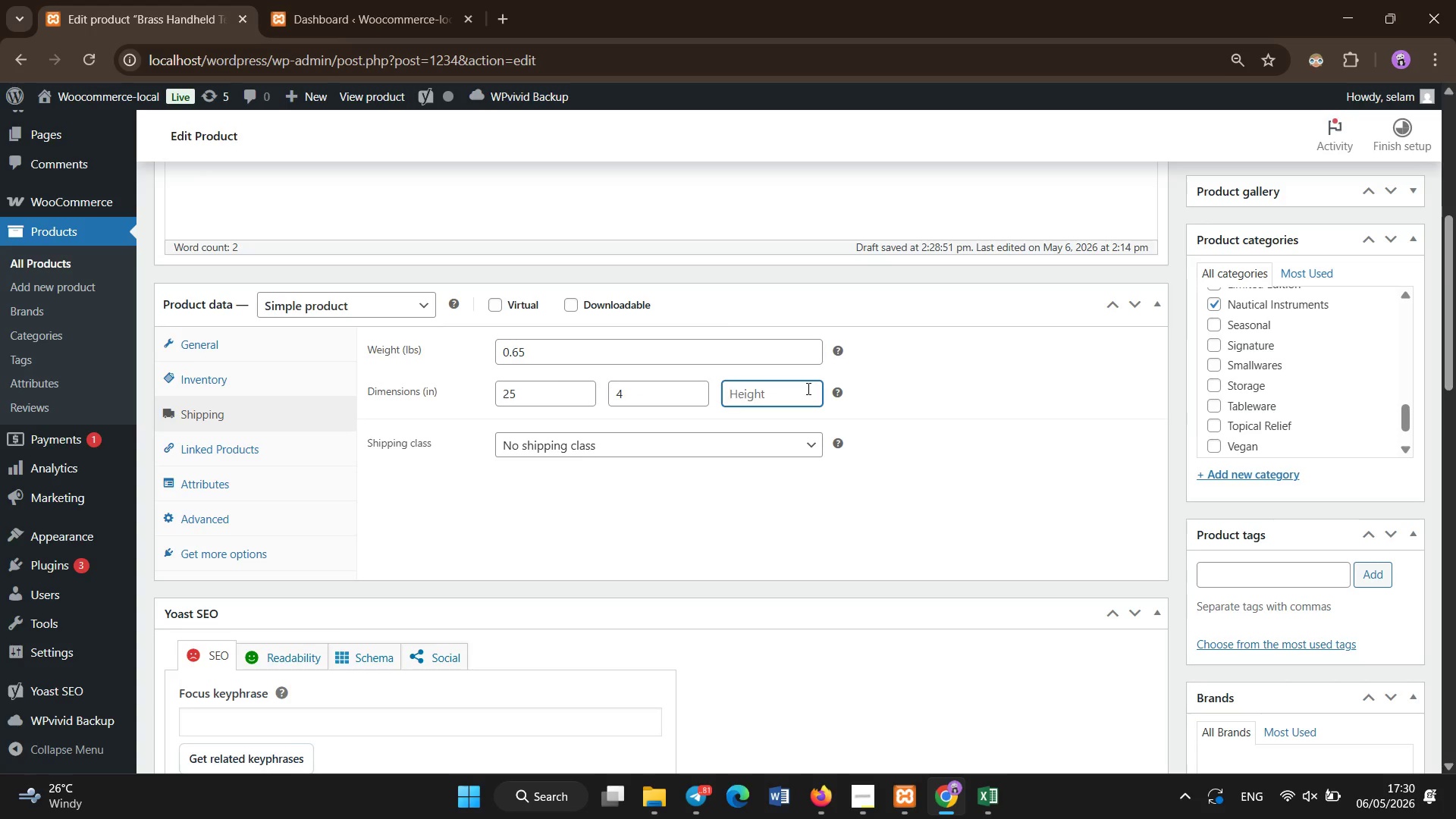 
key(Numpad4)
 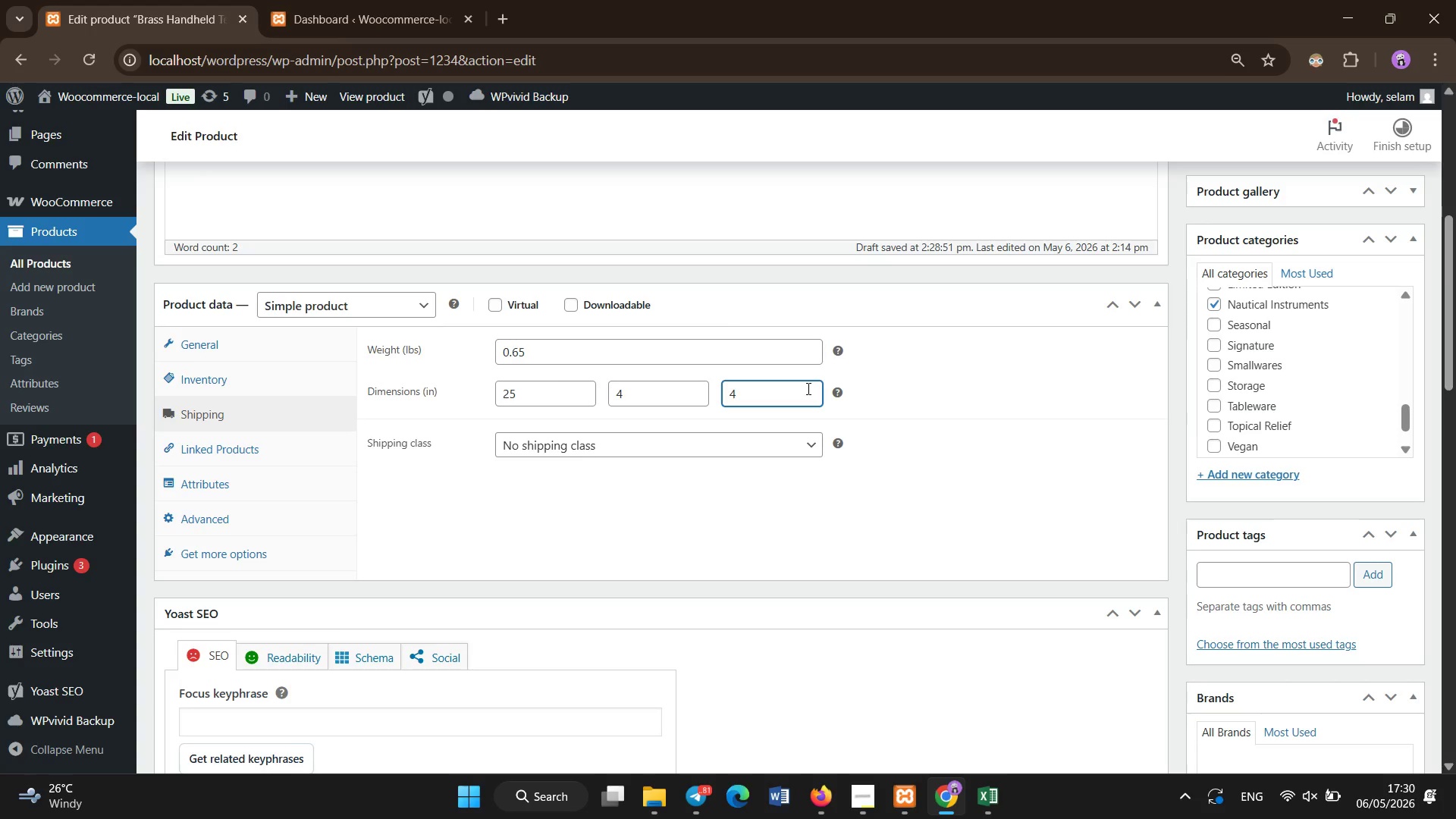 
scroll: coordinate [808, 389], scroll_direction: down, amount: 2.0
 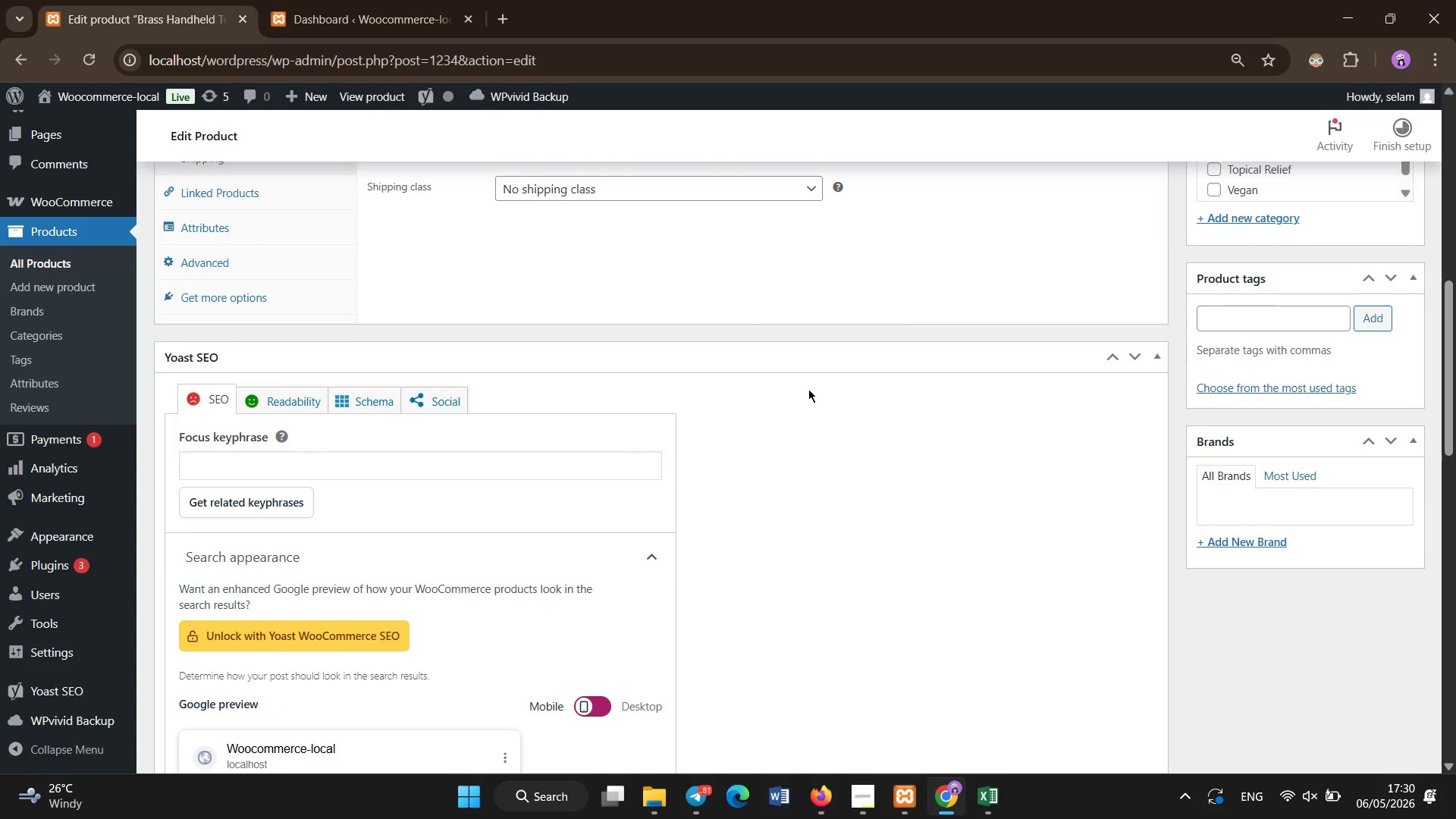 
left_click([703, 500])
 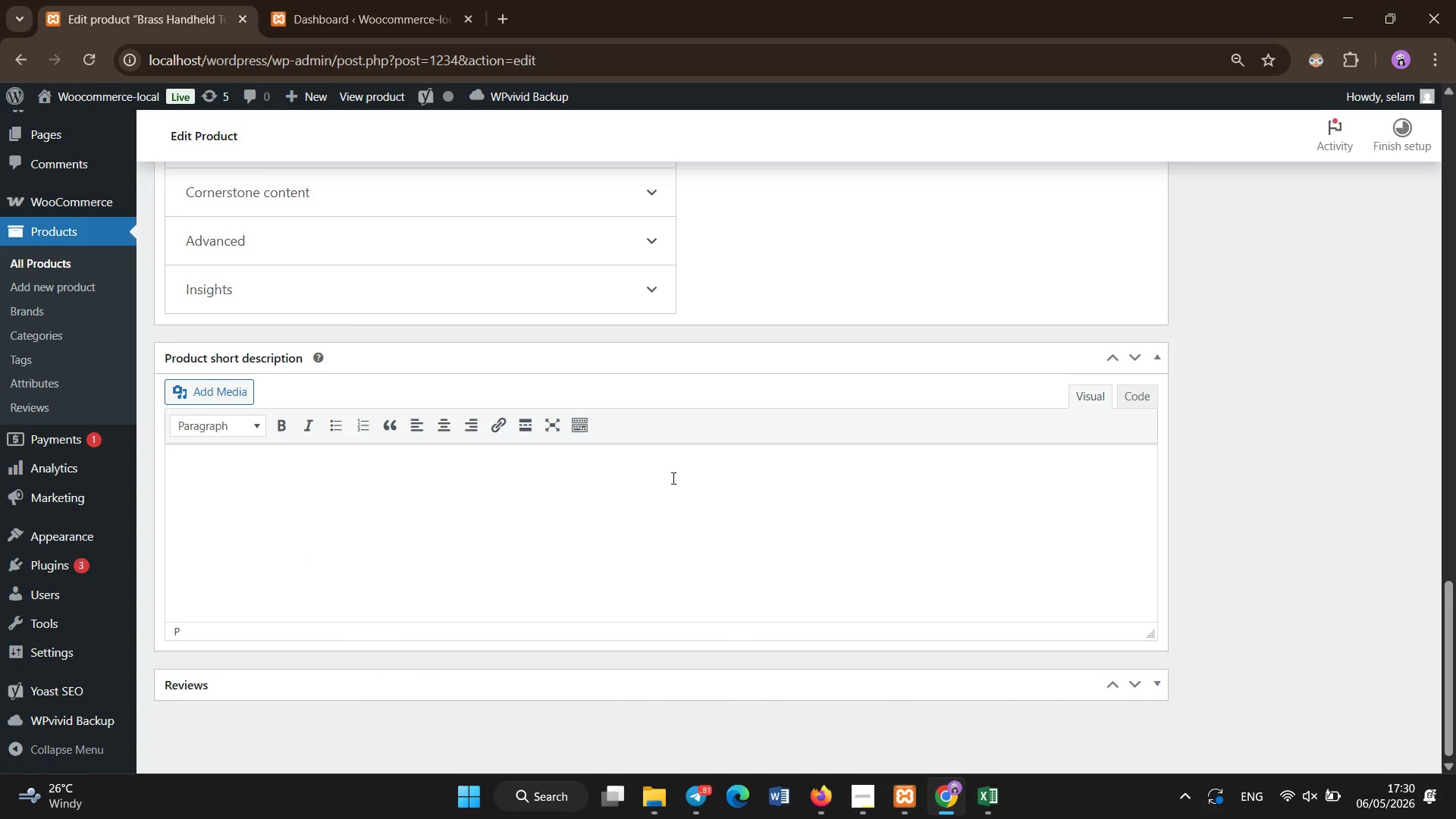 
scroll: coordinate [782, 425], scroll_direction: down, amount: 12.0
 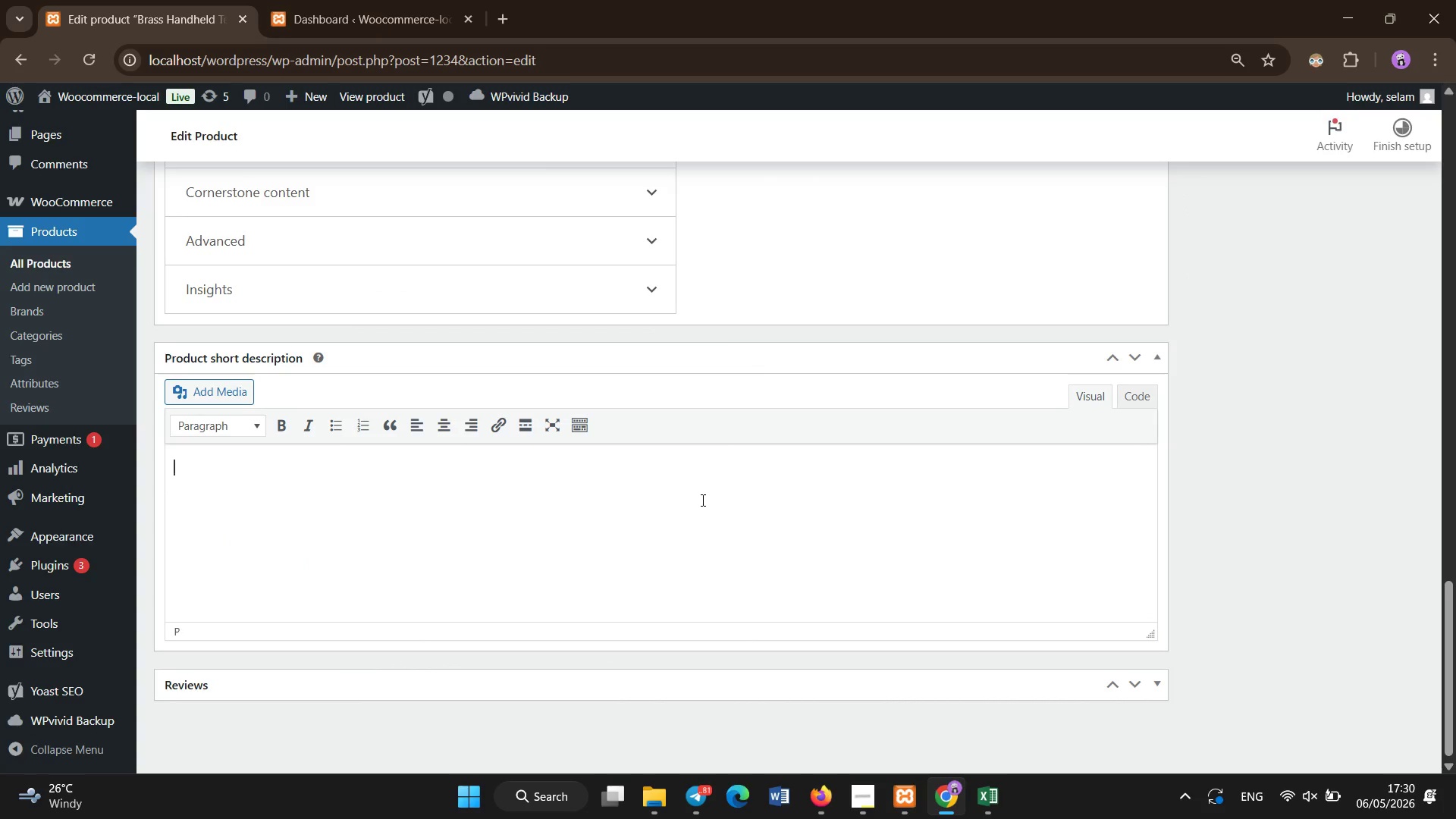 
type(Afinely crafted Vinel)
 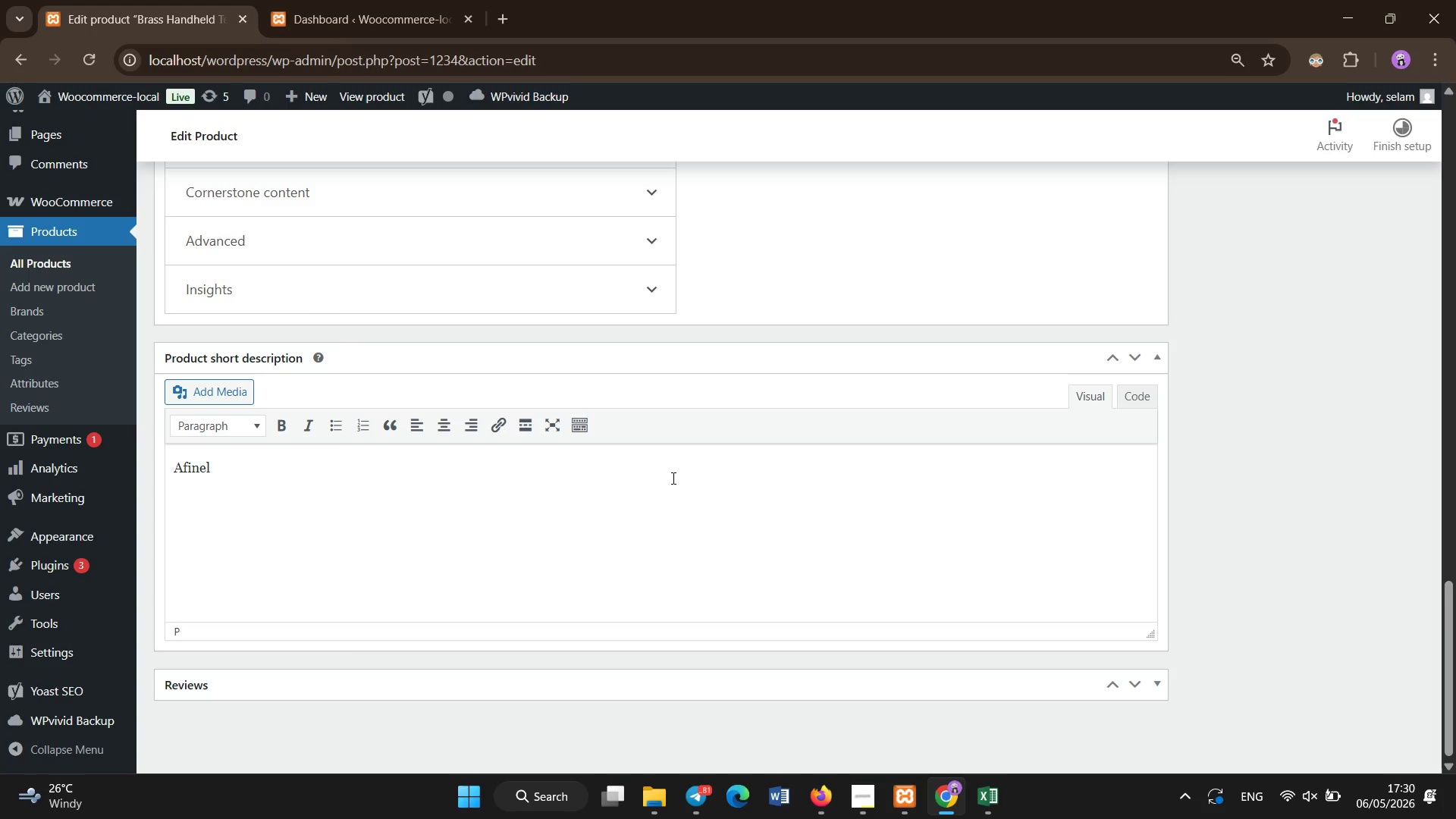 
 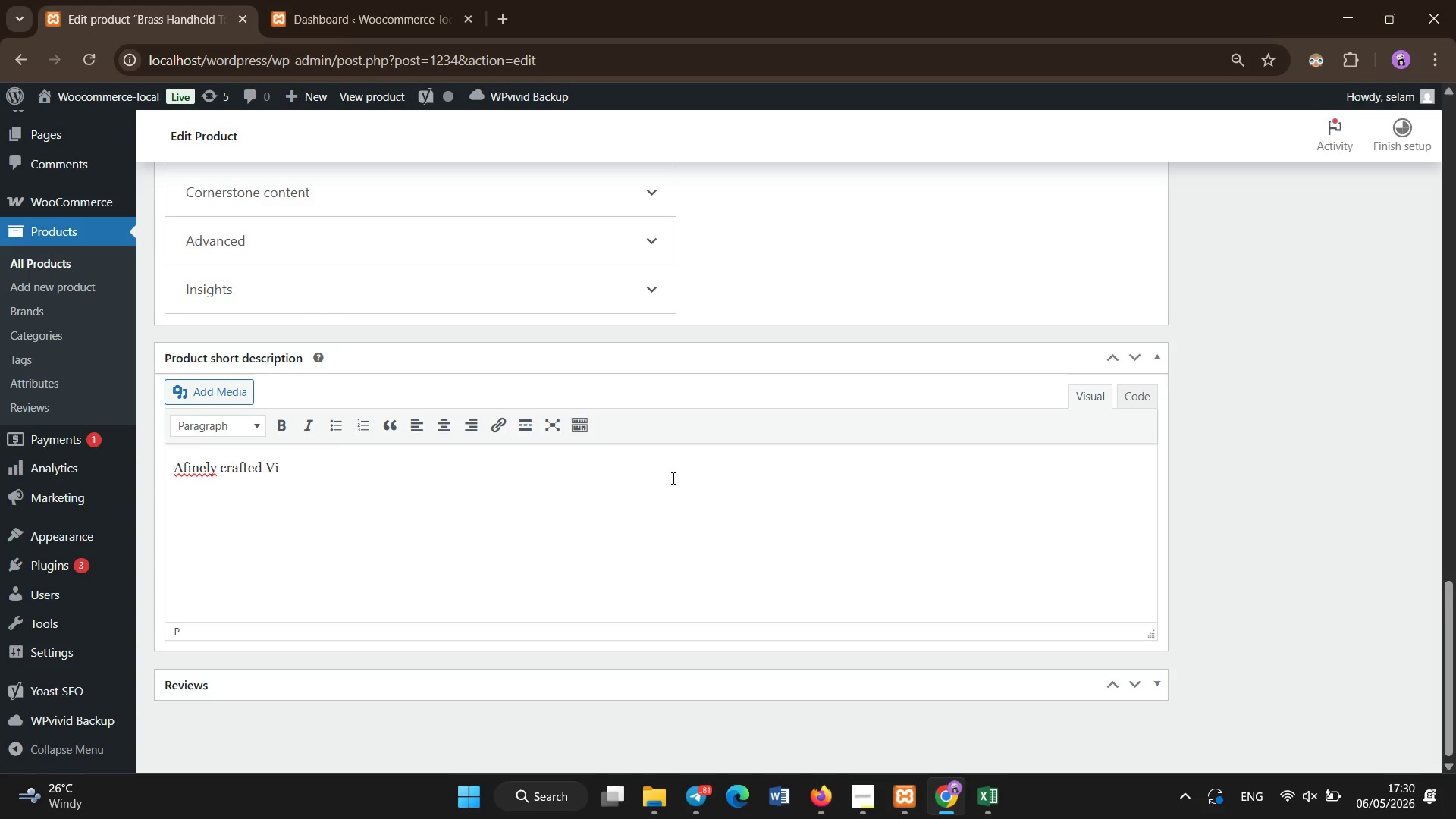 
hold_key(key=Backspace, duration=0.94)
 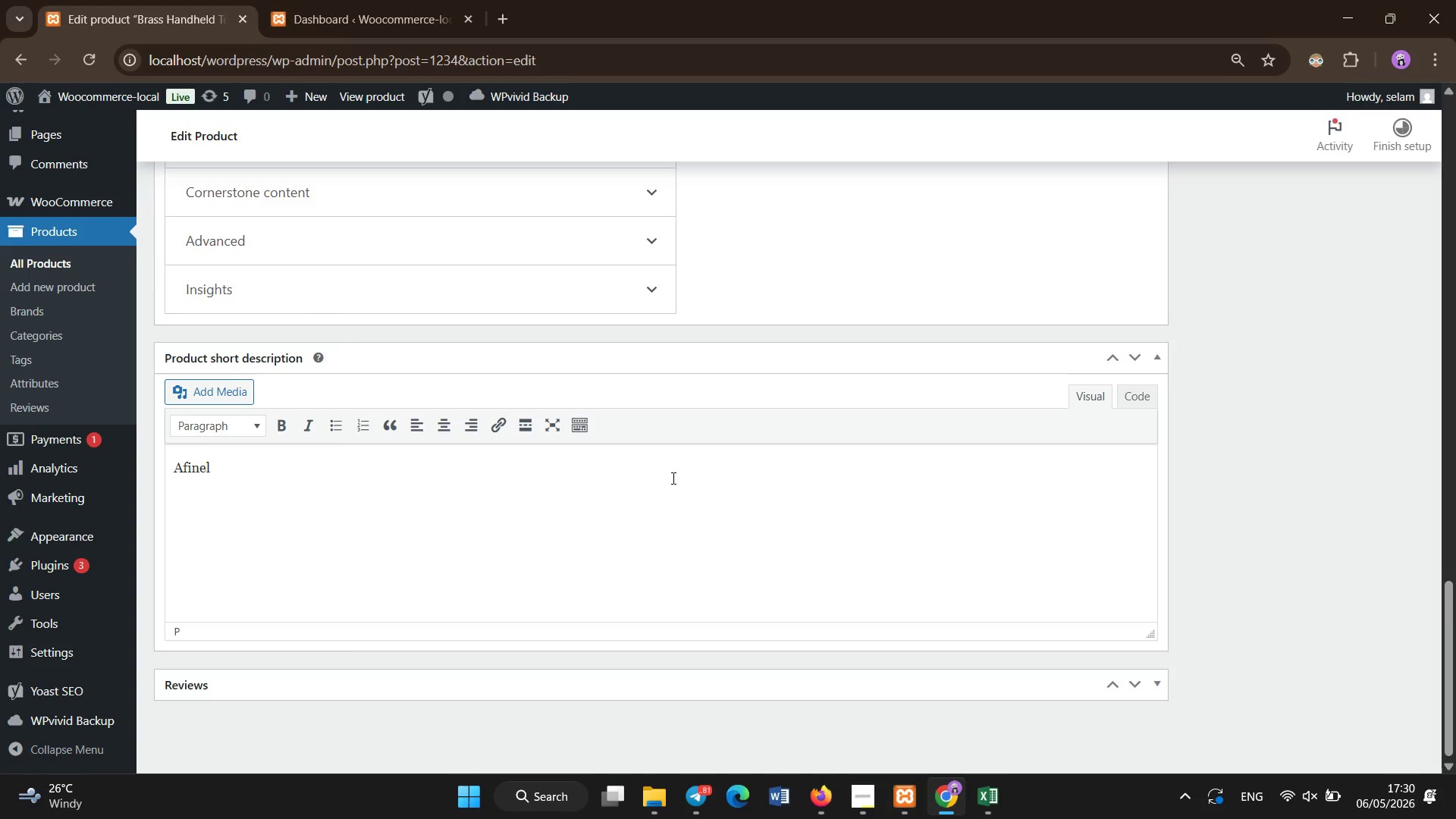 
key(Space)
 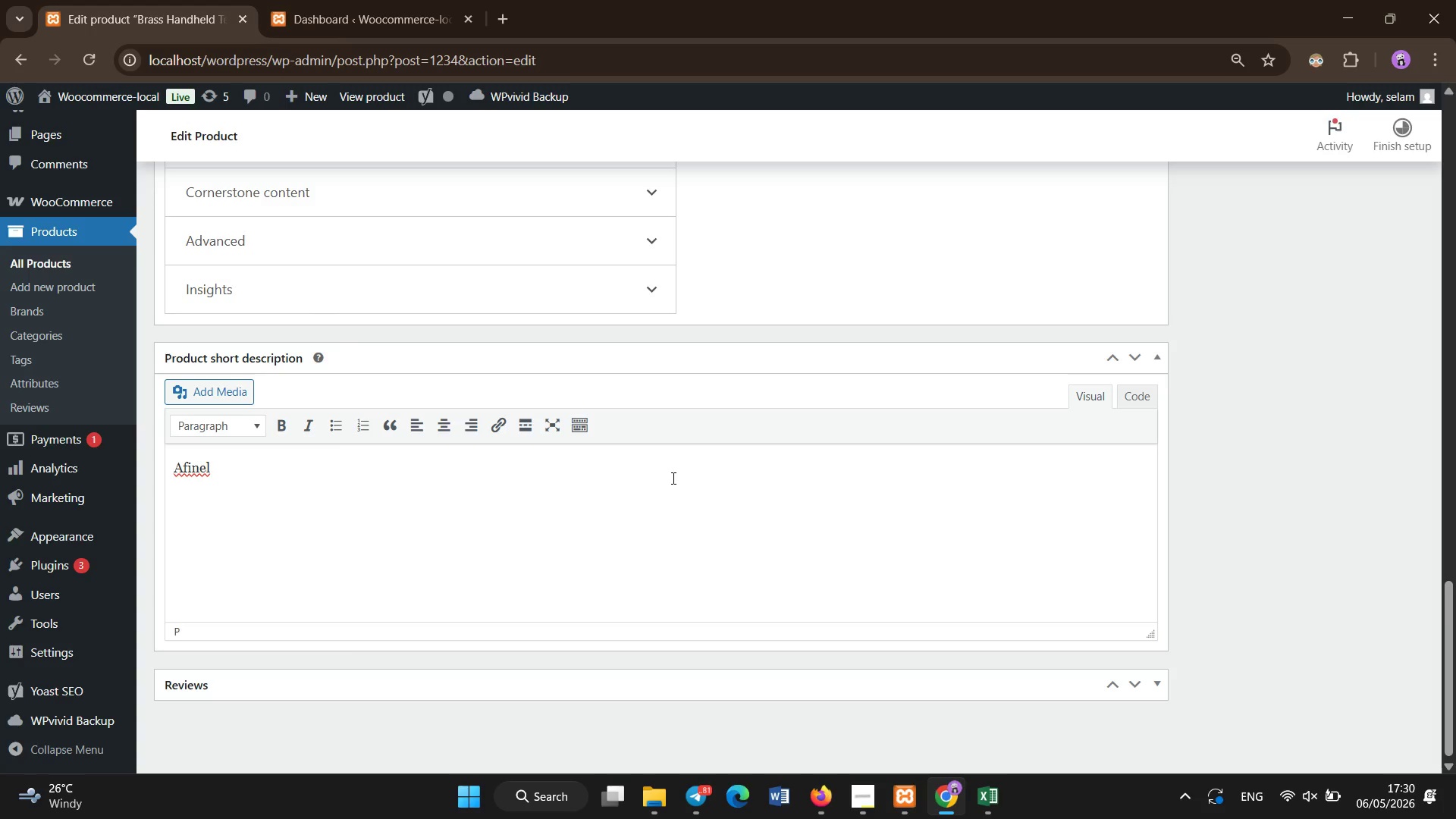 
key(Backspace)
 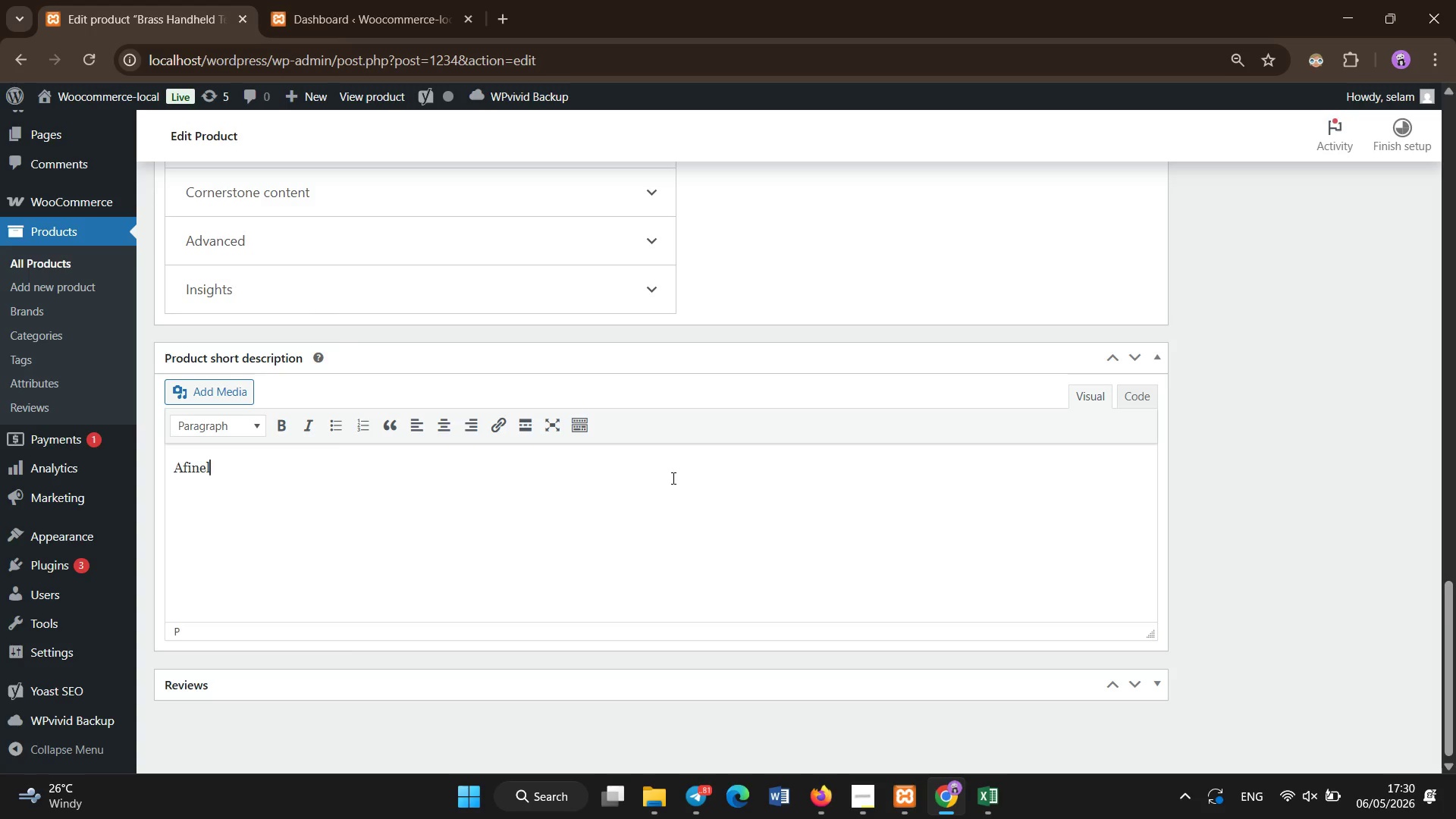 
key(Y)
 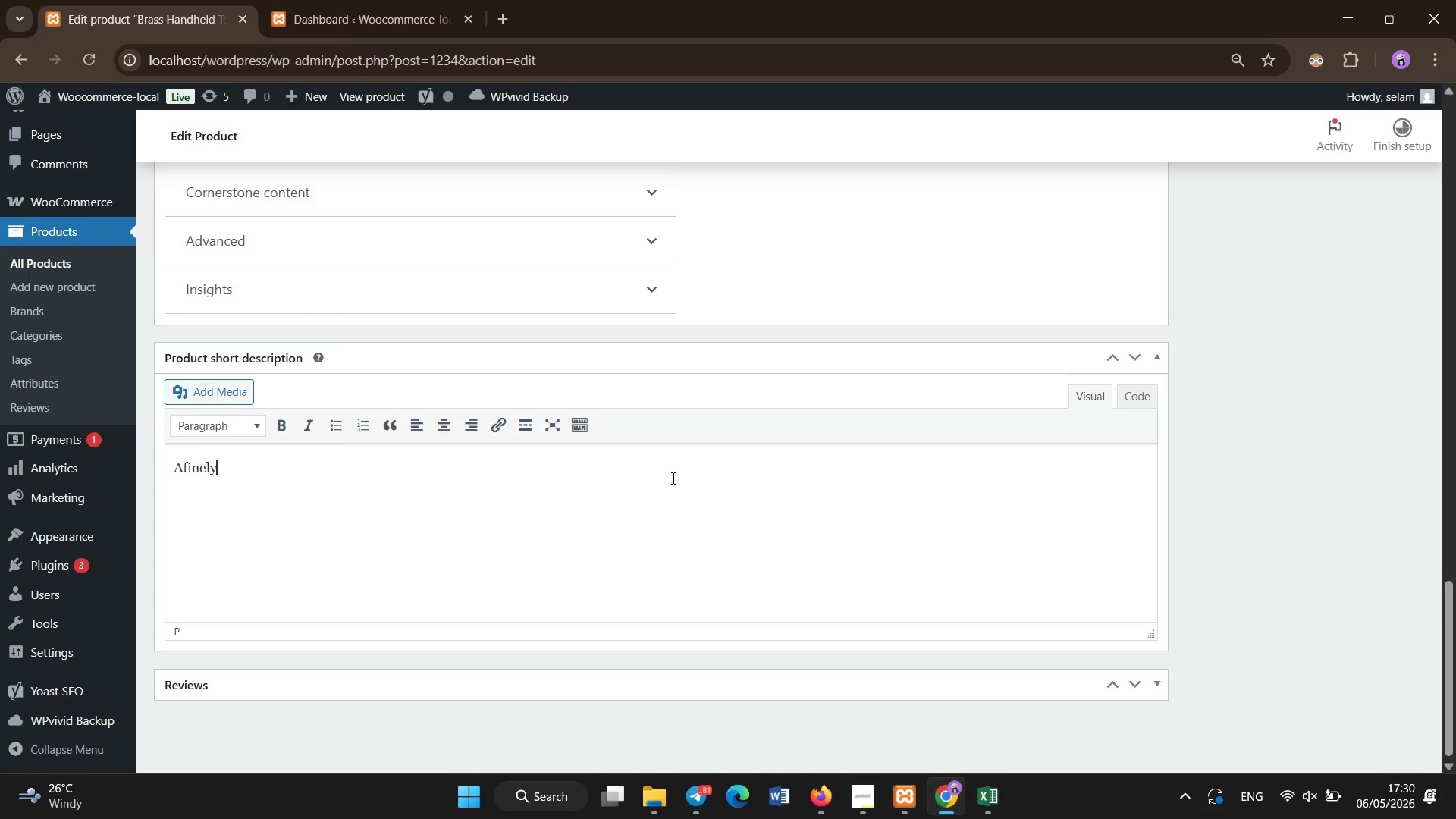 
key(Space)
 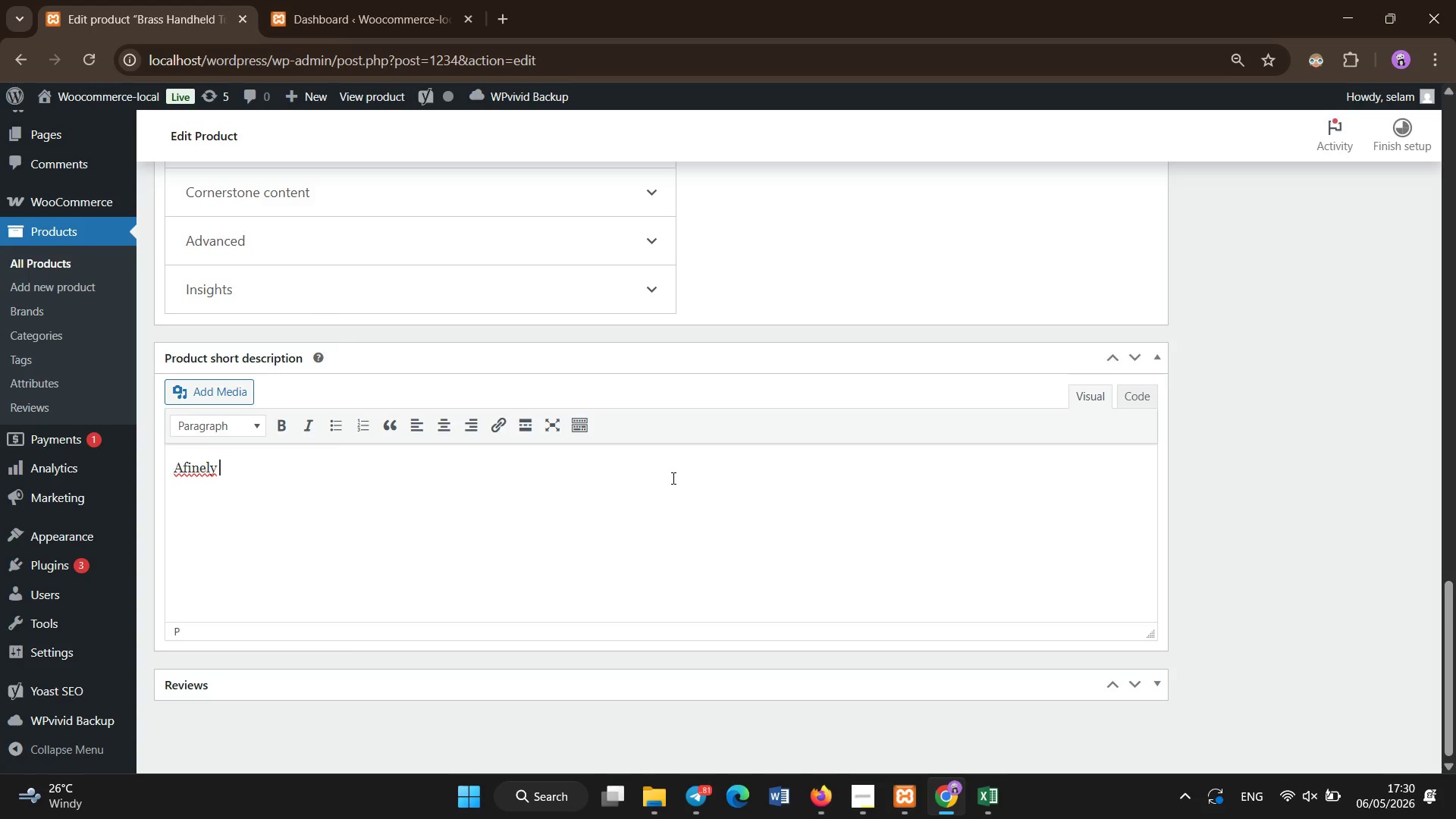 
hold_key(key=ArrowLeft, duration=0.61)
 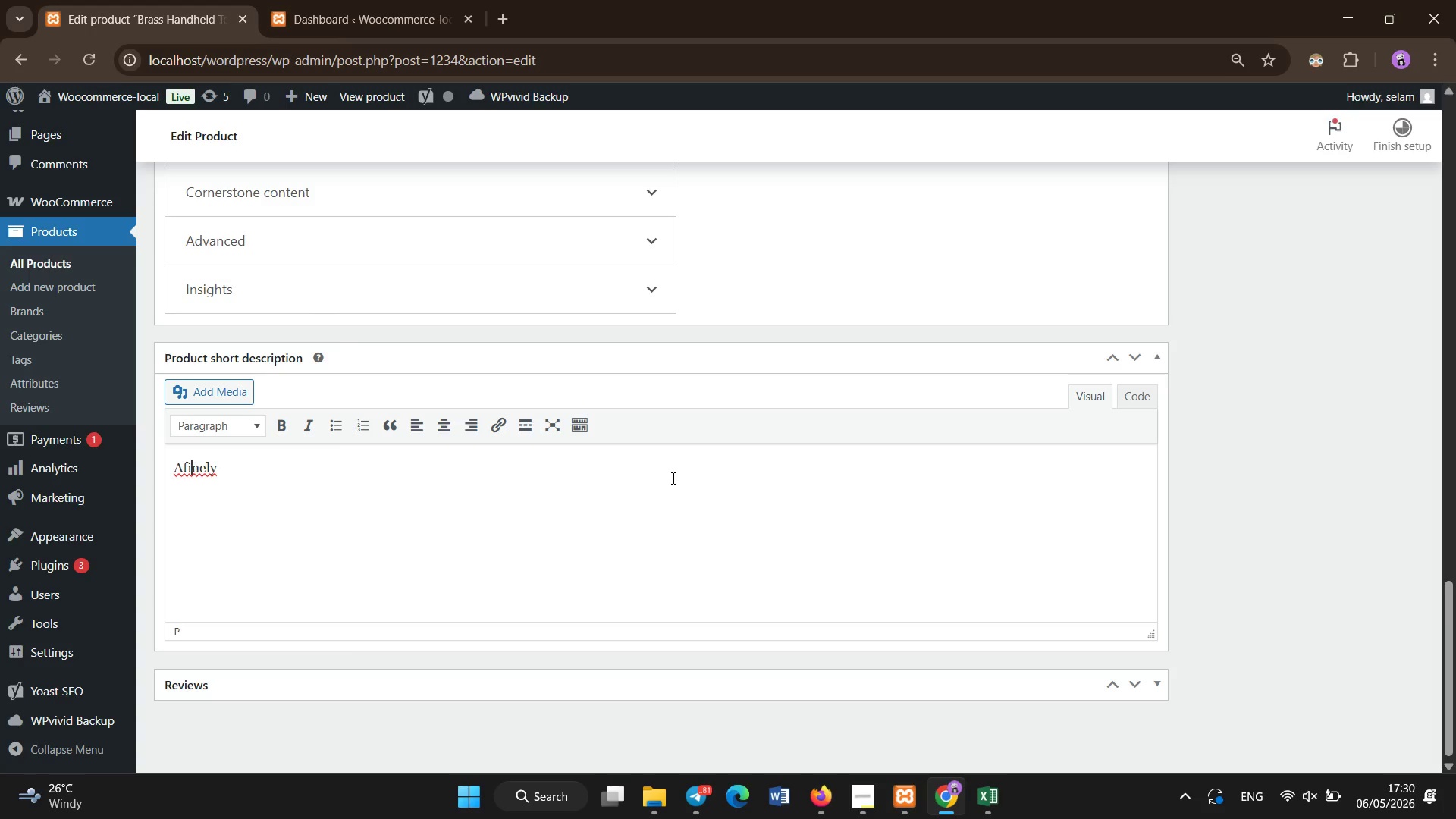 
key(ArrowLeft)
 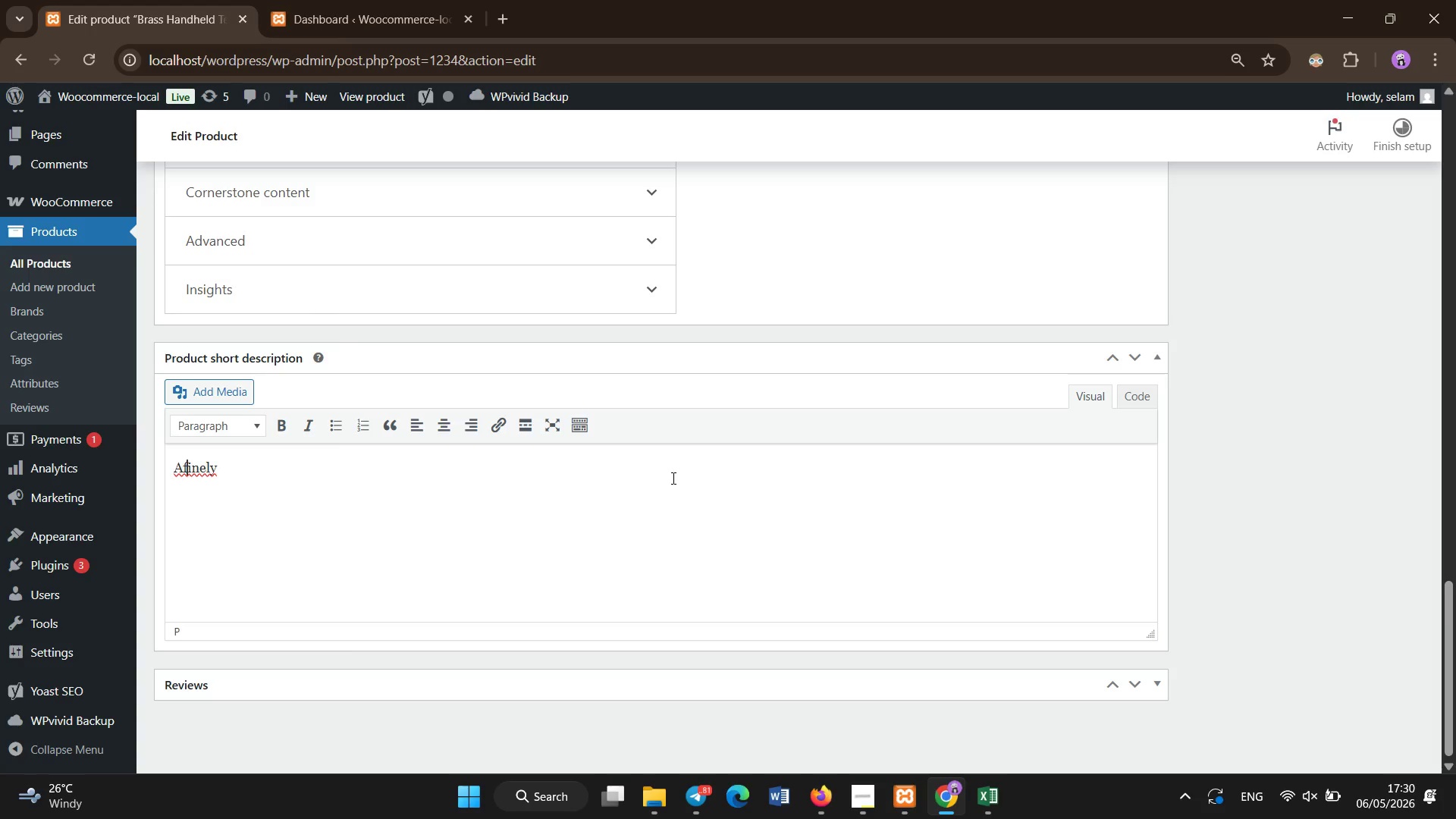 
key(ArrowLeft)
 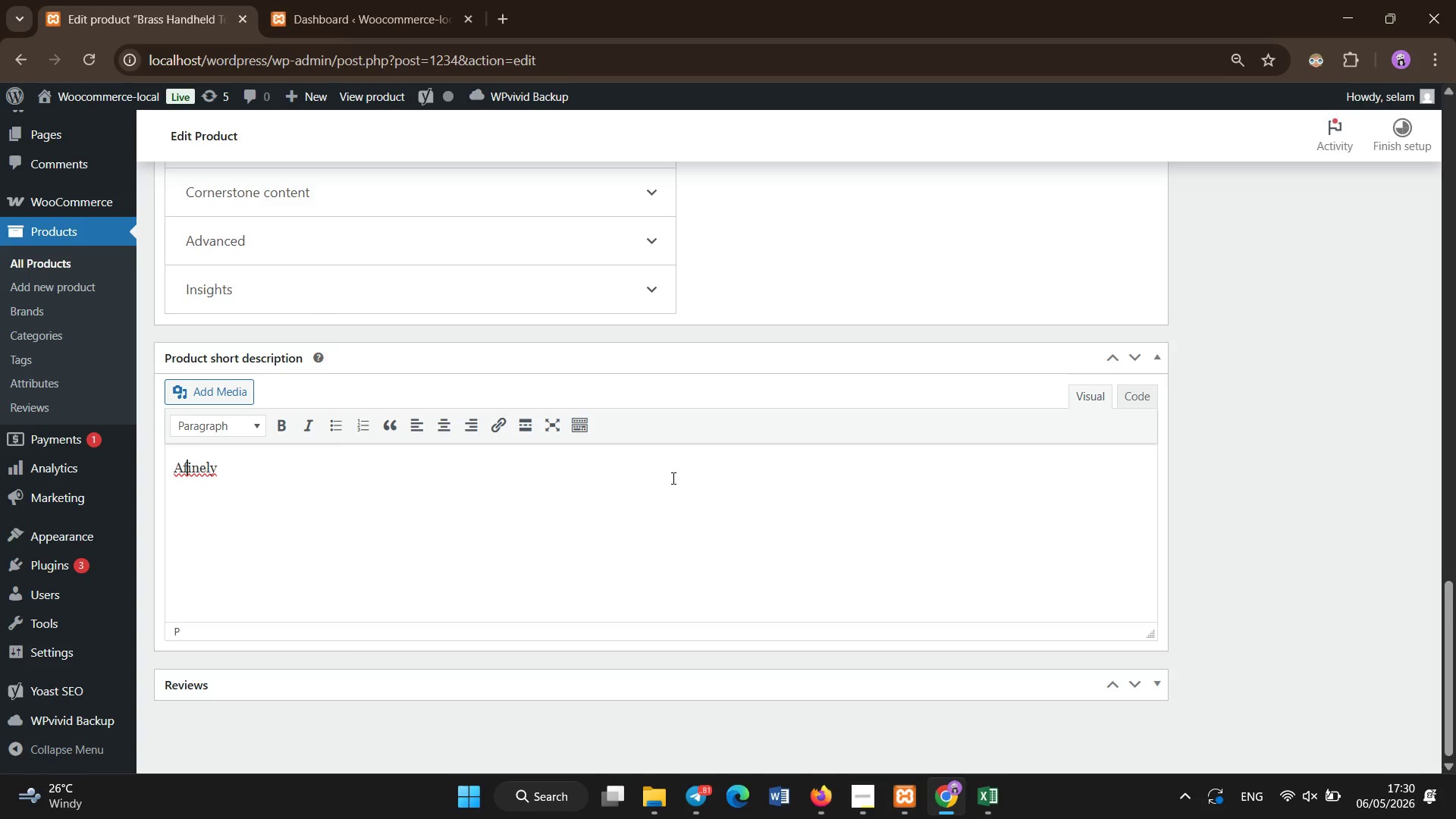 
key(ArrowLeft)
 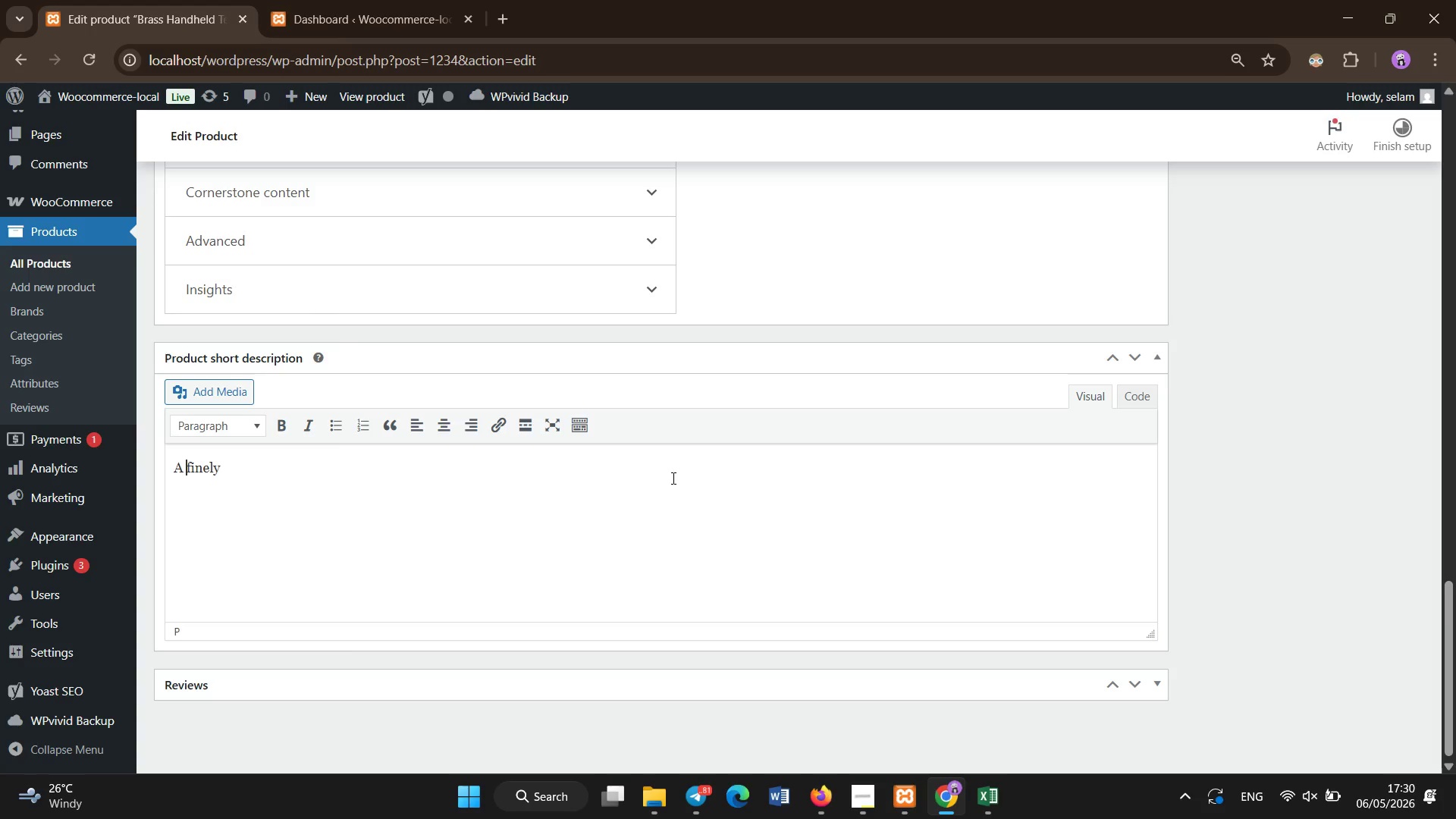 
type( [NumLock][End]crafted Victorian-style brass telescope with aged patina, designed for collectors and nautical decor e)
key(Backspace)
key(Backspace)
type(cor enthusiasts. )
 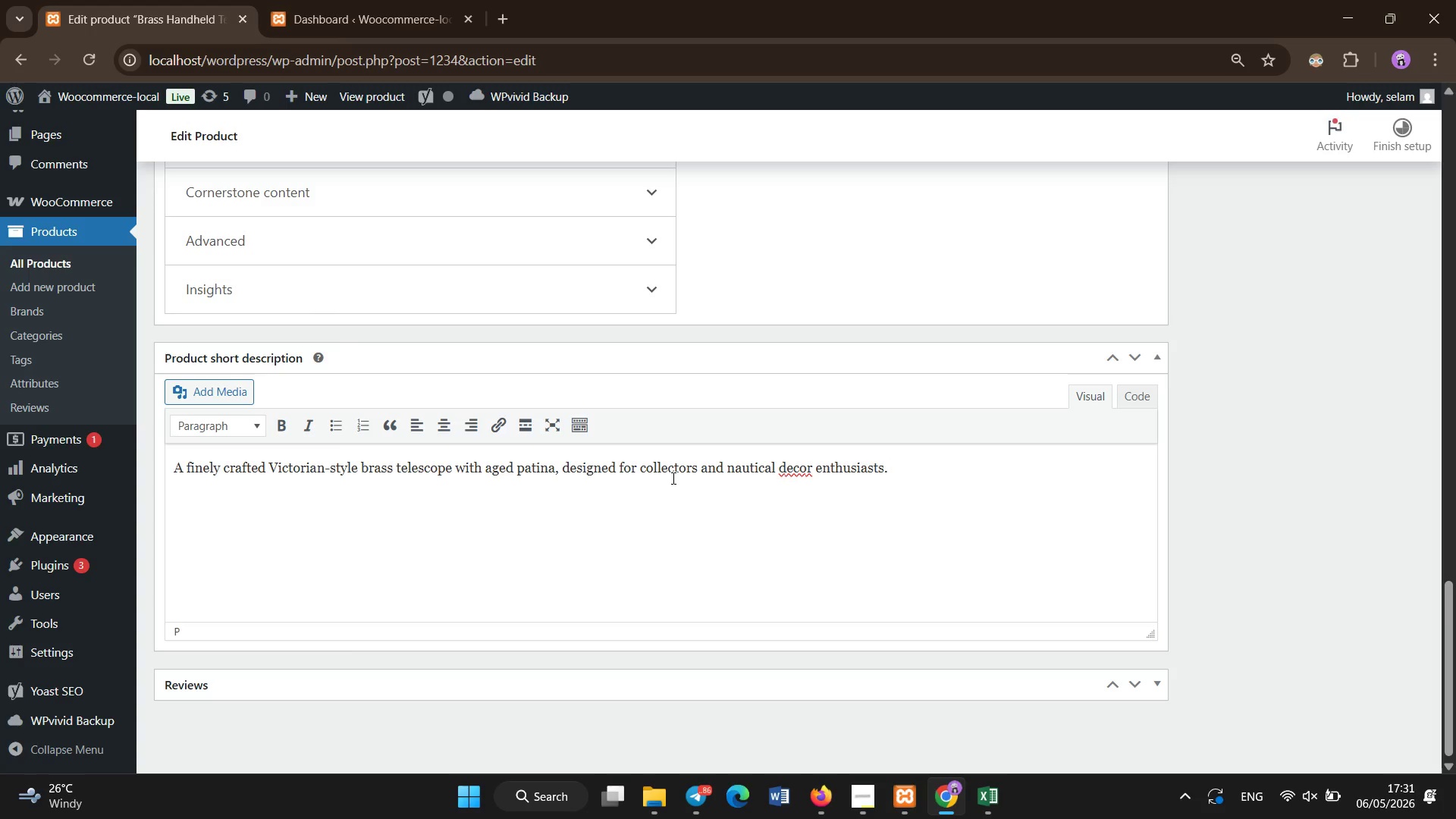 
left_click([692, 427])
 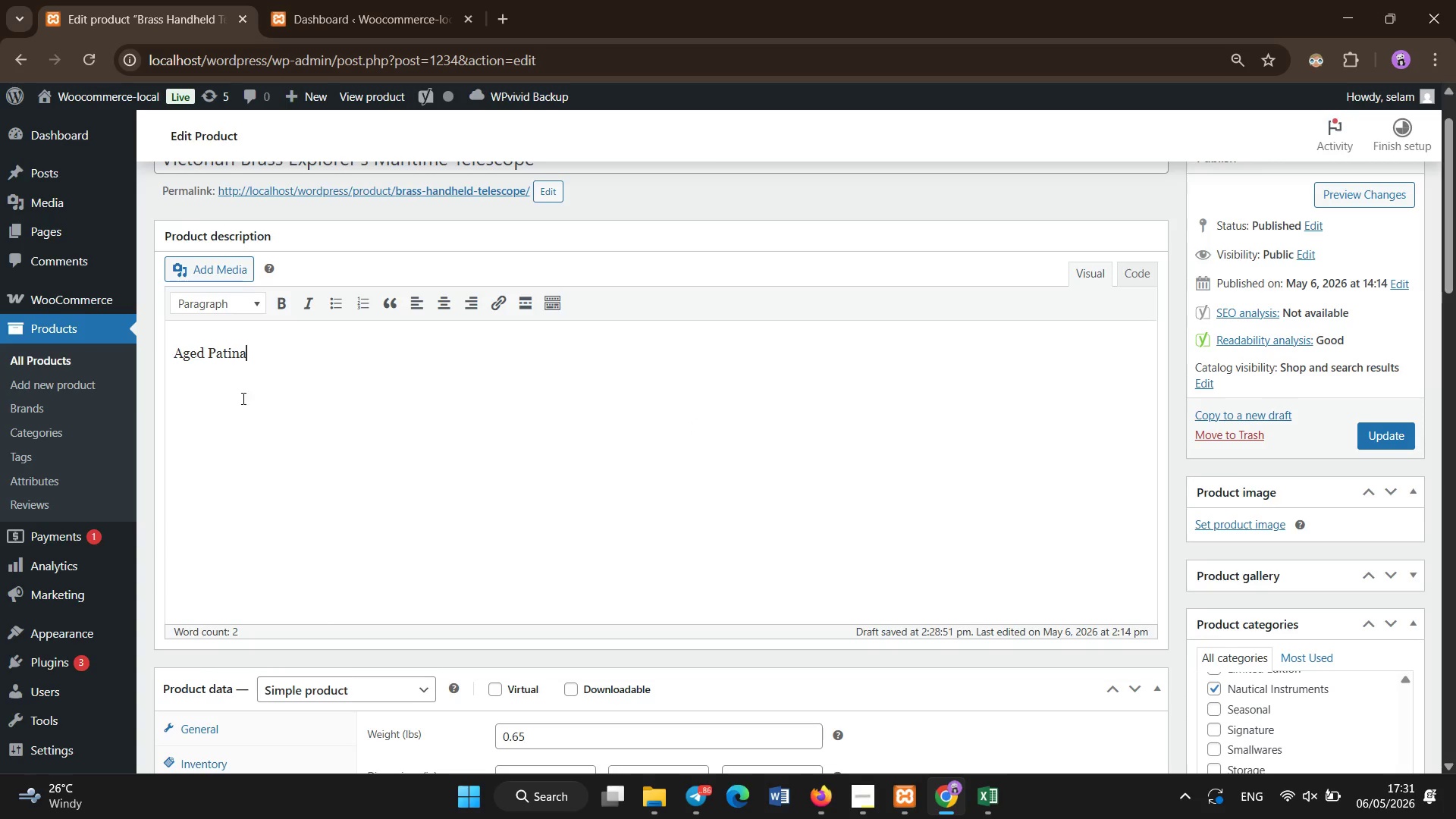 
scroll: coordinate [699, 451], scroll_direction: up, amount: 18.0
 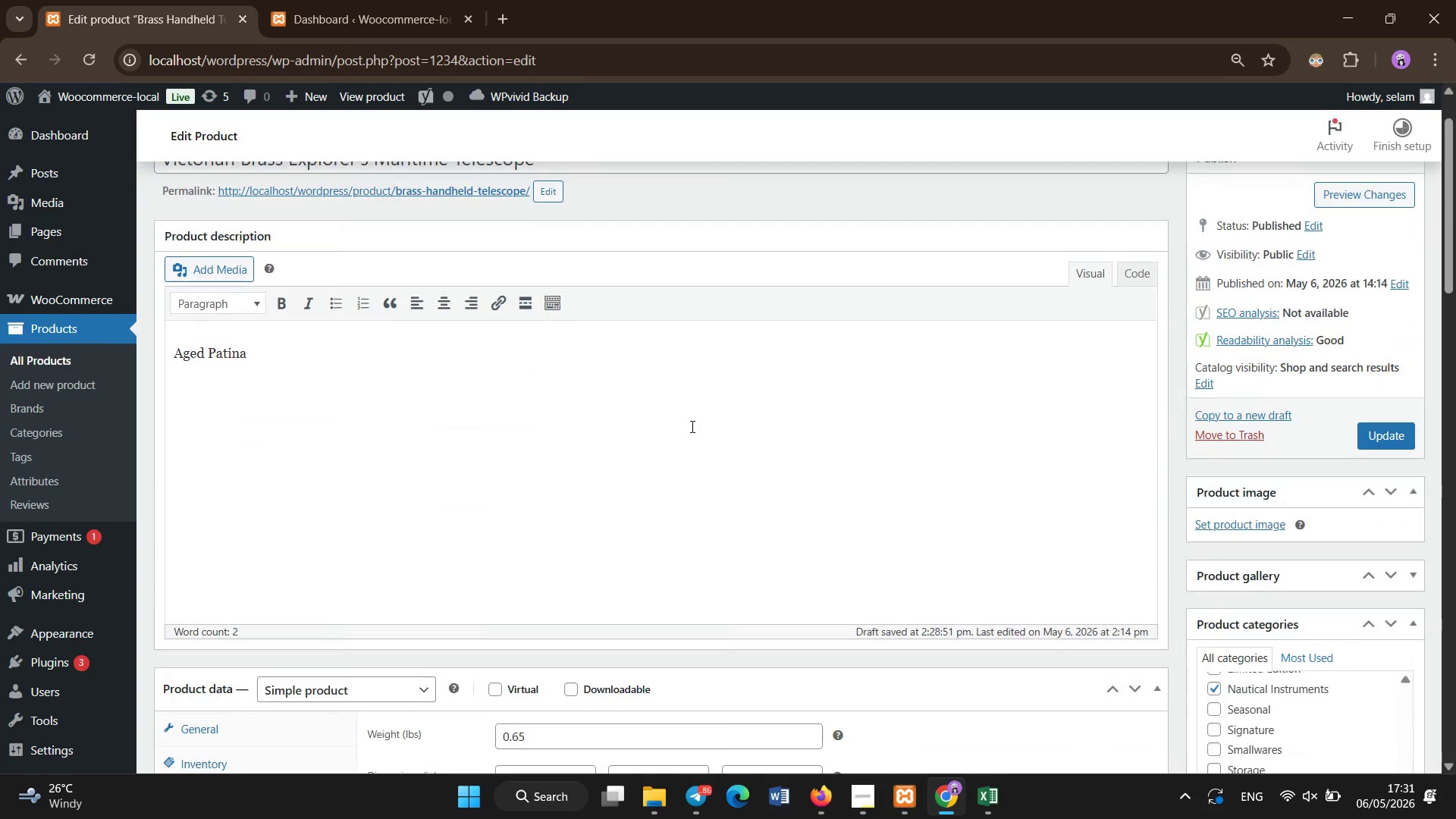 
left_click_drag(start_coordinate=[262, 350], to_coordinate=[164, 359])
 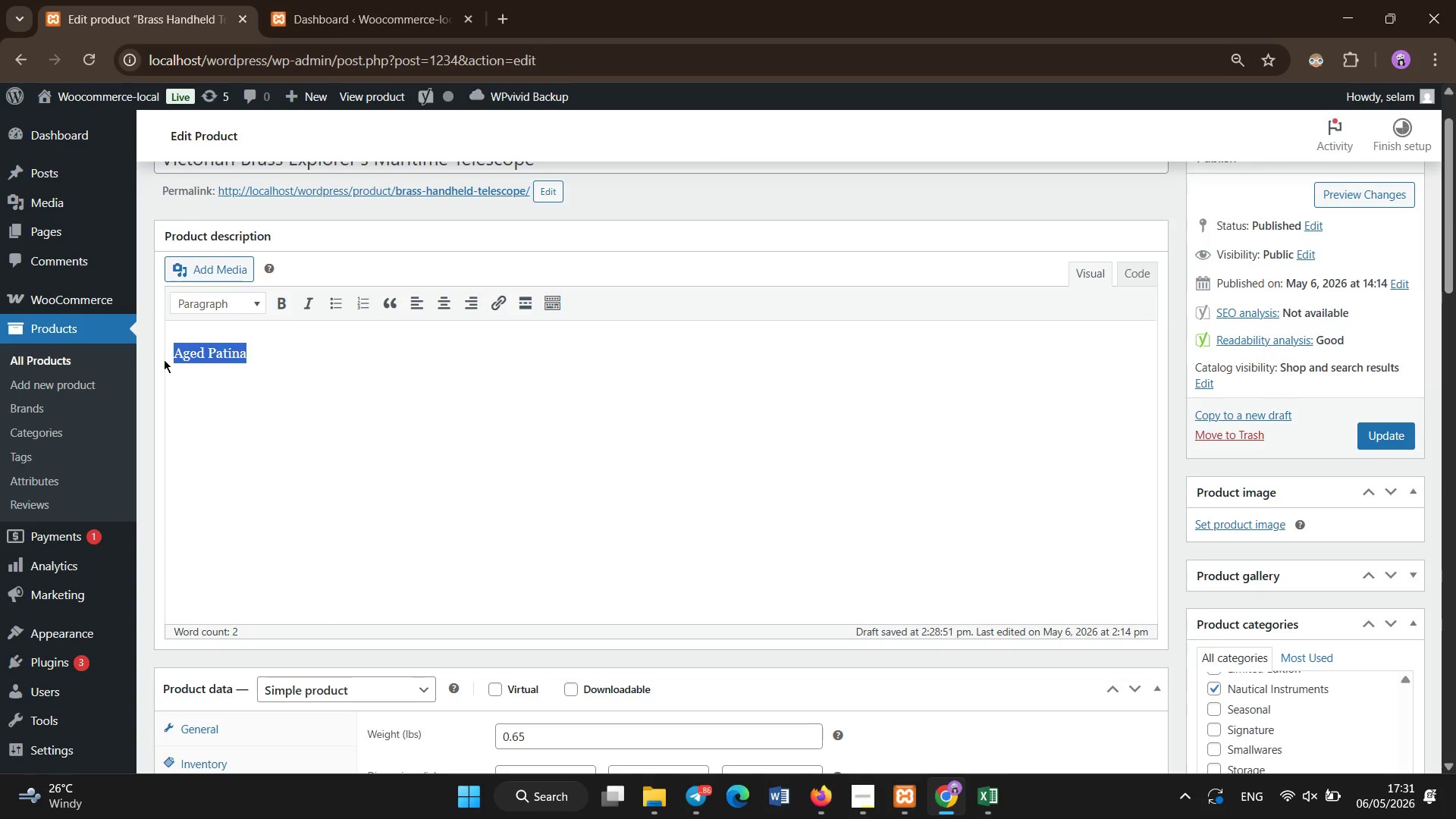 
type(Step)
 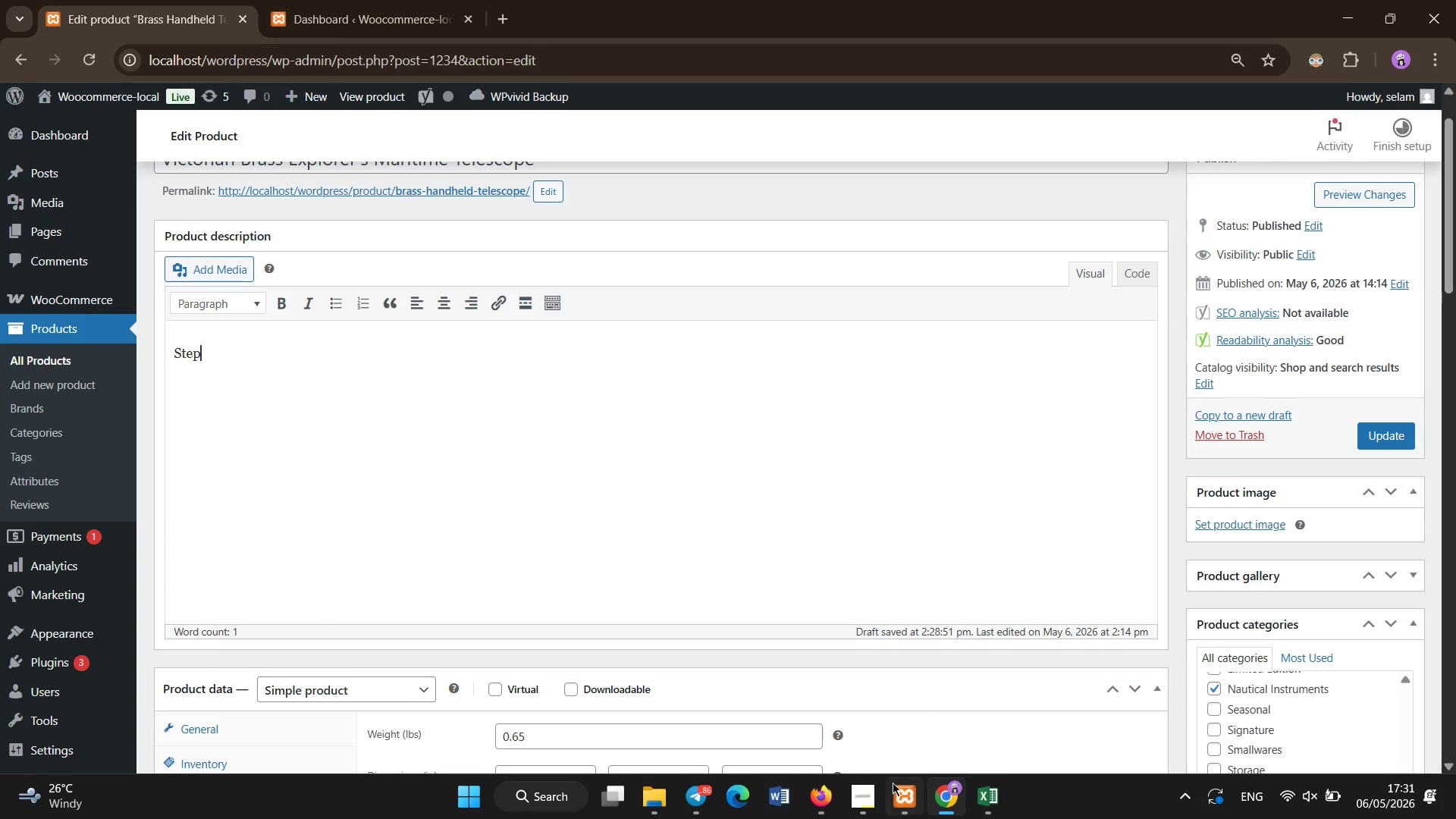 
left_click([870, 807])
 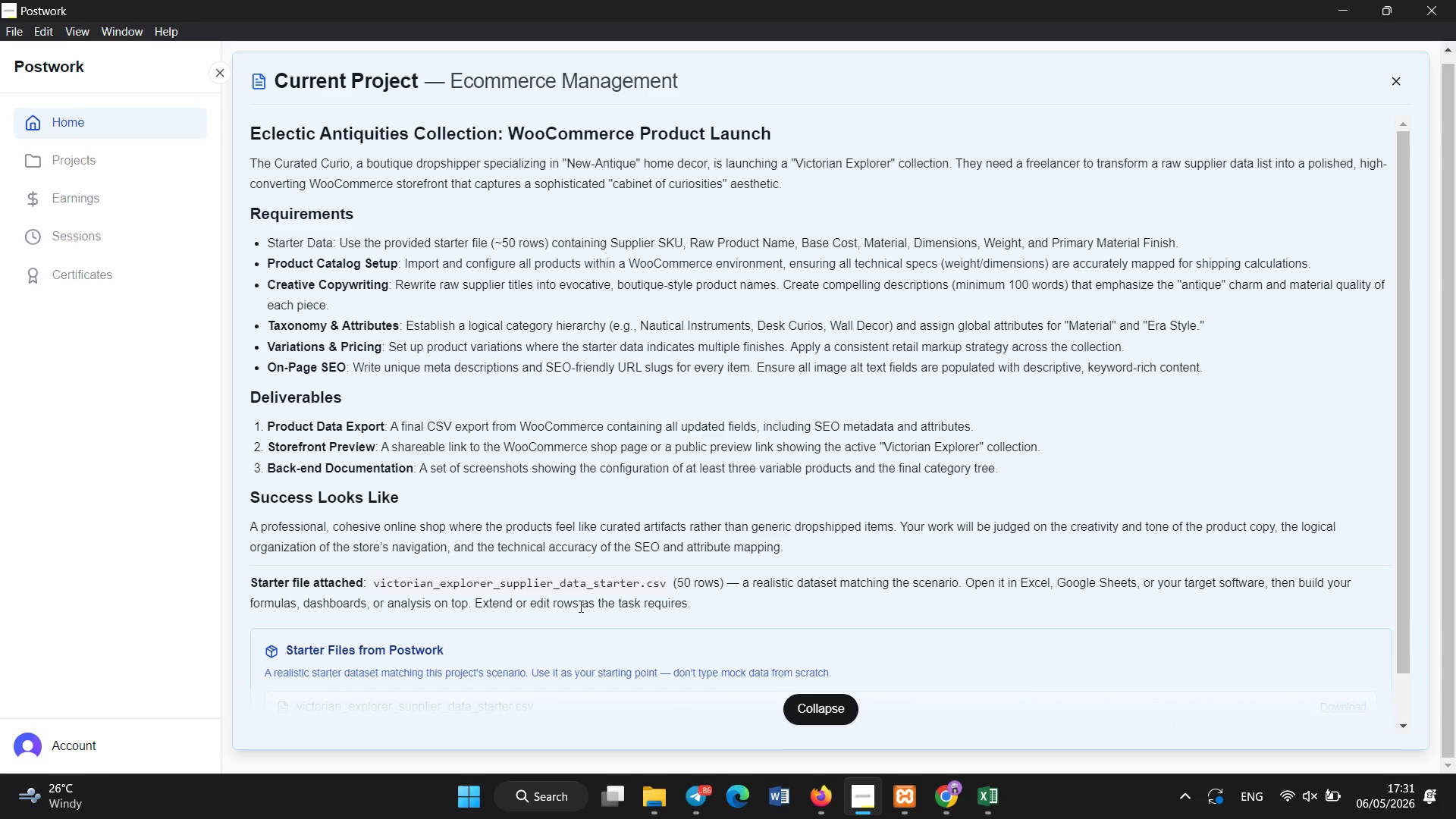 
wait(18.94)
 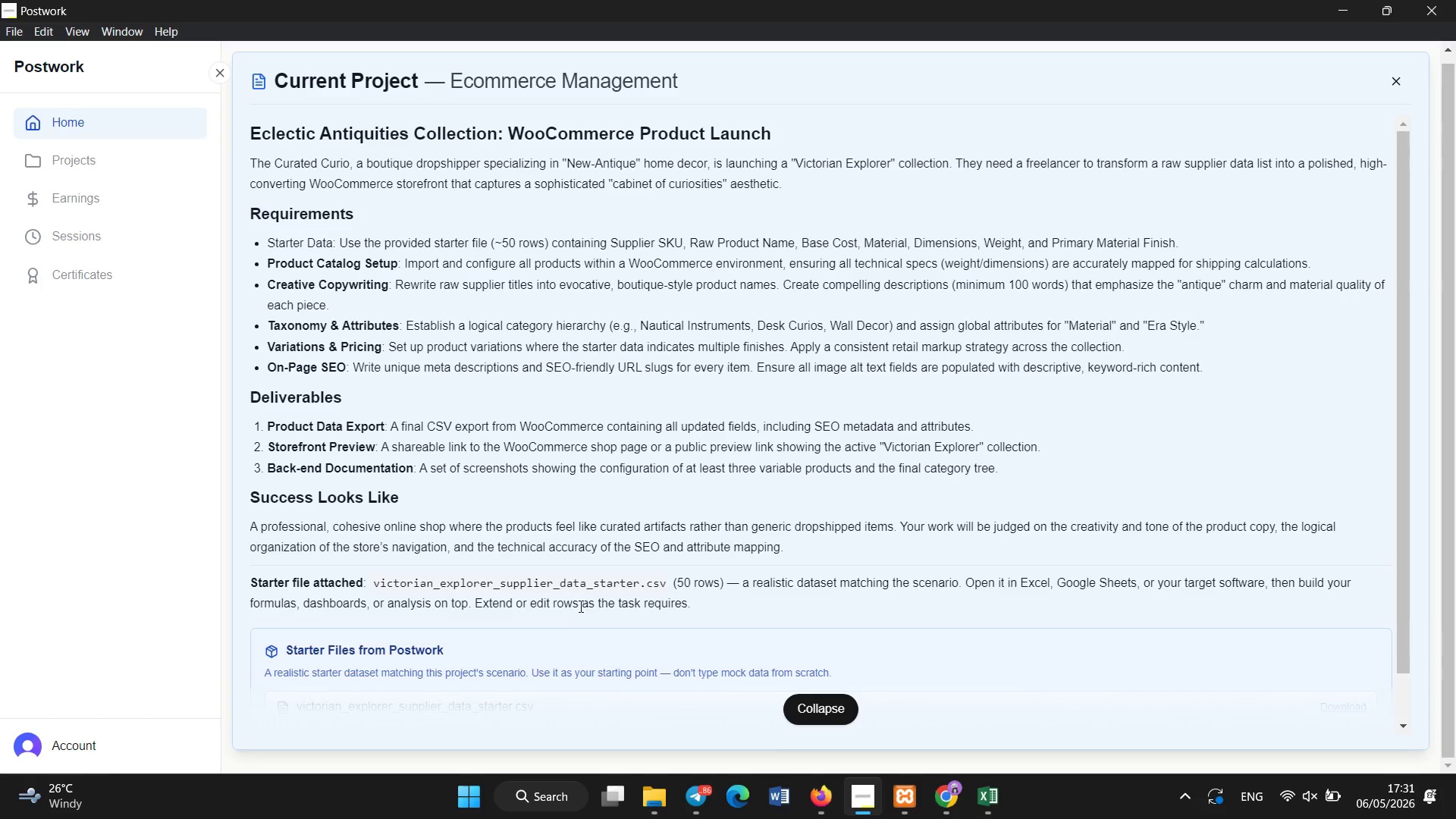 
type( into the golden era of maritime exploration wit h the)
key(Backspace)
key(Backspace)
key(Backspace)
key(Backspace)
key(Backspace)
key(Backspace)
type(h the Victorian Brass e)
key(Backspace)
type(Explorer`s Martime )
key(Backspace)
key(Backspace)
key(Backspace)
key(Backspace)
key(Backspace)
type(itime Telescope. Crafted from solid brass and finished with a rich aged patina )
key(Backspace)
type(, this piece reflects a)
key(Backspace)
type(the elegance and precision of 19th-century navigational instruments. Originally inspired by tools used by sailors and explorers, it carries both historiacl charm and decorative sophistica)
key(Backspace)
 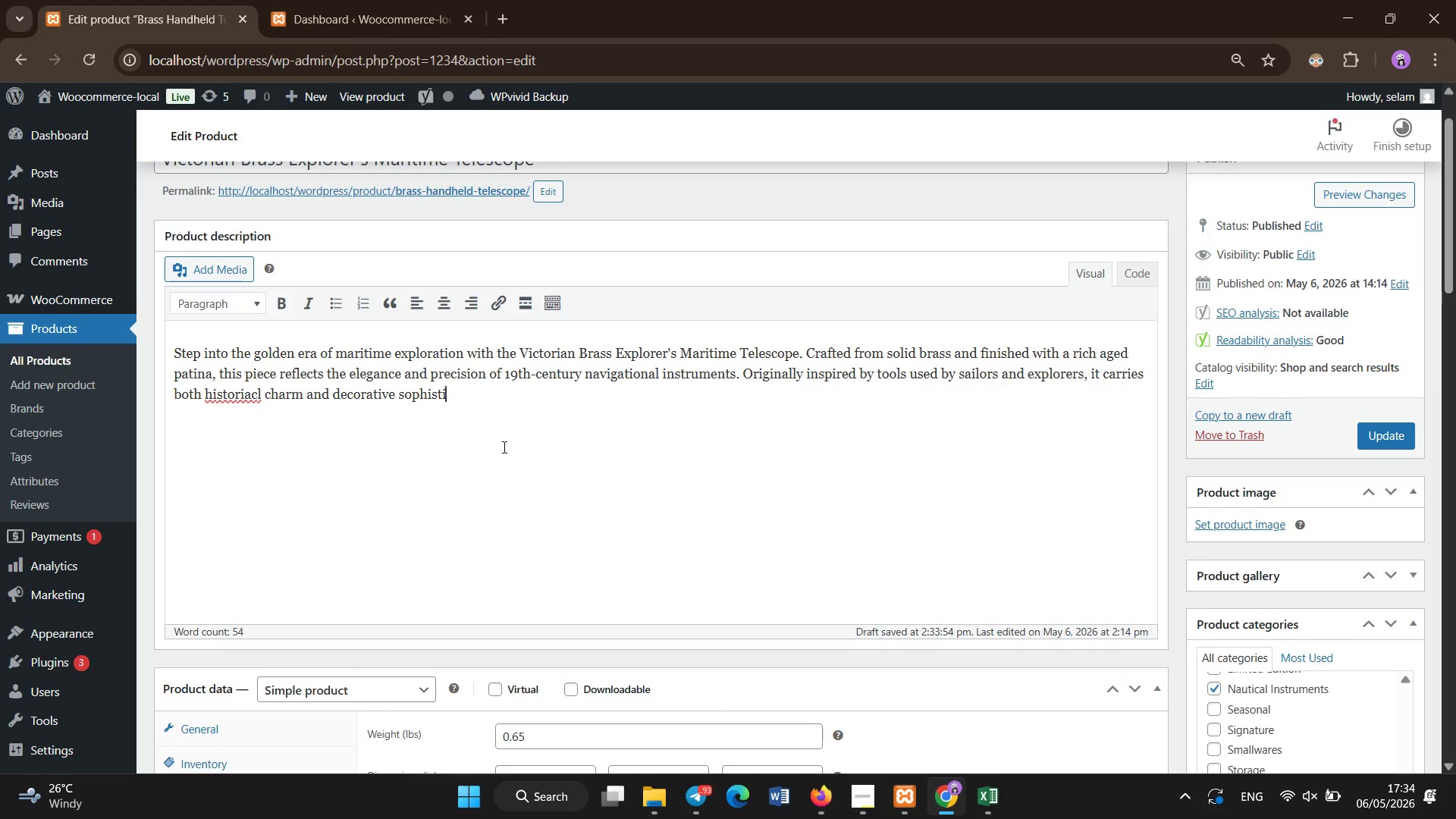 
type(cation)
 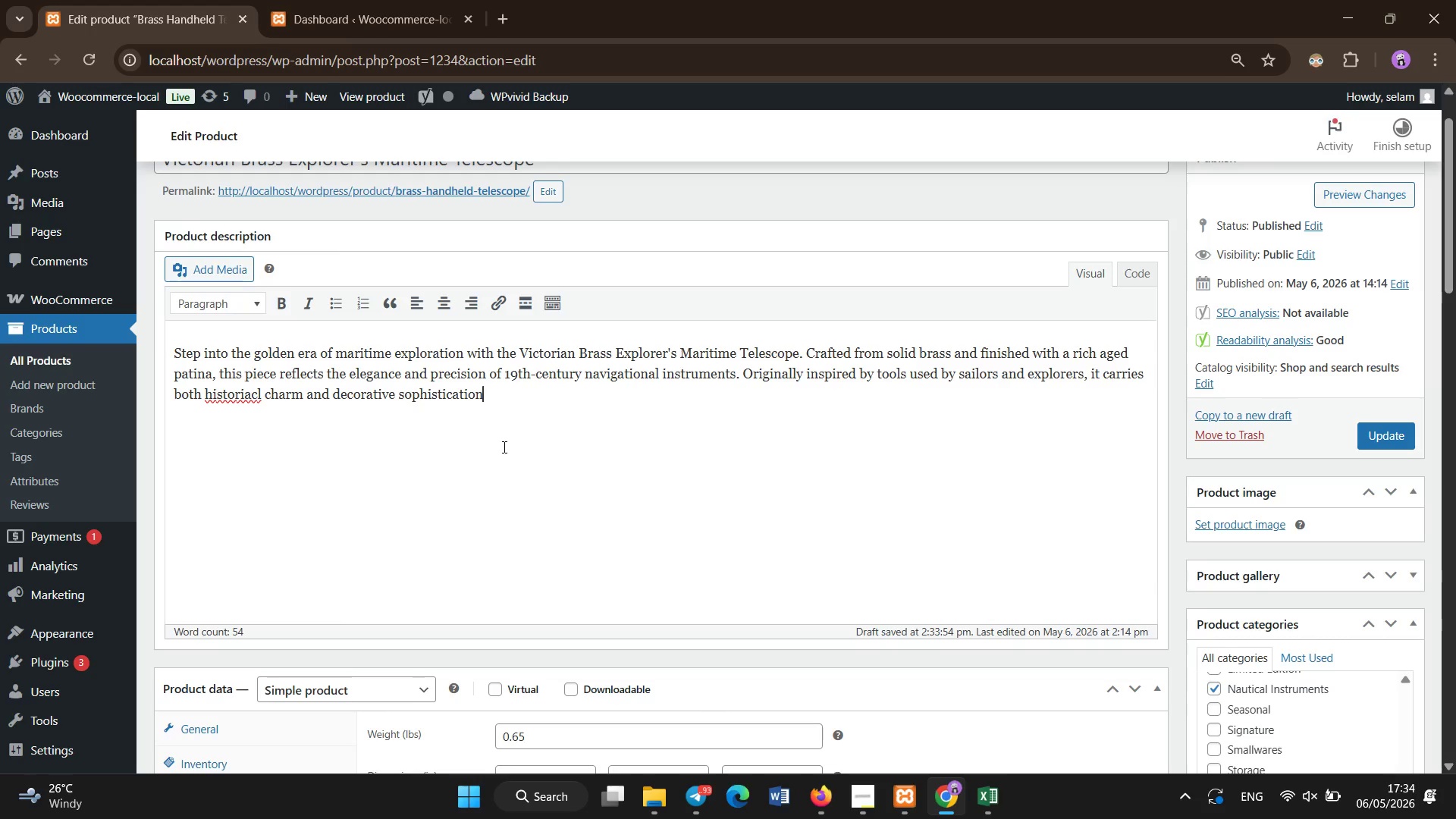 
hold_key(key=ArrowLeft, duration=1.5)
 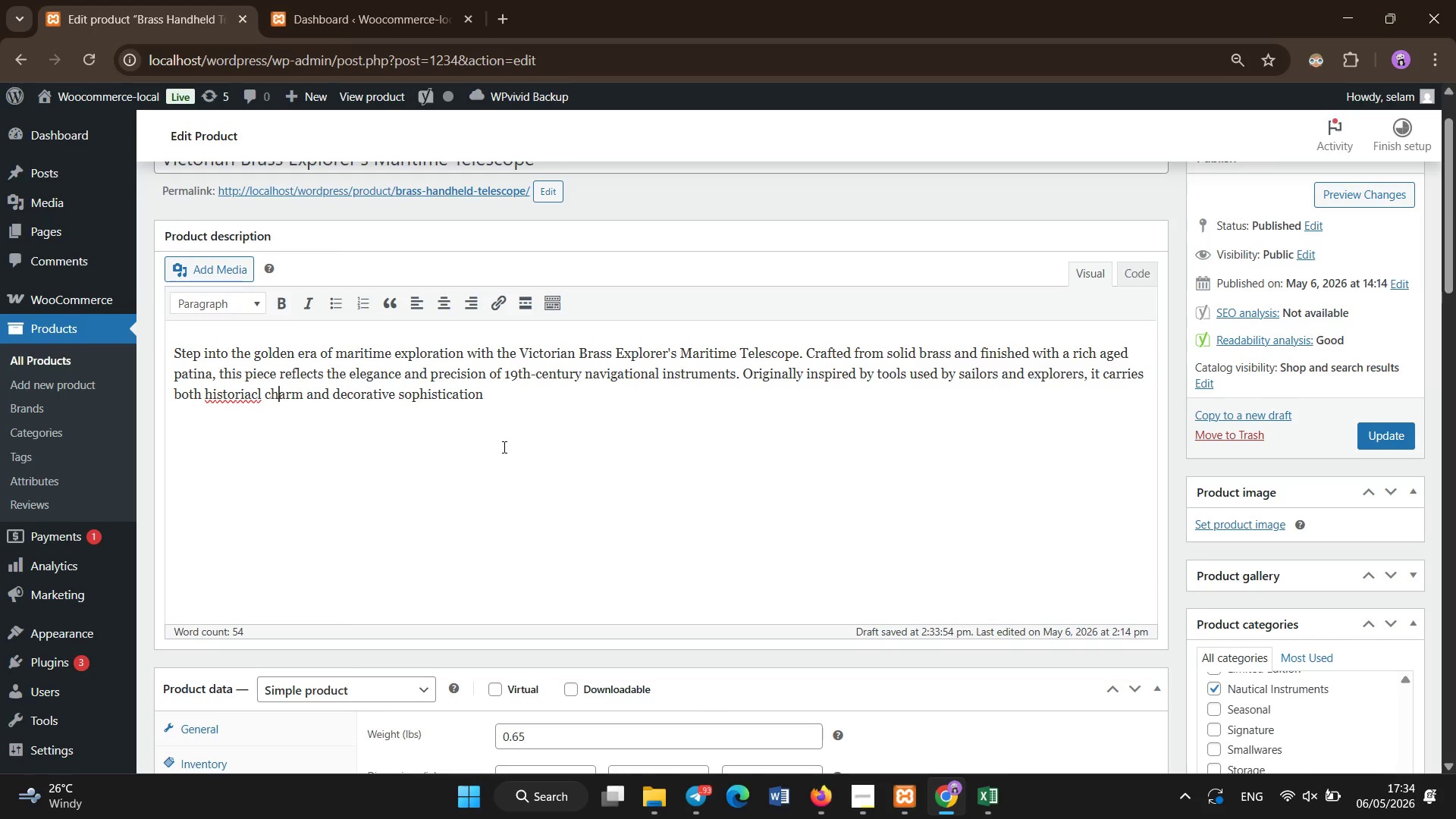 
key(ArrowLeft)
 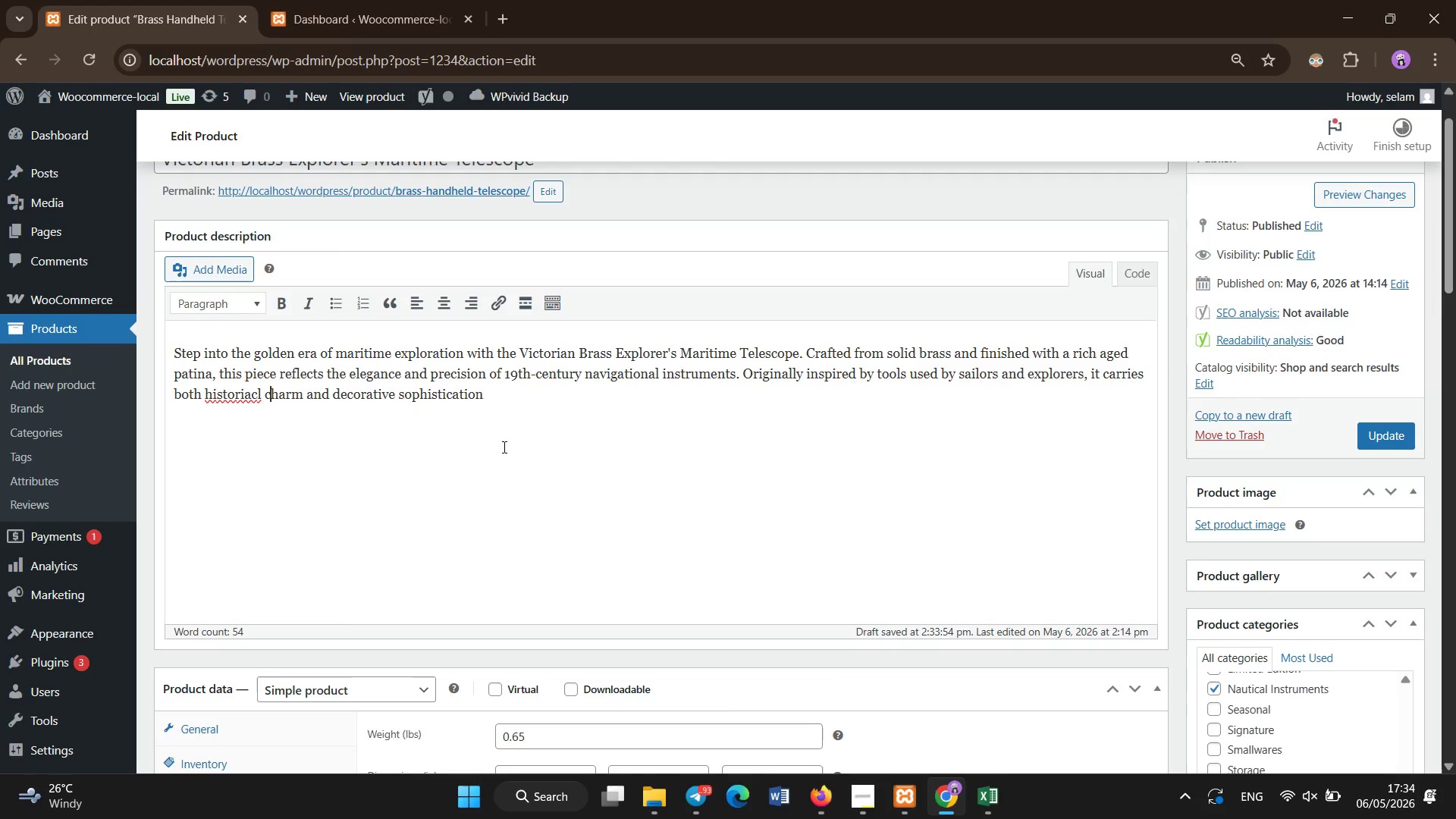 
key(ArrowLeft)
 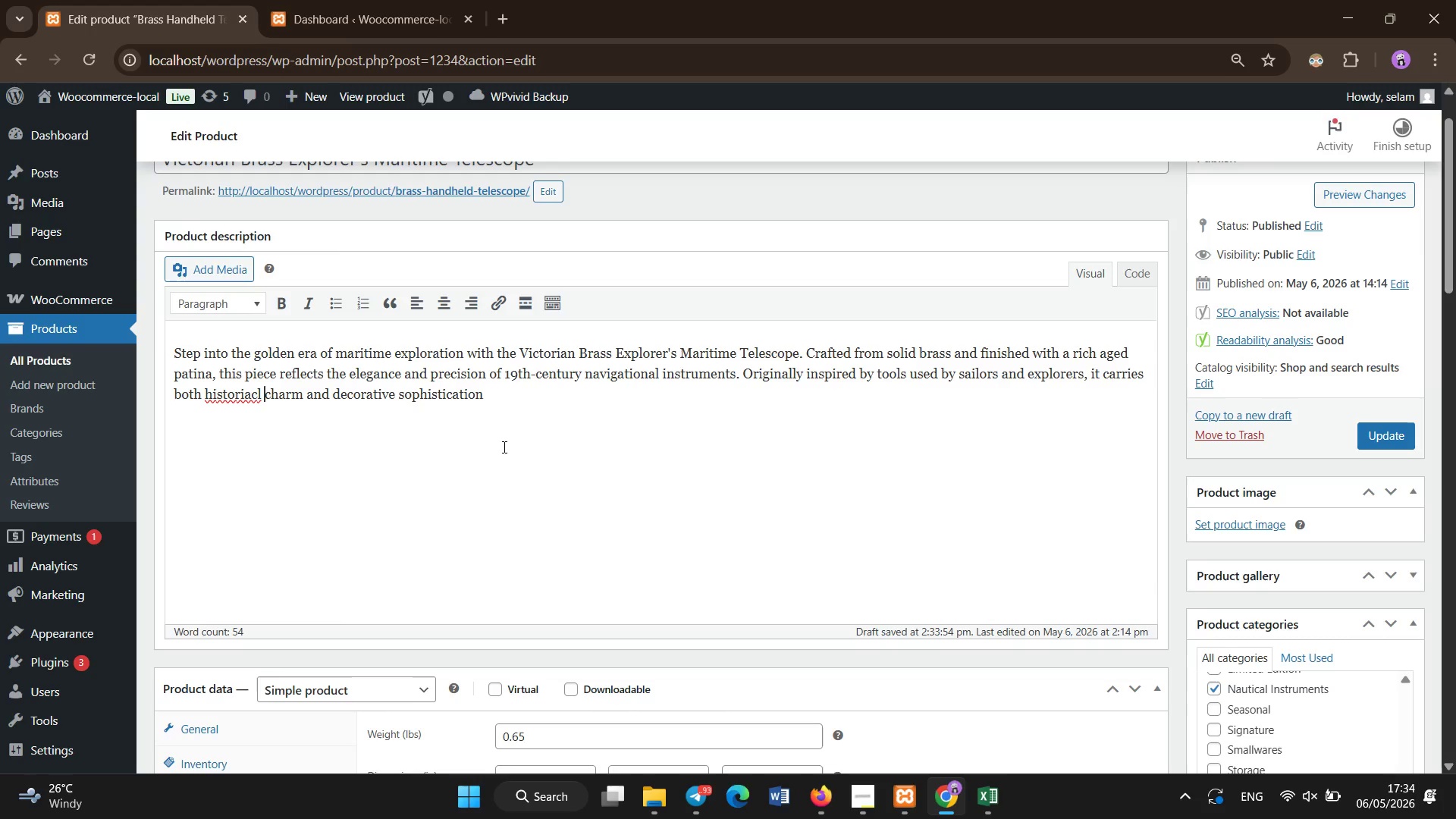 
key(ArrowLeft)
 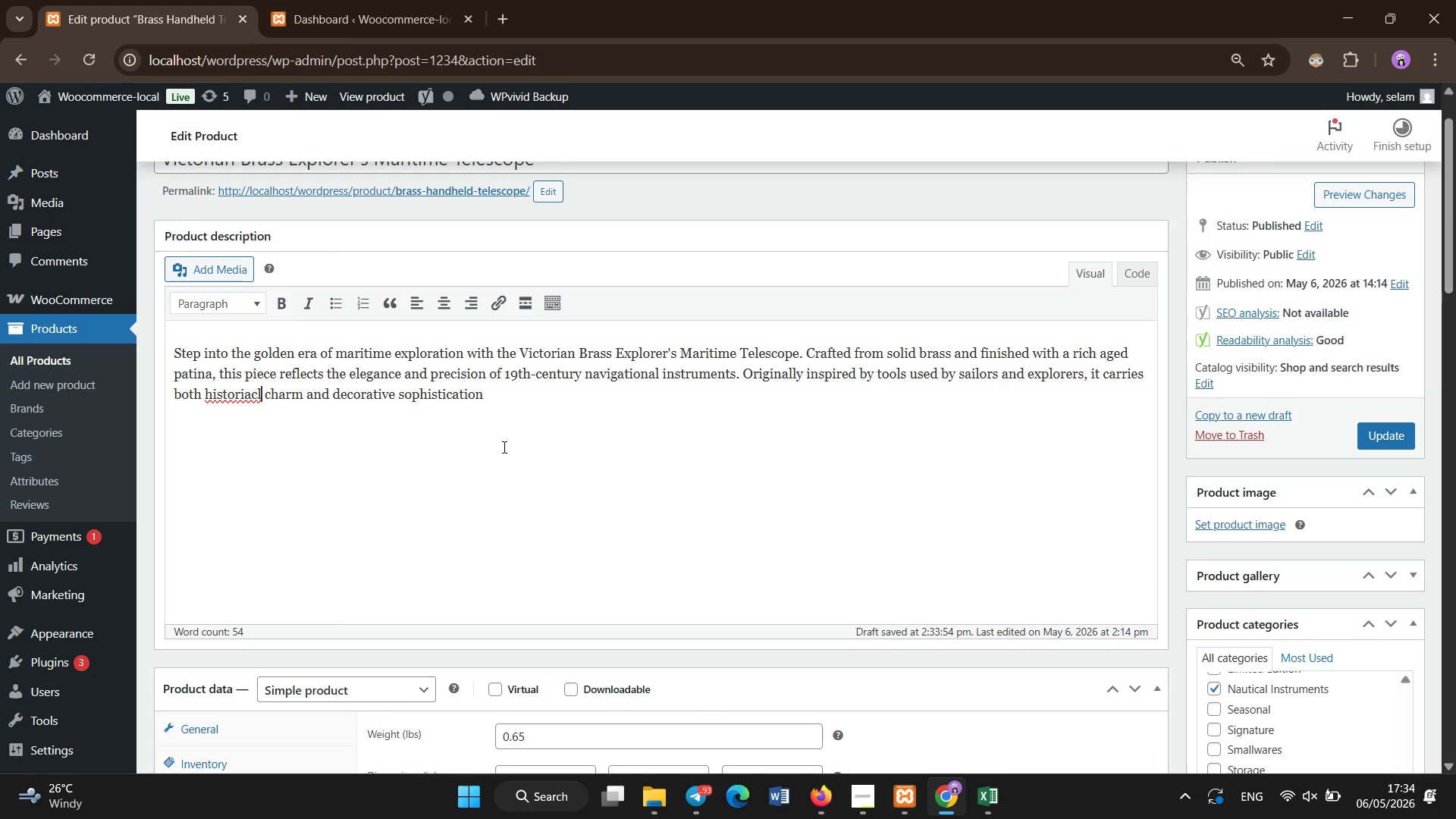 
key(ArrowLeft)
 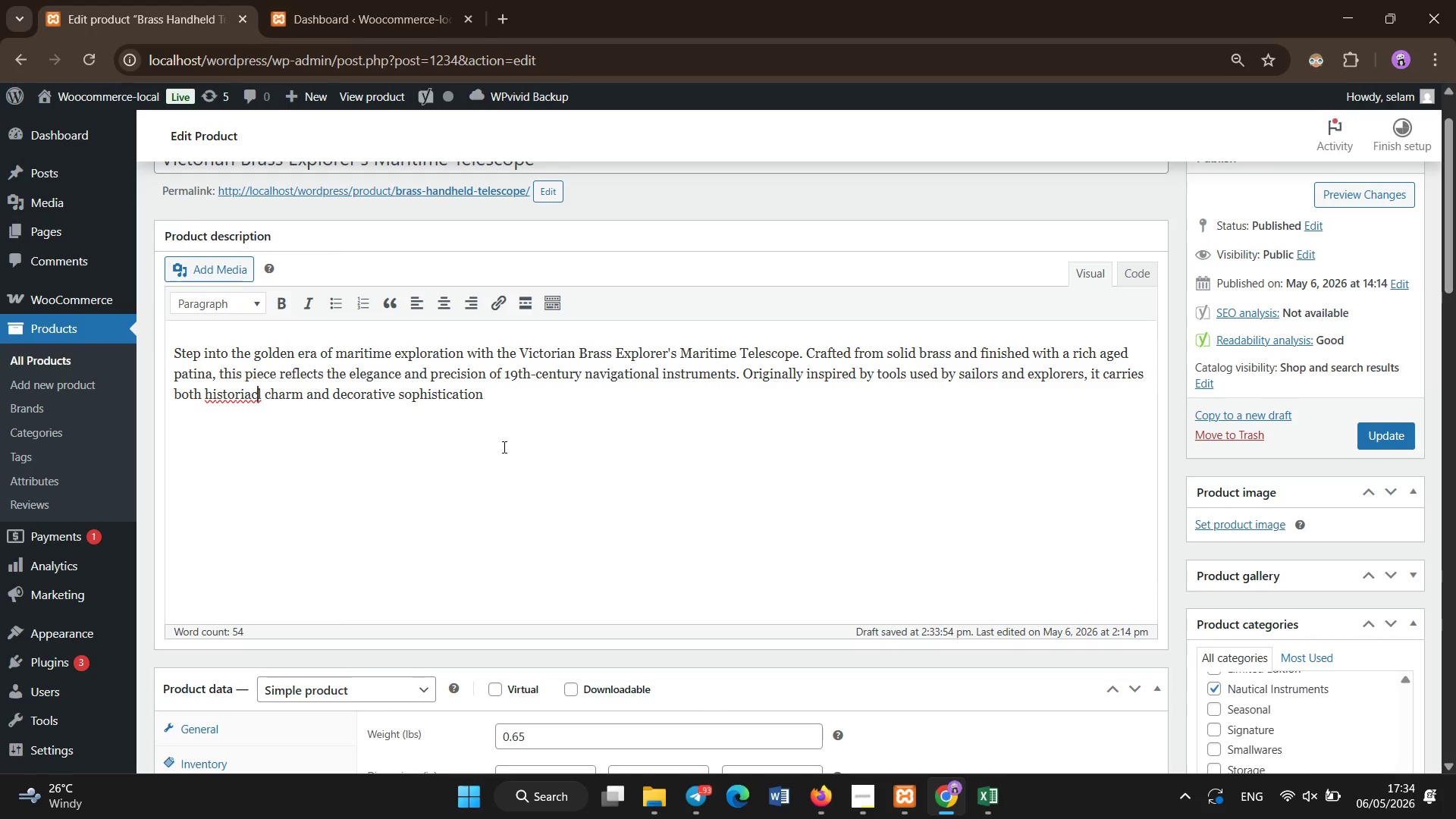 
key(ArrowLeft)
 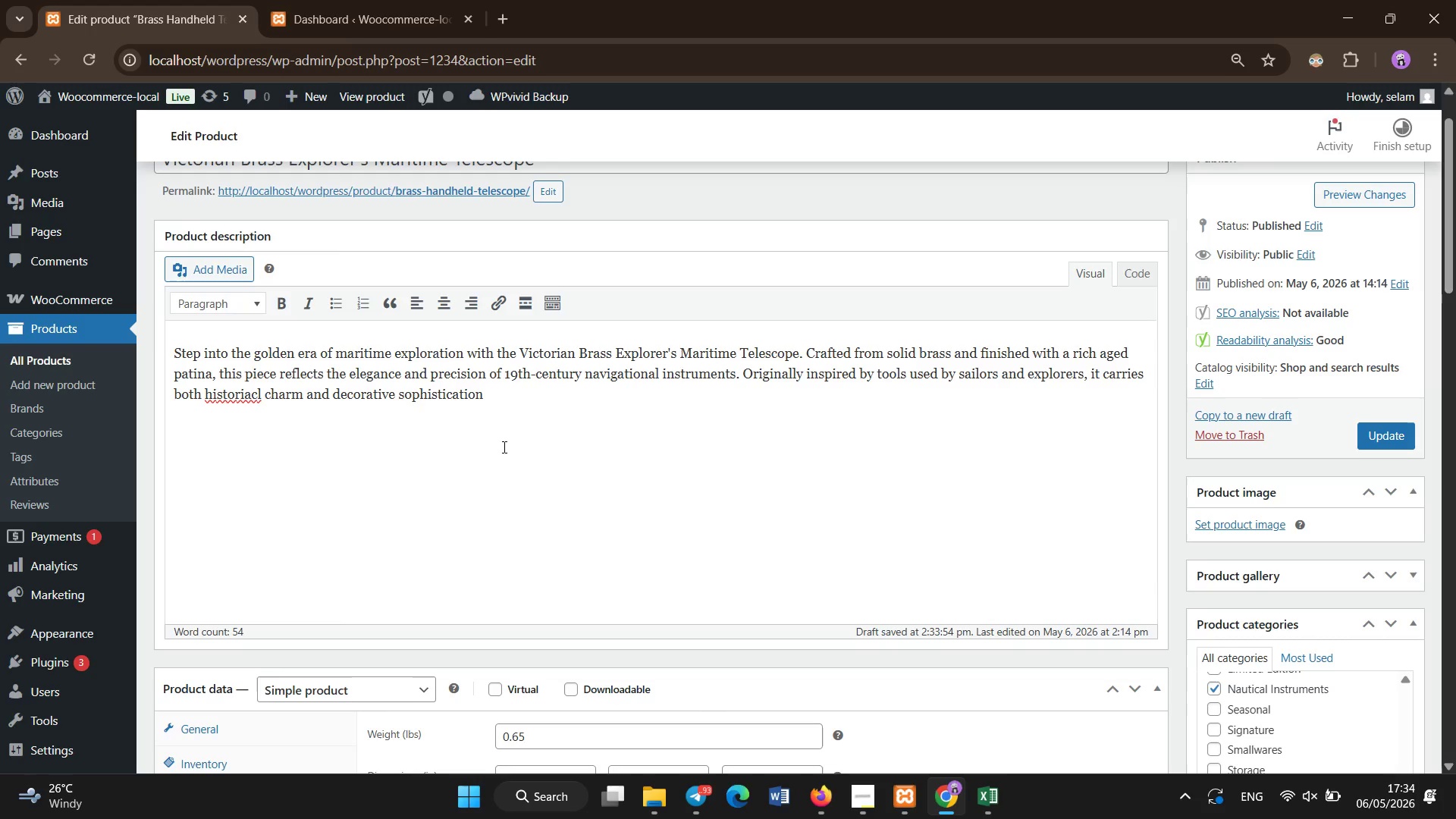 
key(Backspace)
key(Backspace)
type(cal[End])
 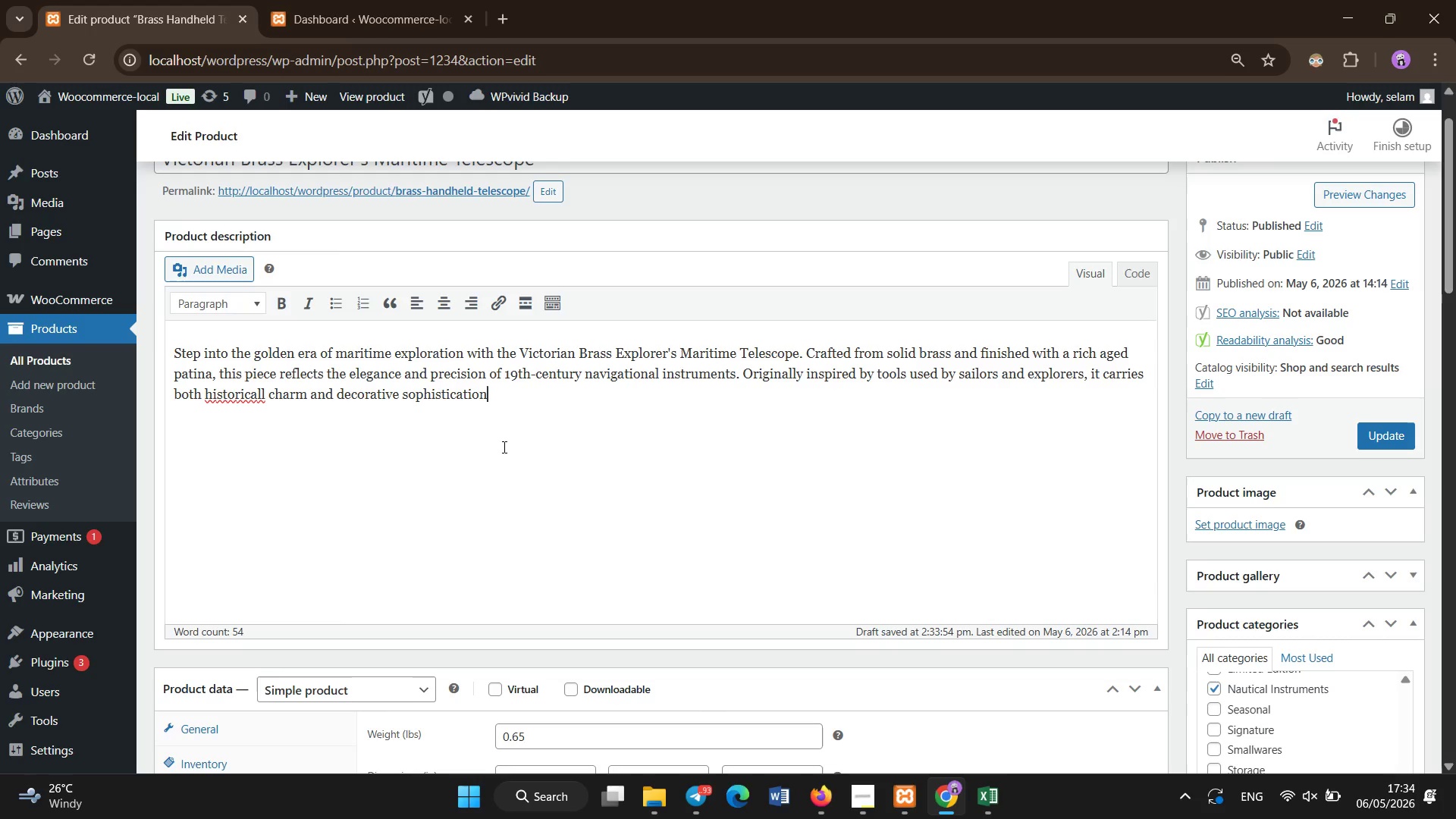 
hold_key(key=ArrowLeft, duration=1.5)
 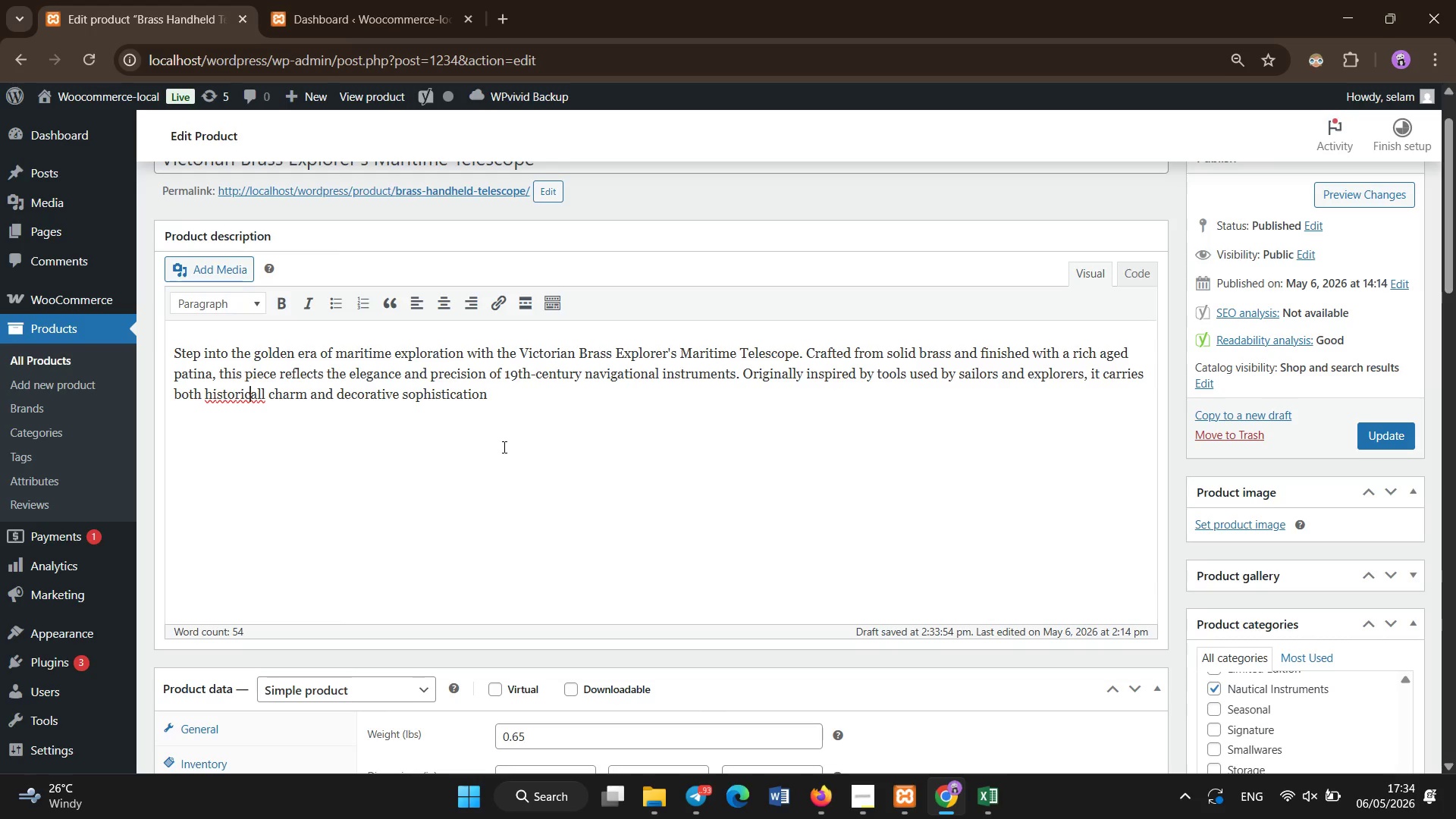 
key(ArrowLeft)
 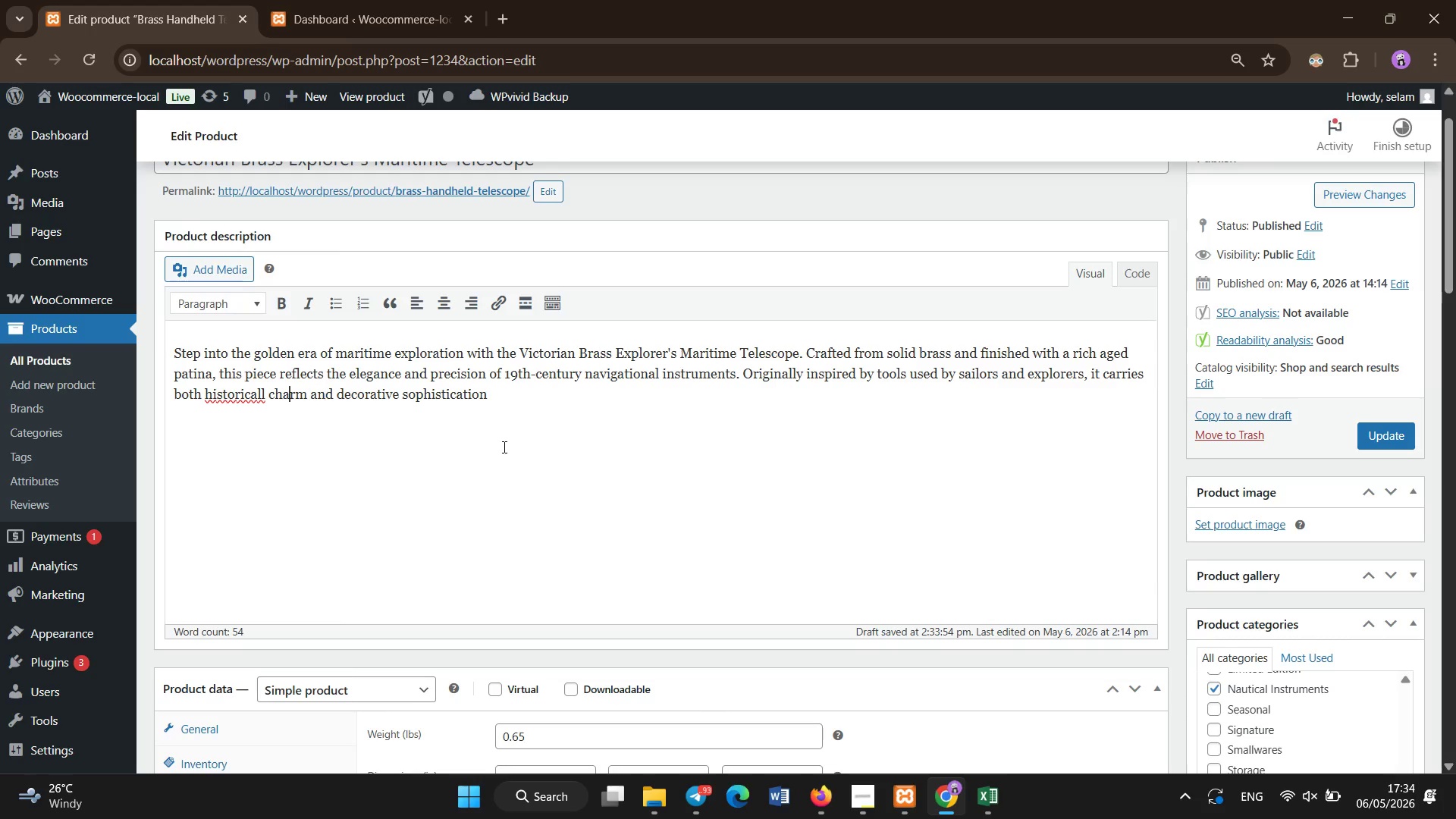 
key(ArrowLeft)
 